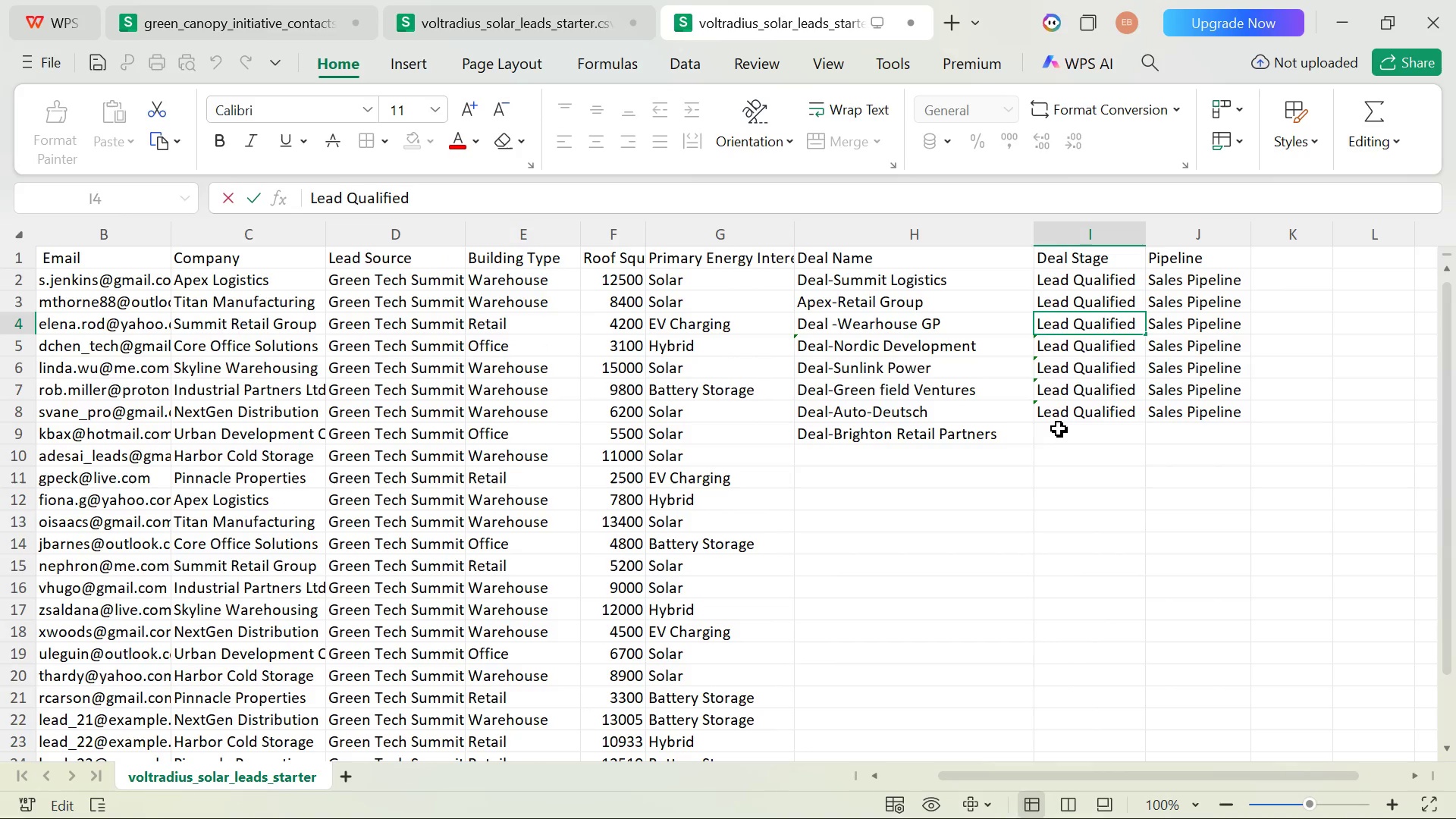 
double_click([1058, 431])
 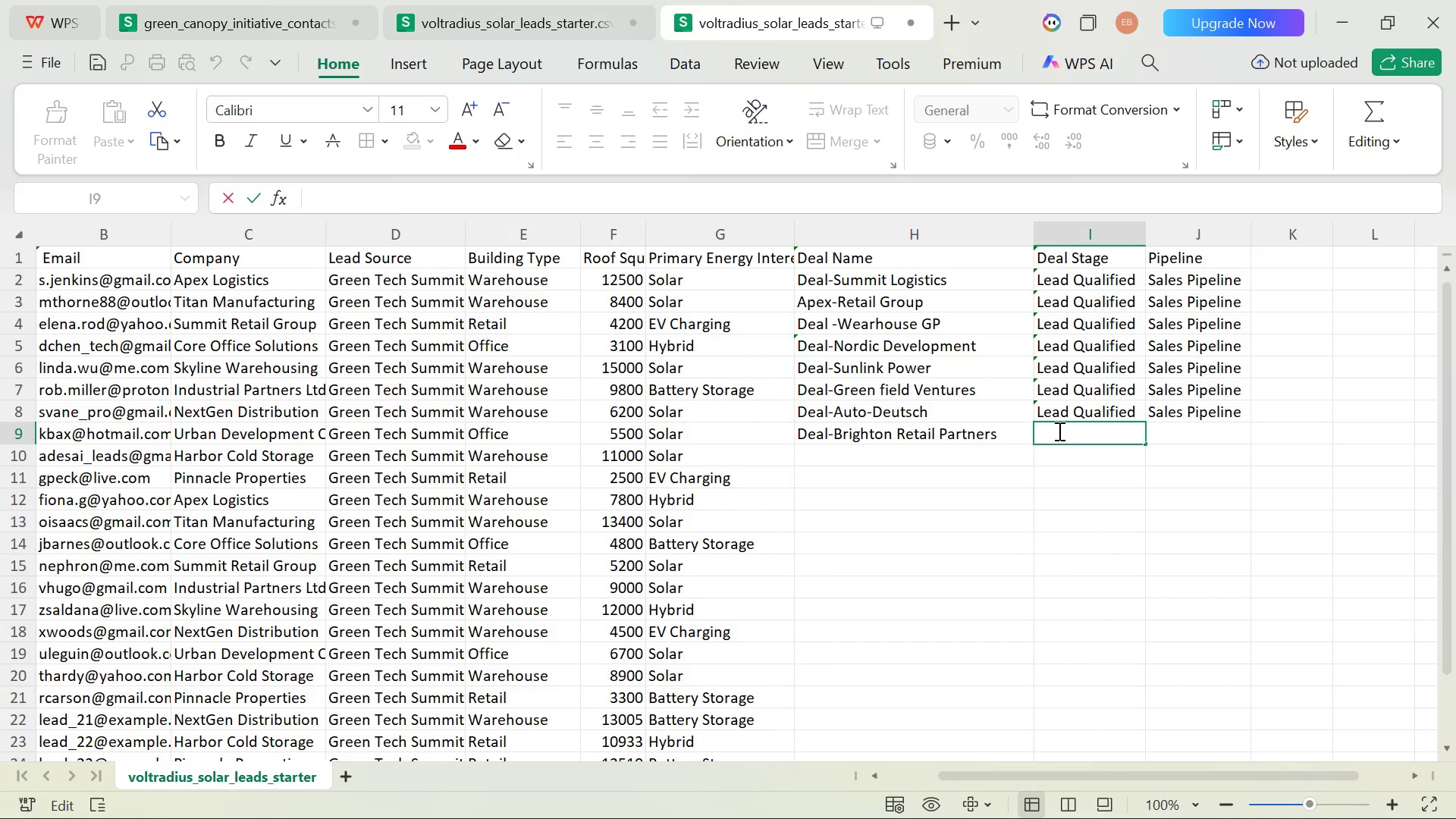 
type(Le)
 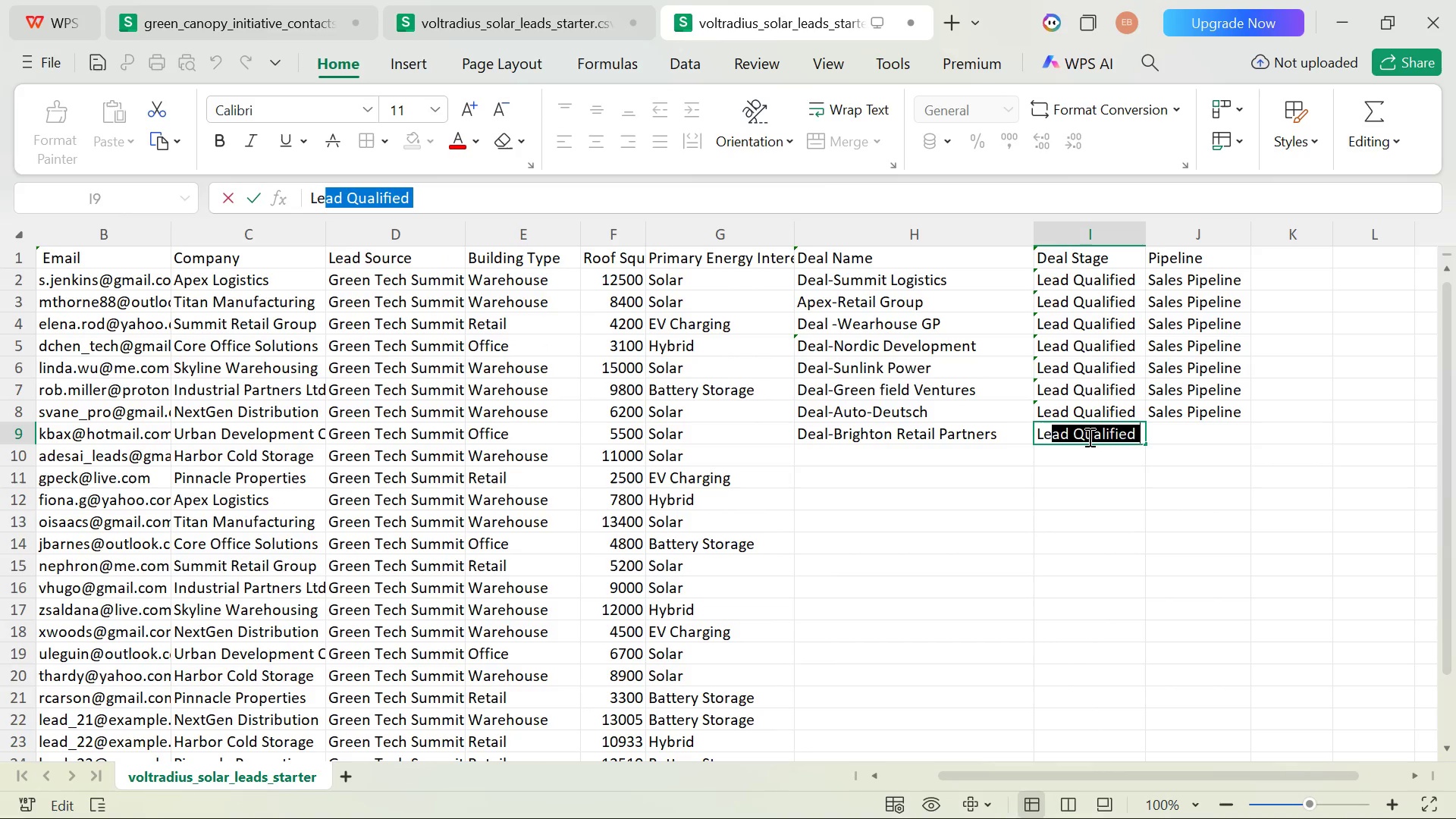 
key(ArrowRight)
 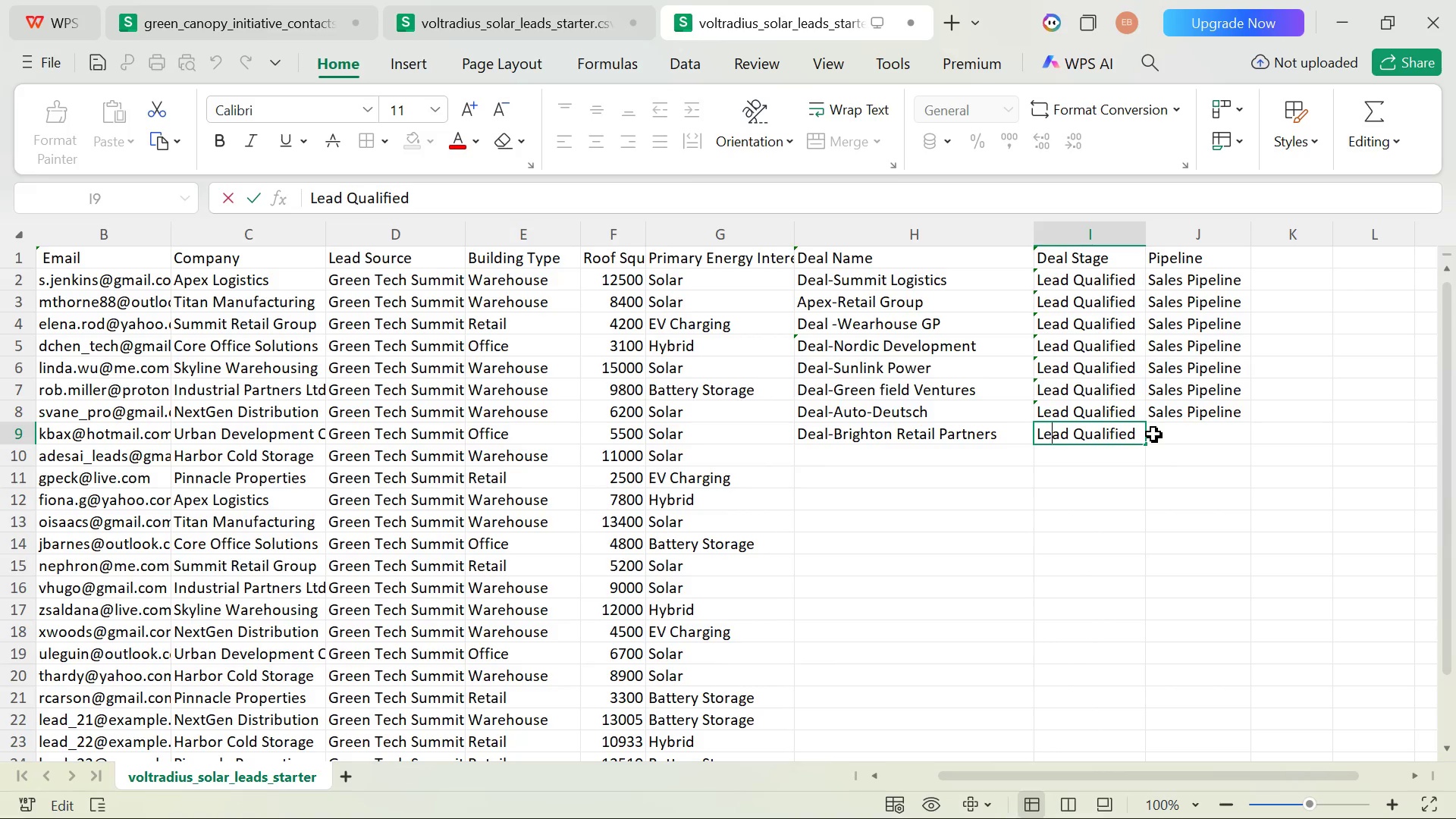 
double_click([1153, 434])
 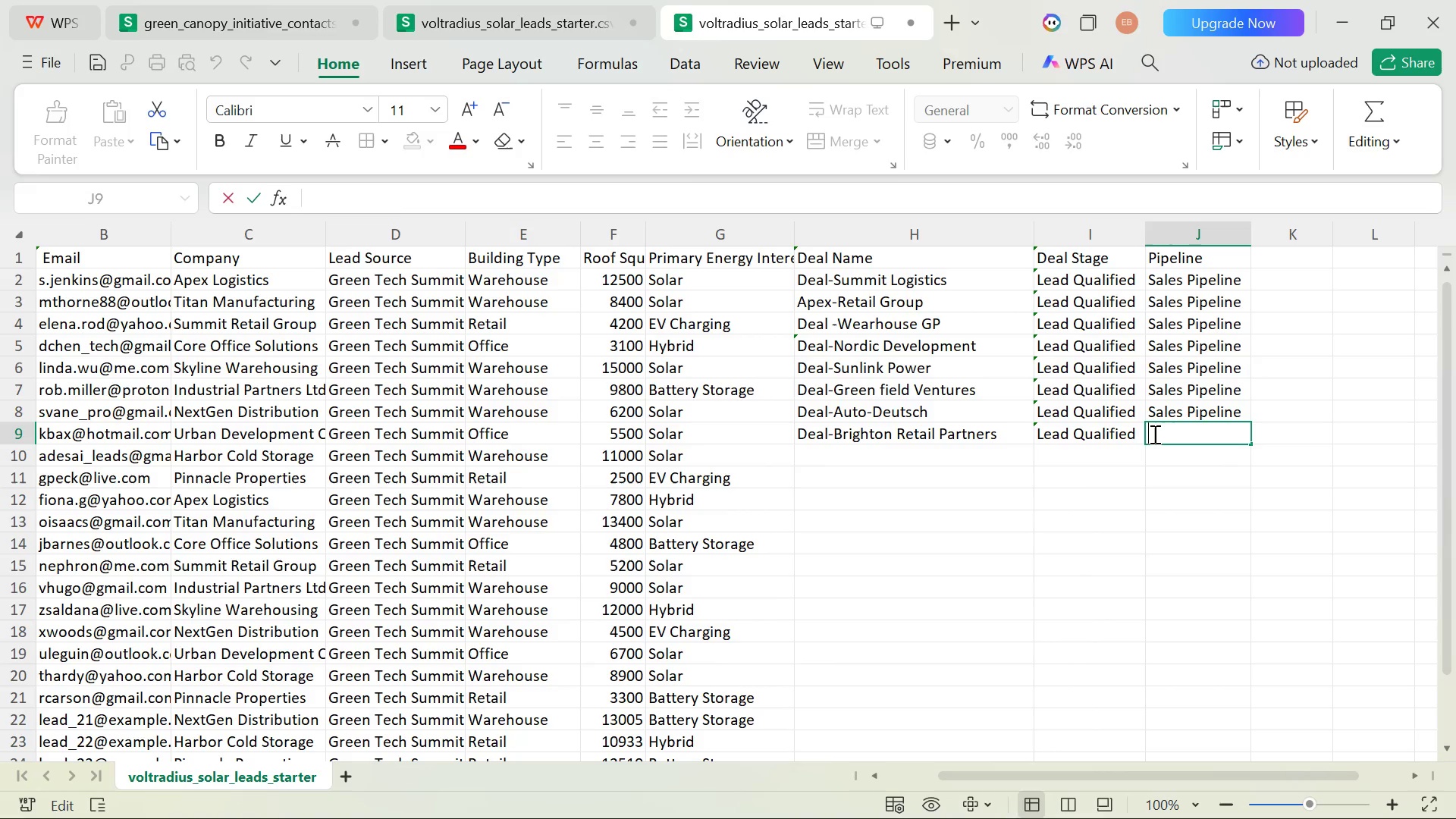 
key(Shift+S)
 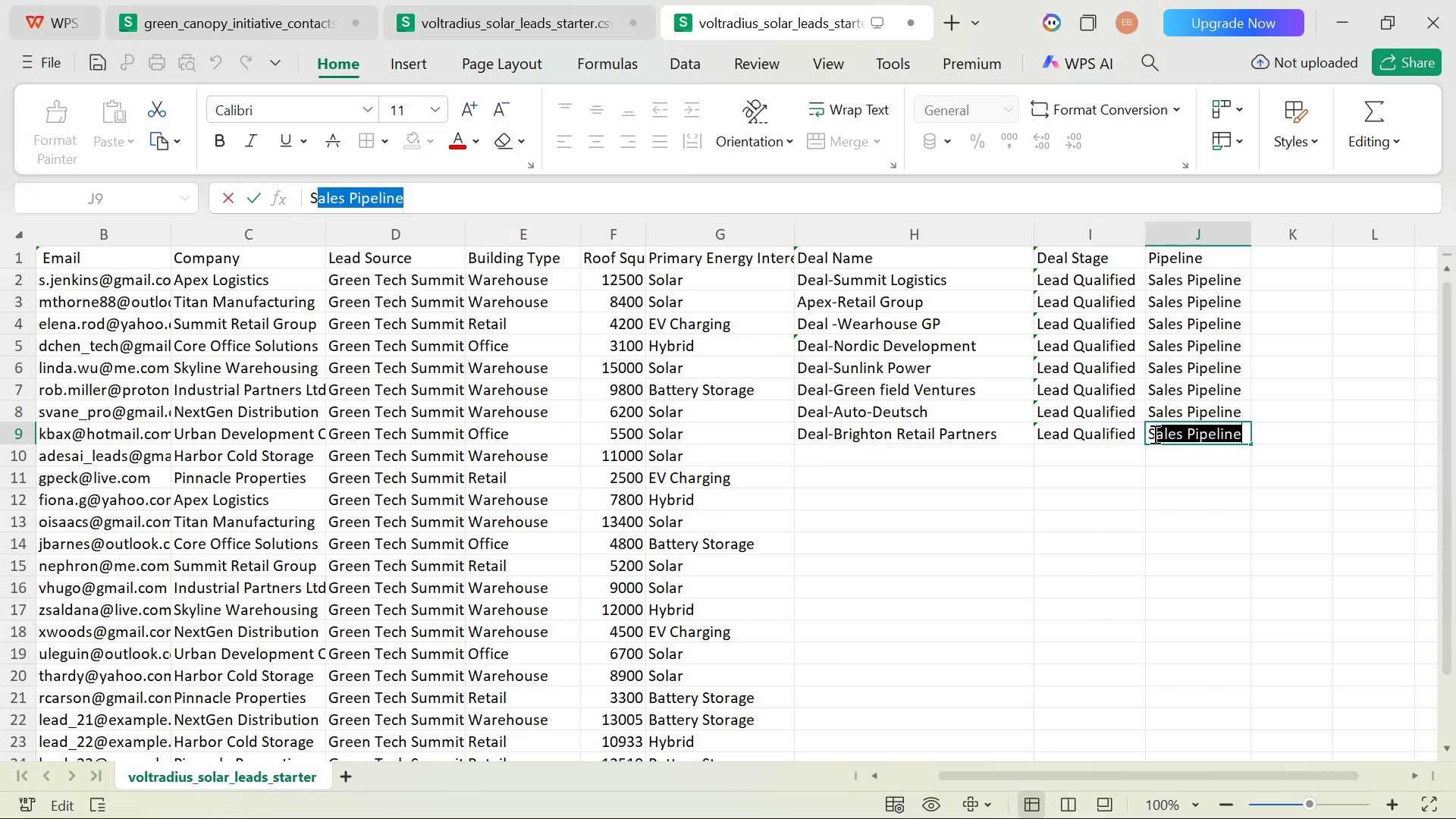 
key(ArrowRight)
 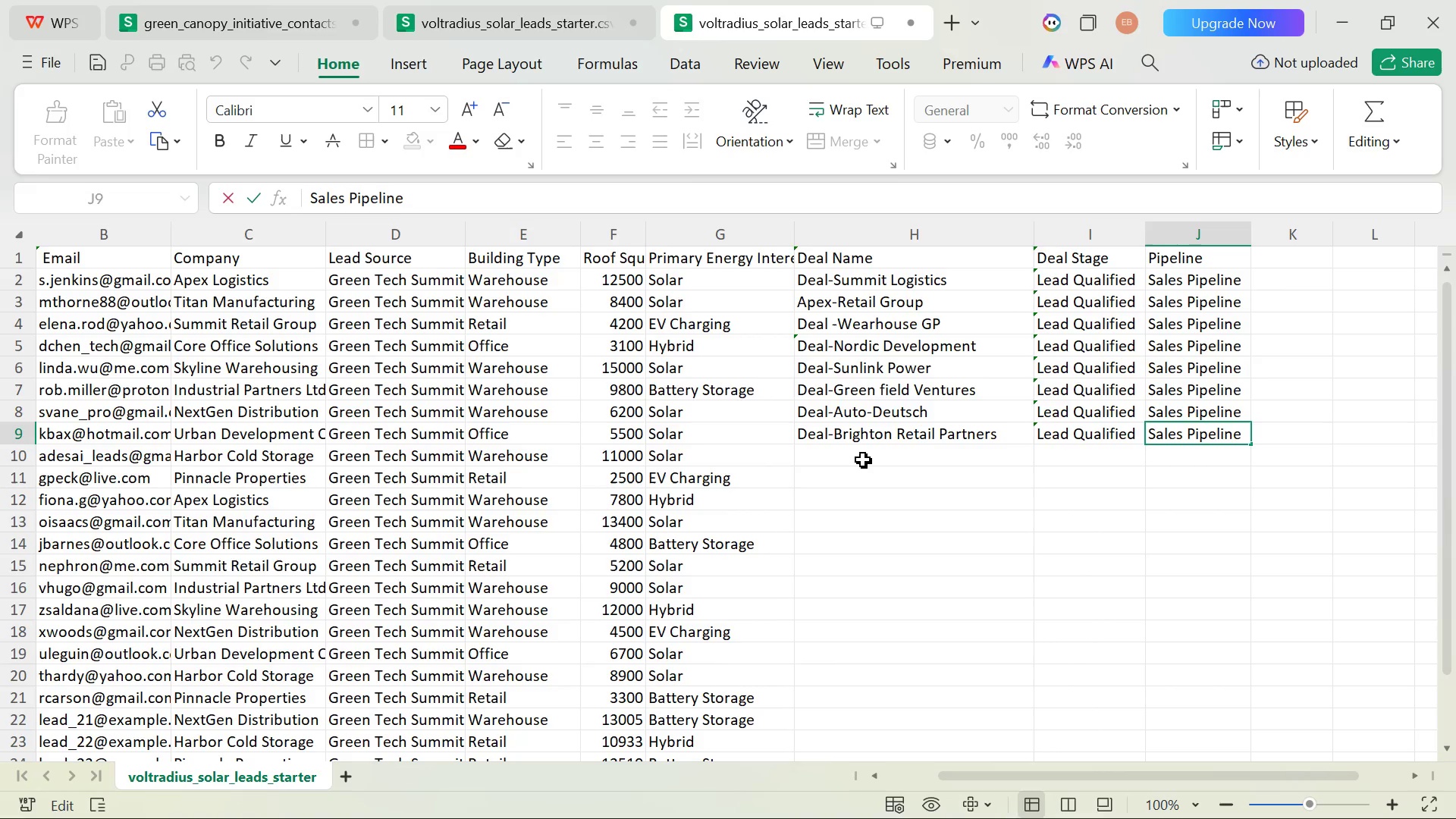 
double_click([863, 460])
 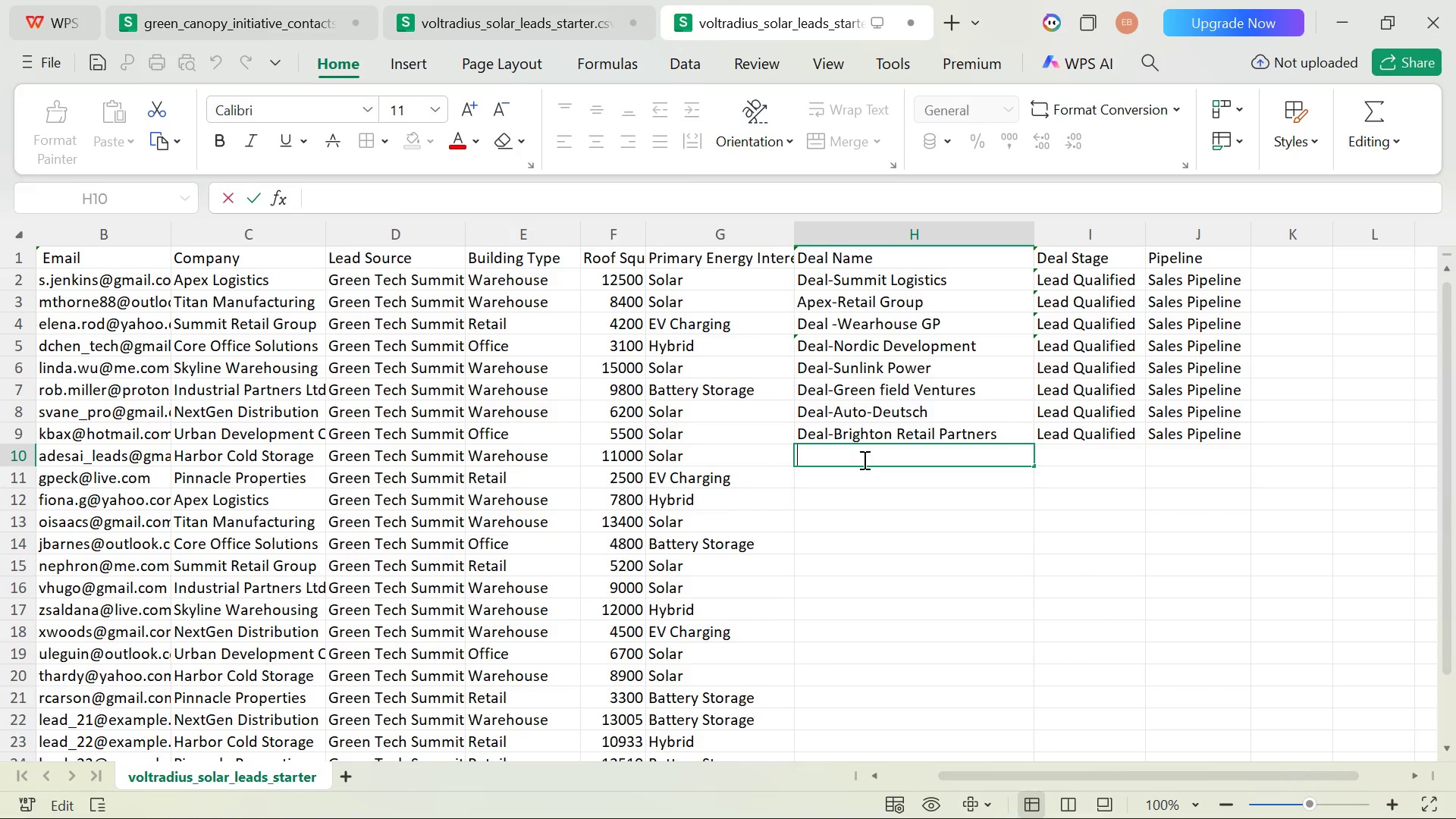 
type(Deal-)
 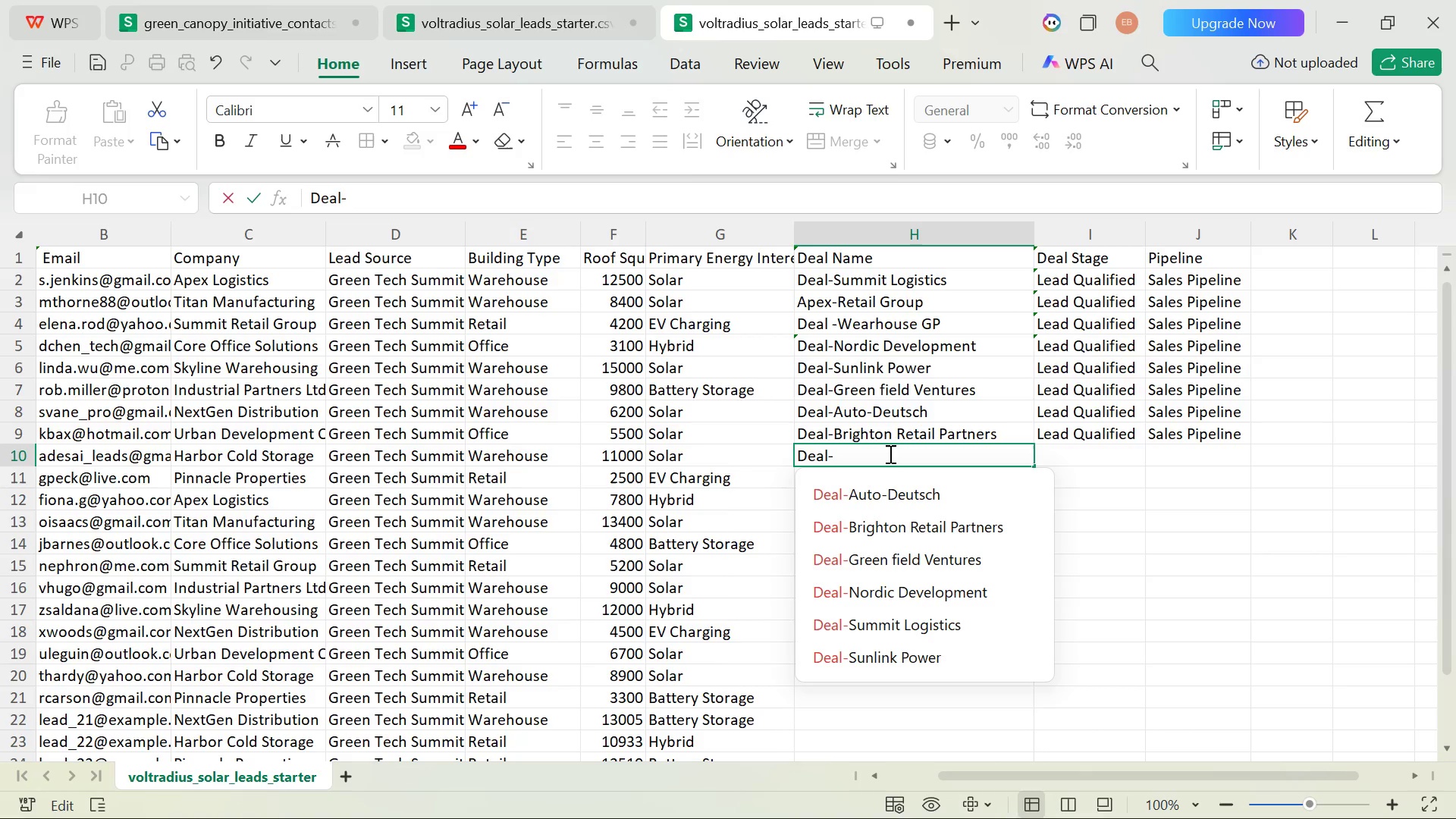 
wait(56.33)
 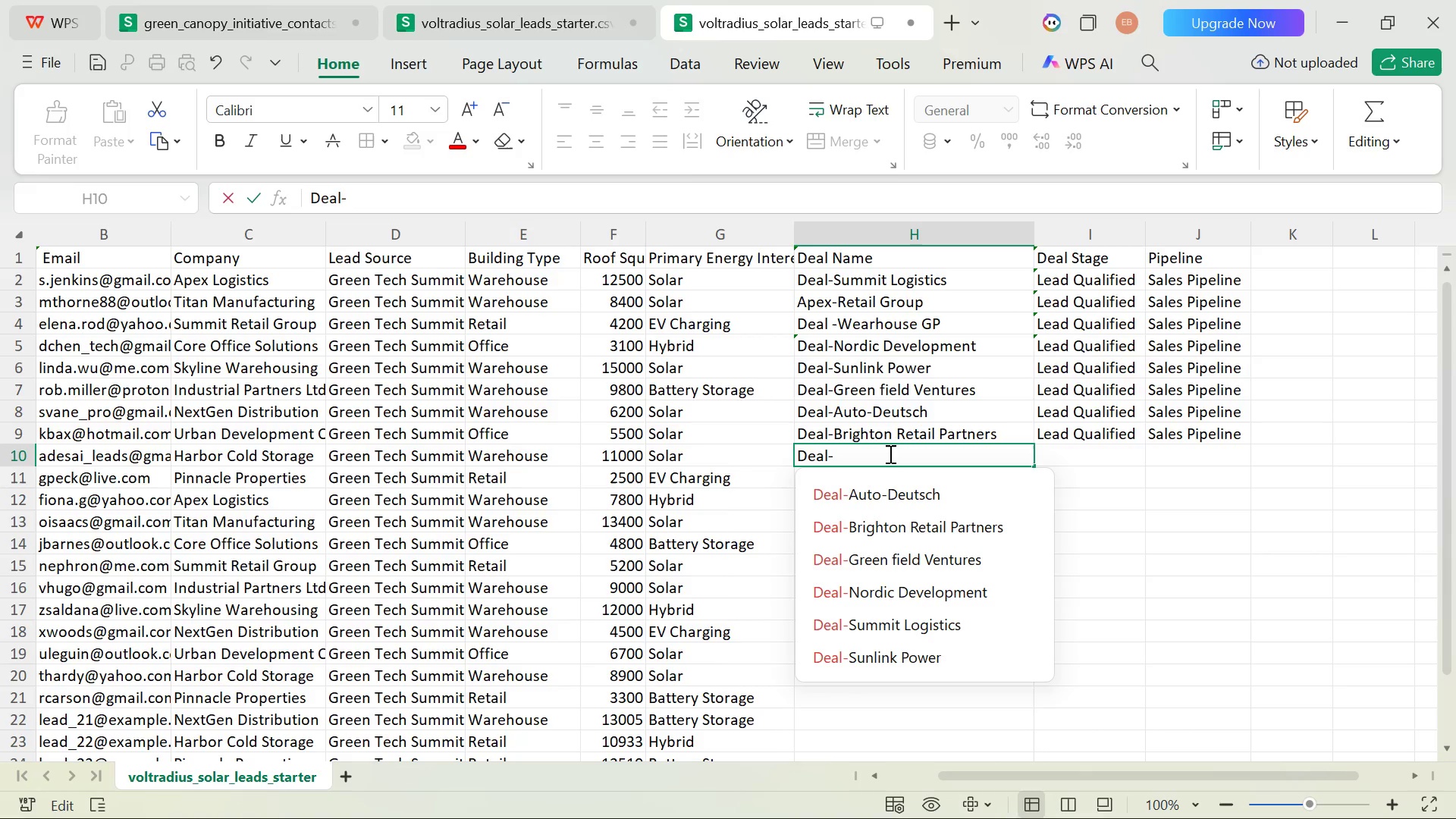 
type(Tak)
 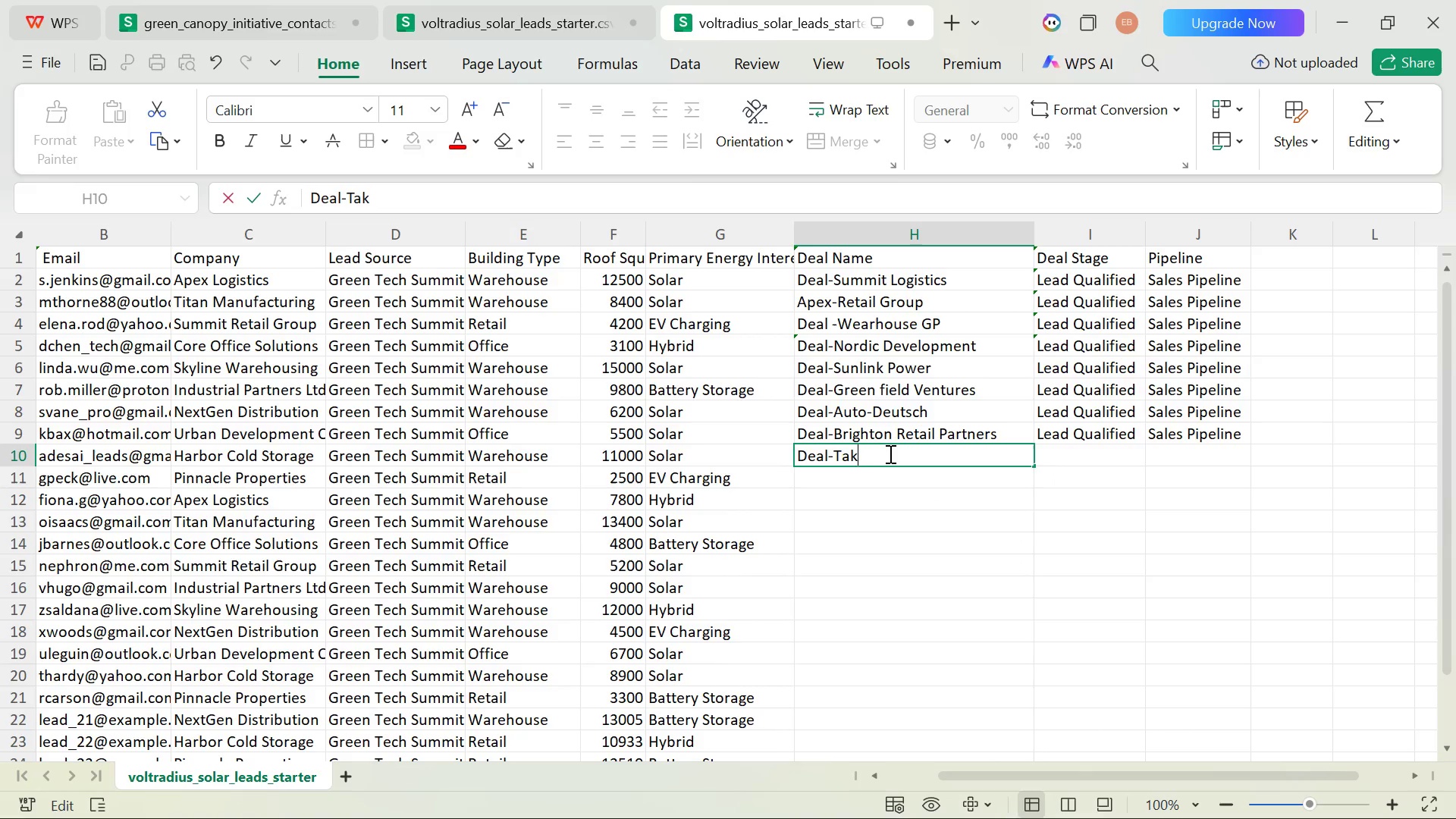 
type(ara Office Soul)
key(Backspace)
key(Backspace)
type(lutions)
 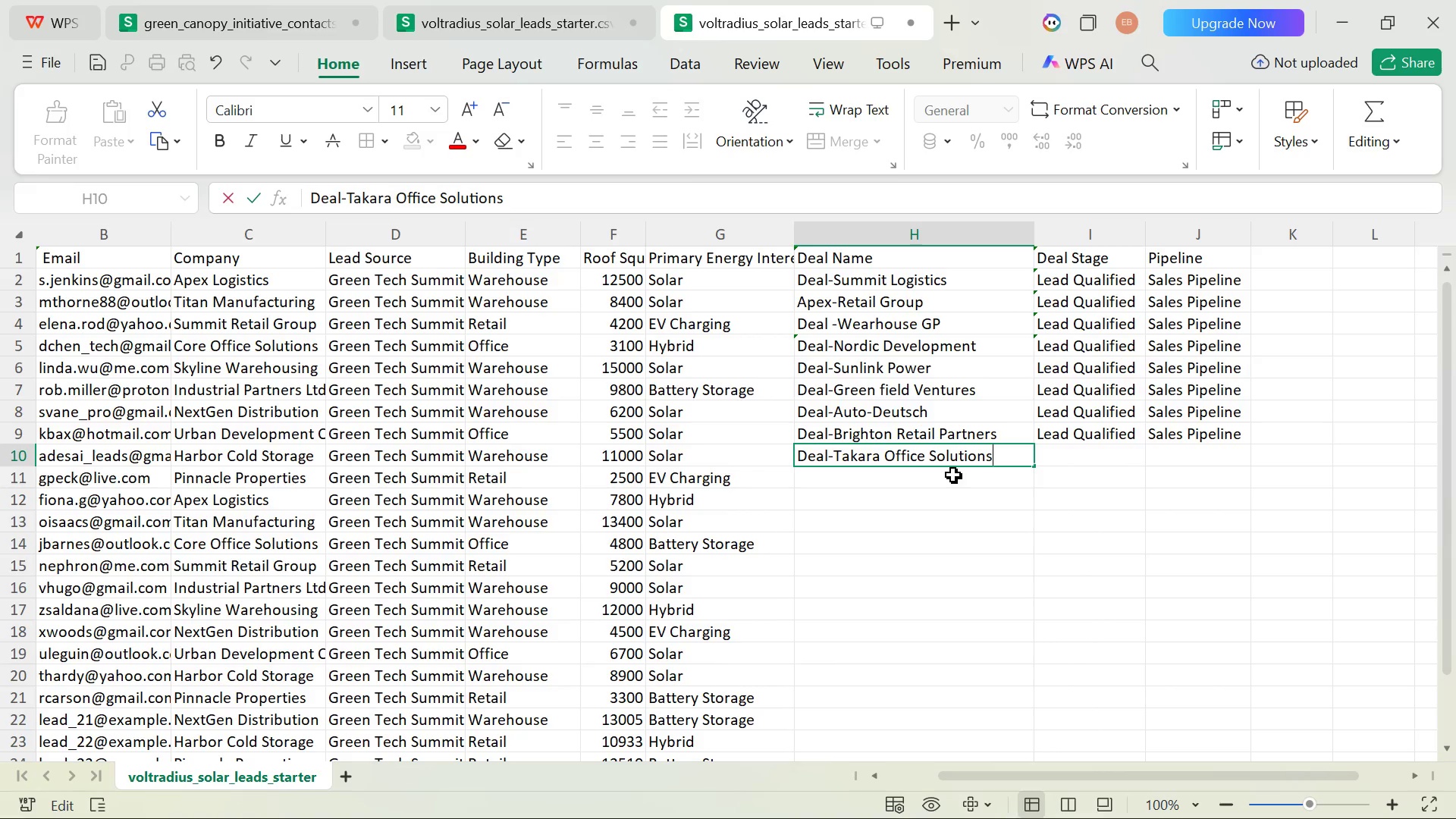 
double_click([874, 479])
 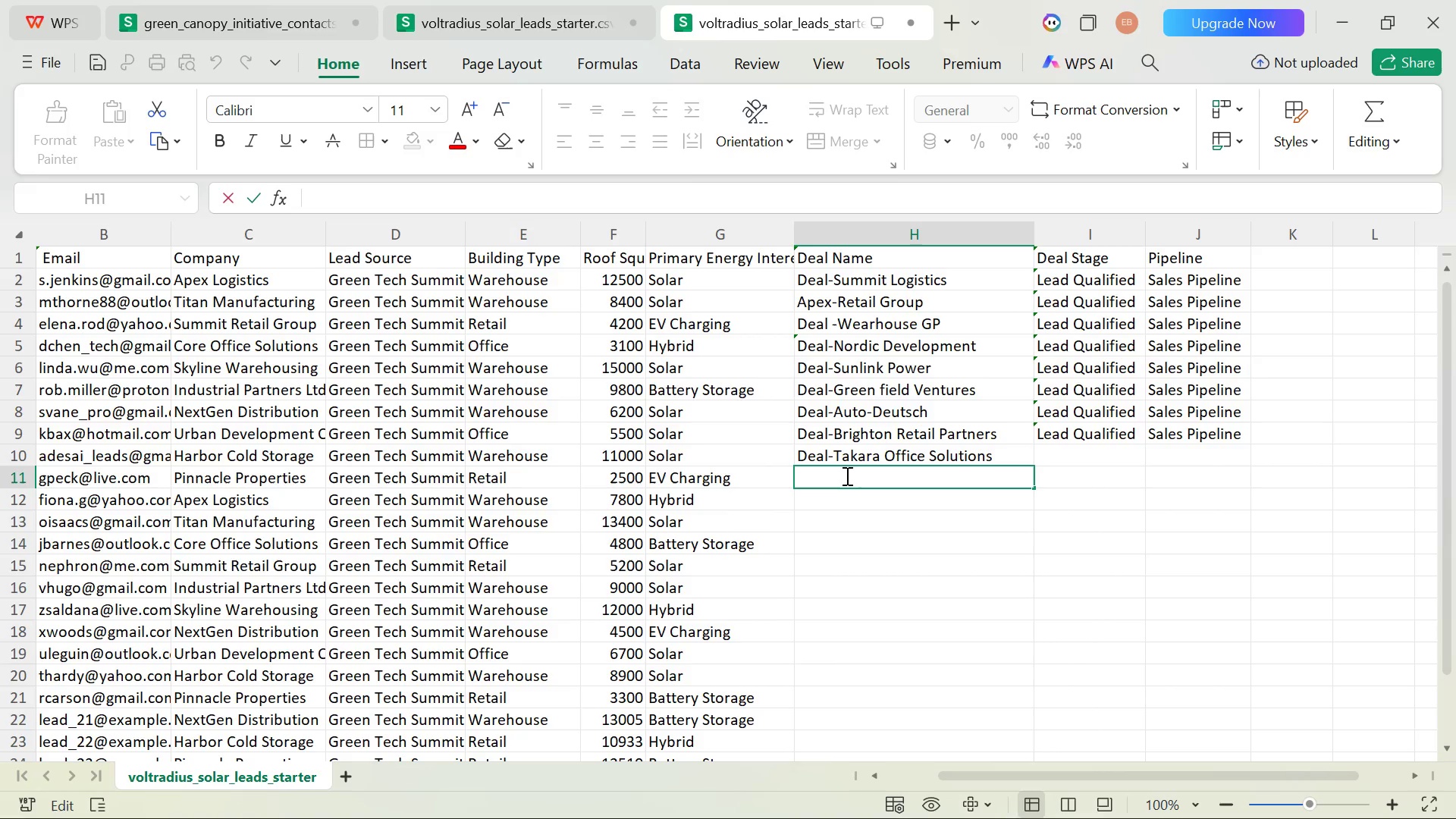 
scroll: coordinate [846, 475], scroll_direction: none, amount: 0.0
 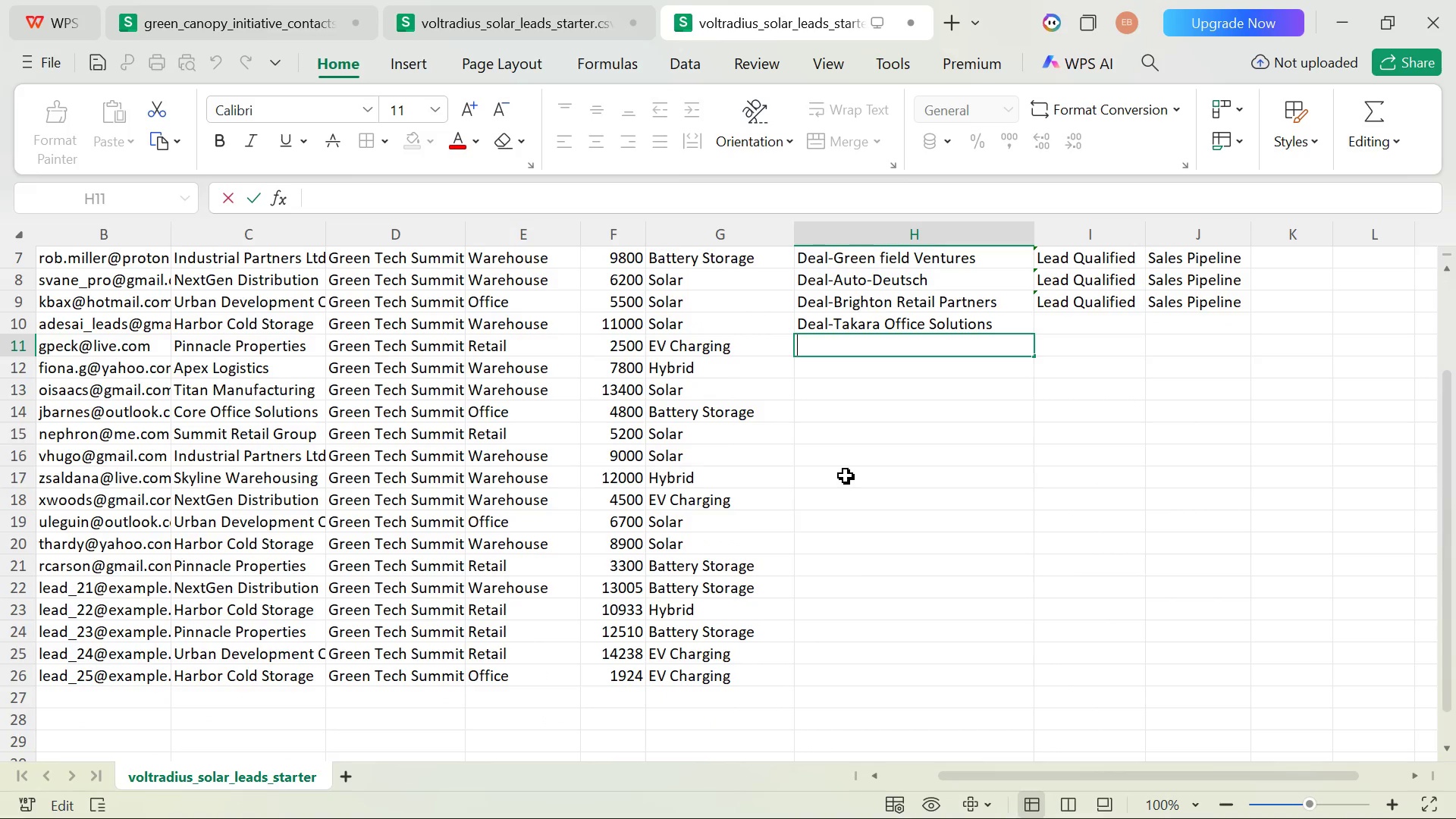 
type(Deal-Logistics )
key(Backspace)
type( PM)
 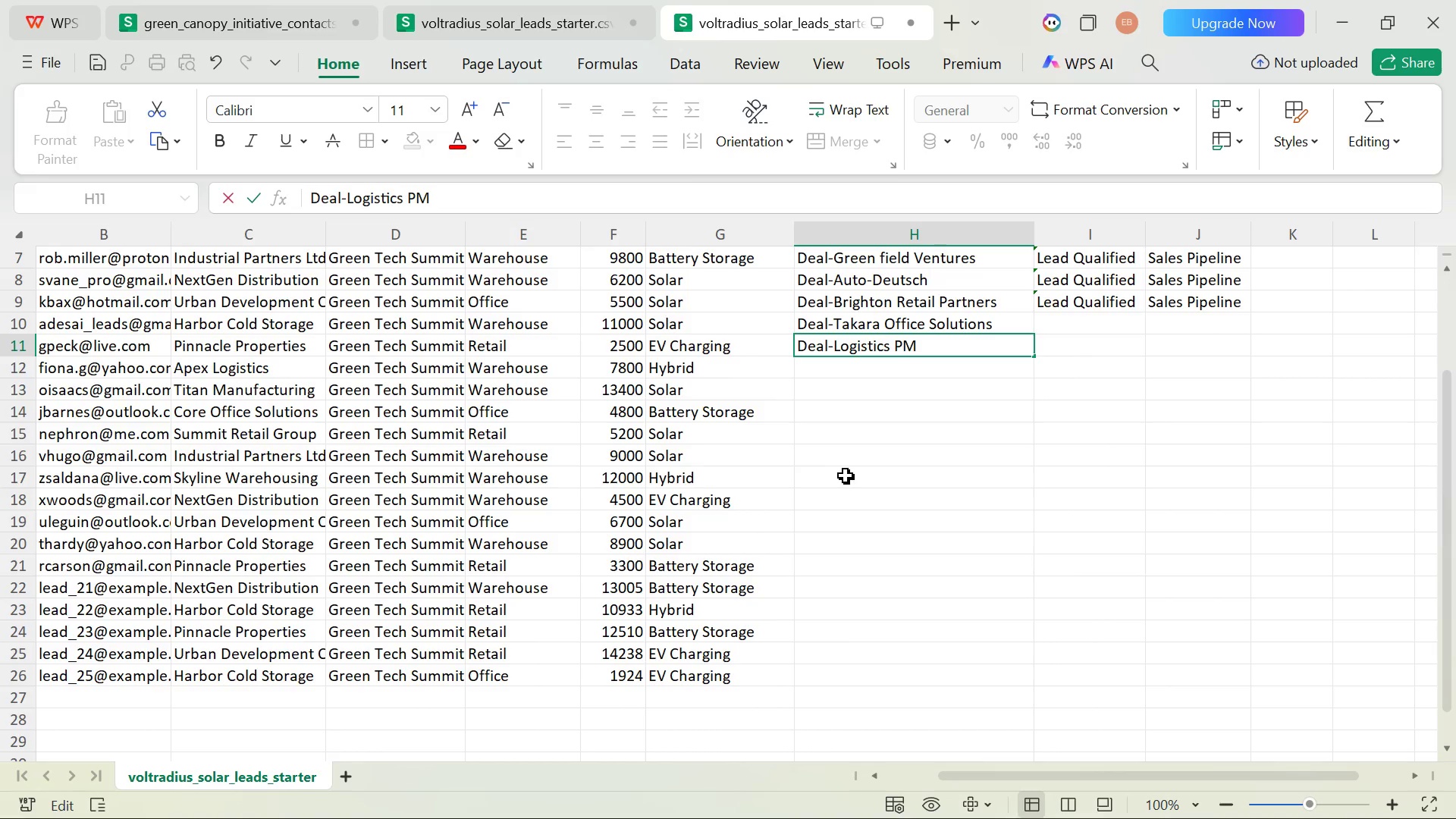 
double_click([843, 379])
 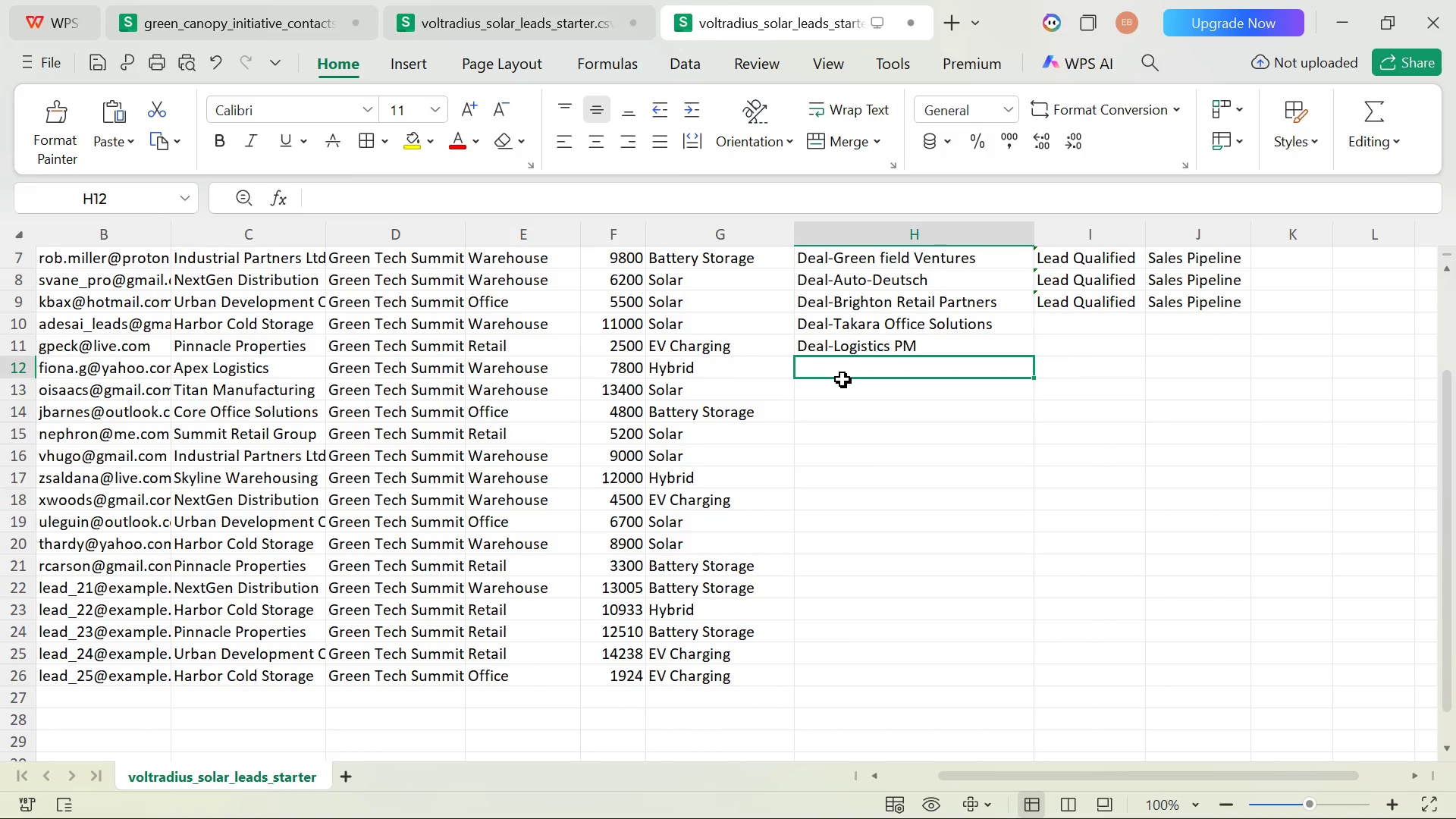 
type(Deal-H)
 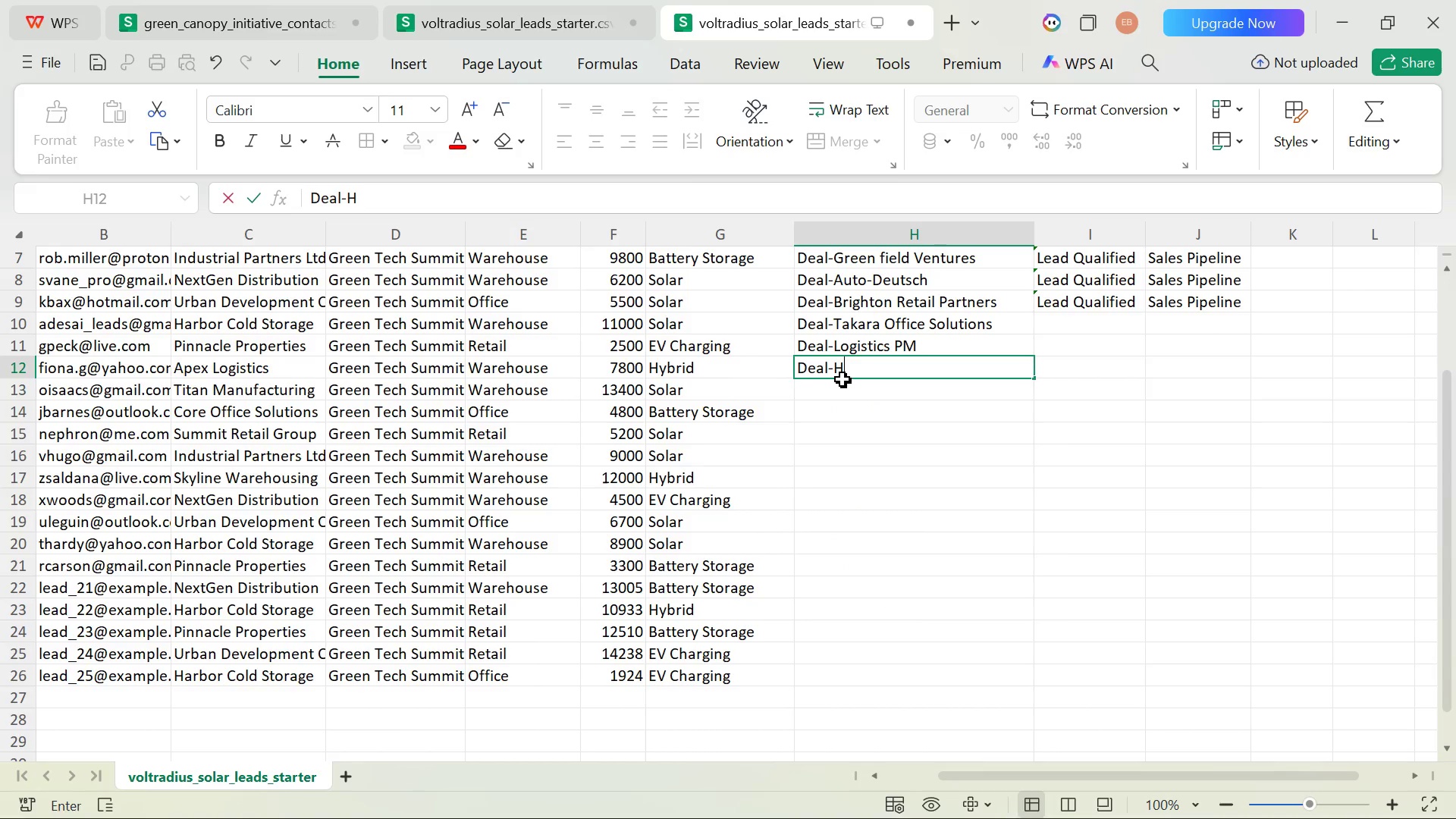 
key(Backspace)
type(City)
 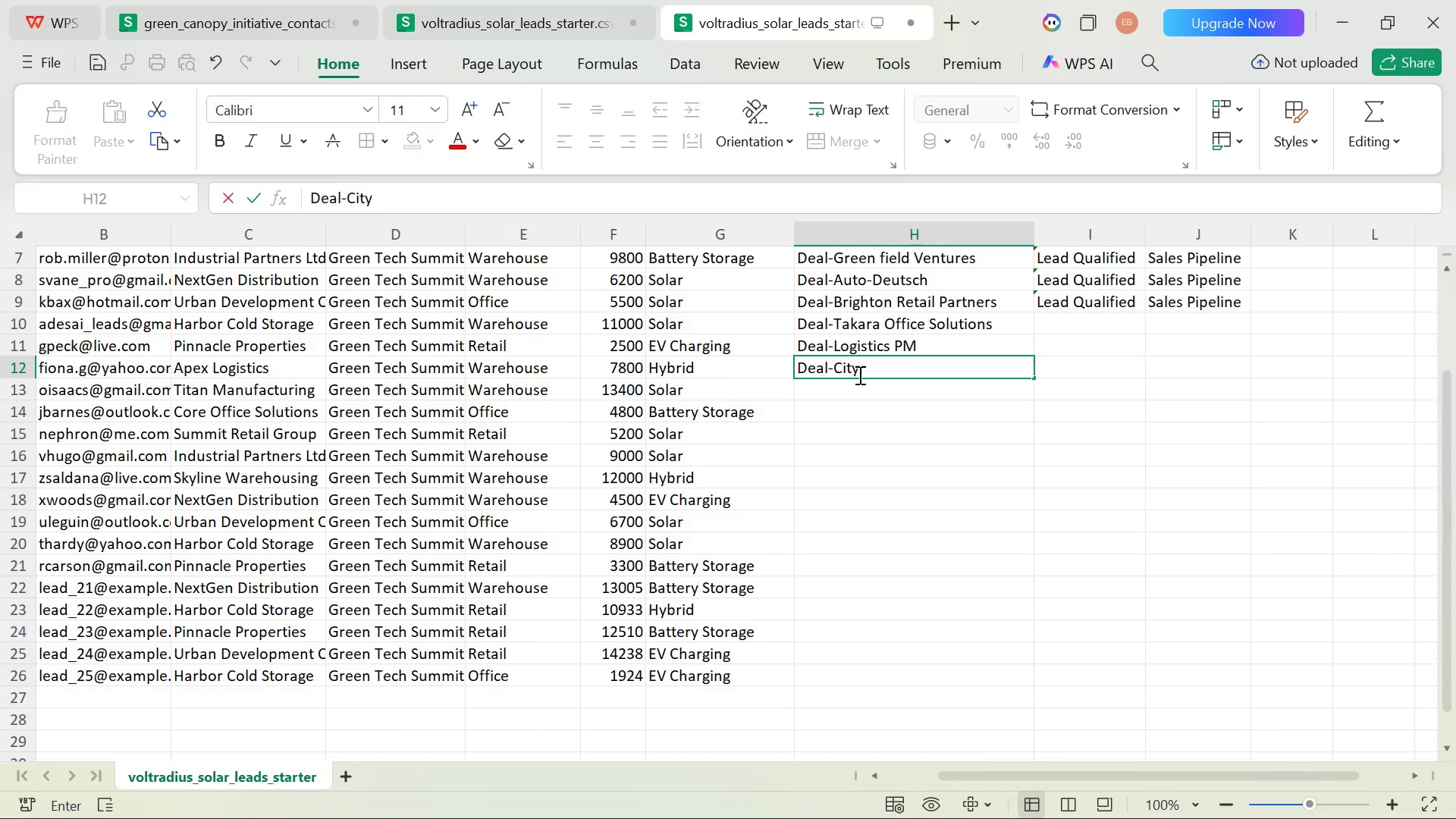 
hold_key(key=ShiftLeft, duration=0.41)
 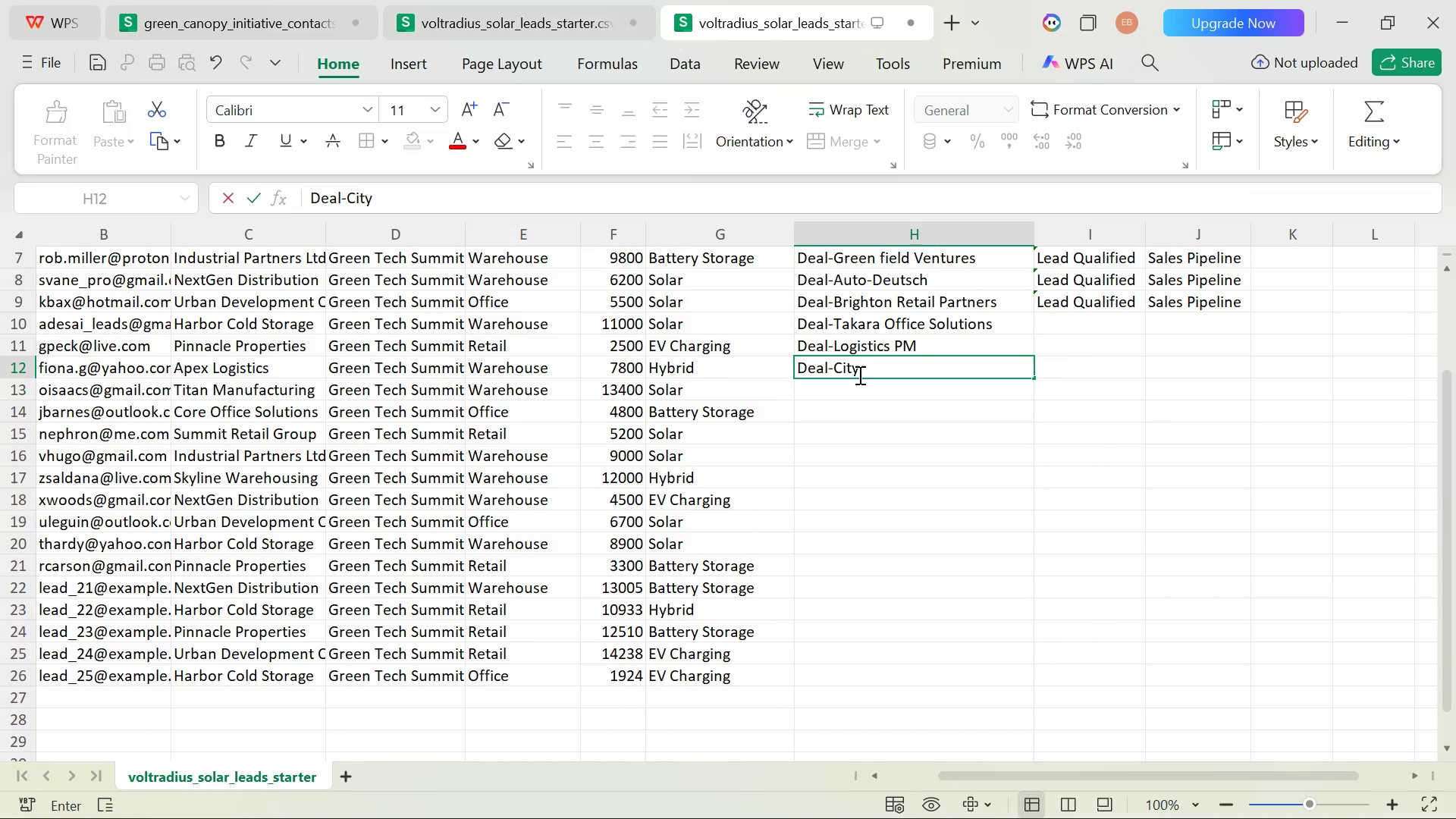 
type( Centers)
 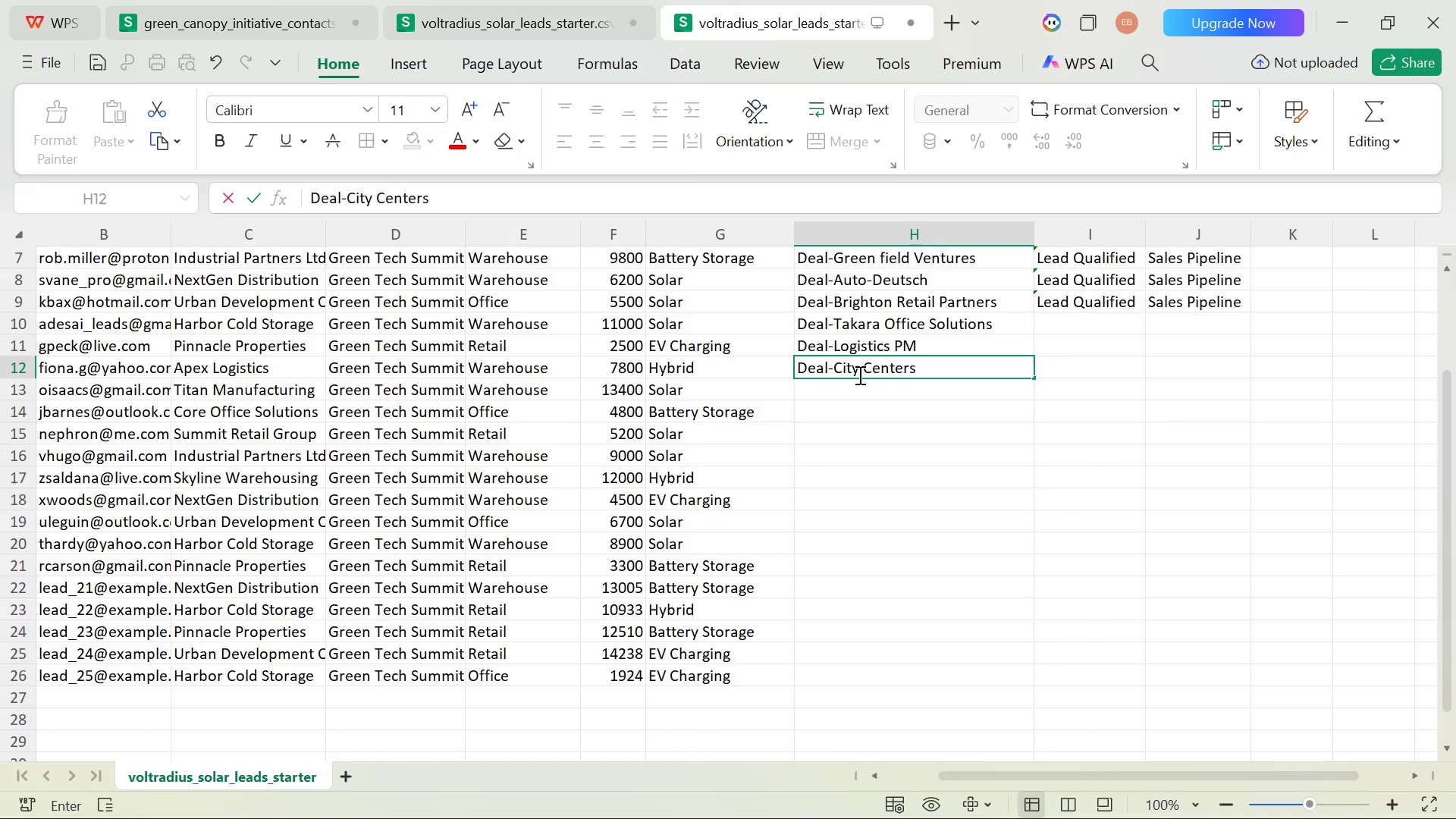 
key(Space)
 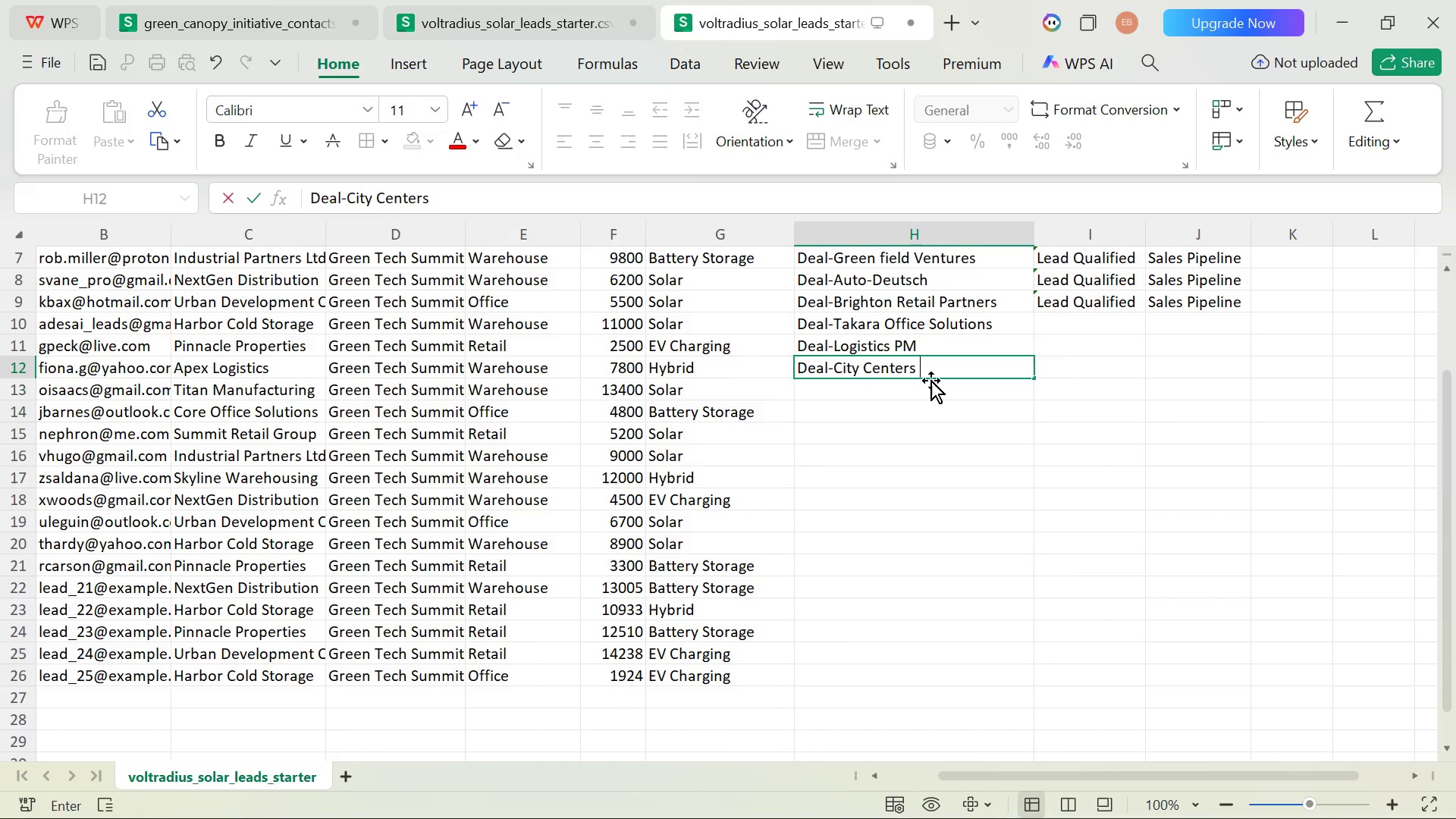 
key(Enter)
 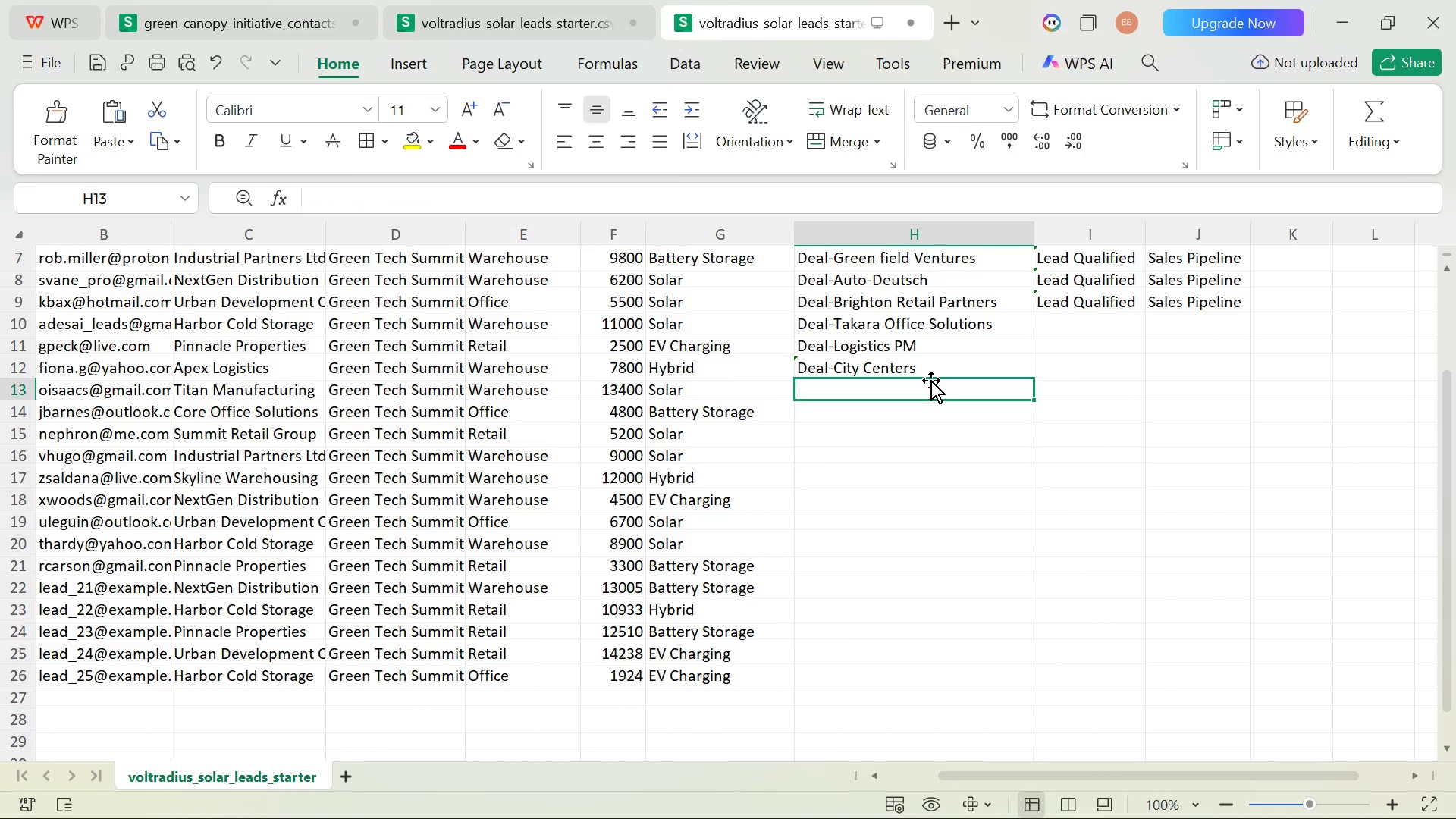 
hold_key(key=ShiftLeft, duration=0.61)
 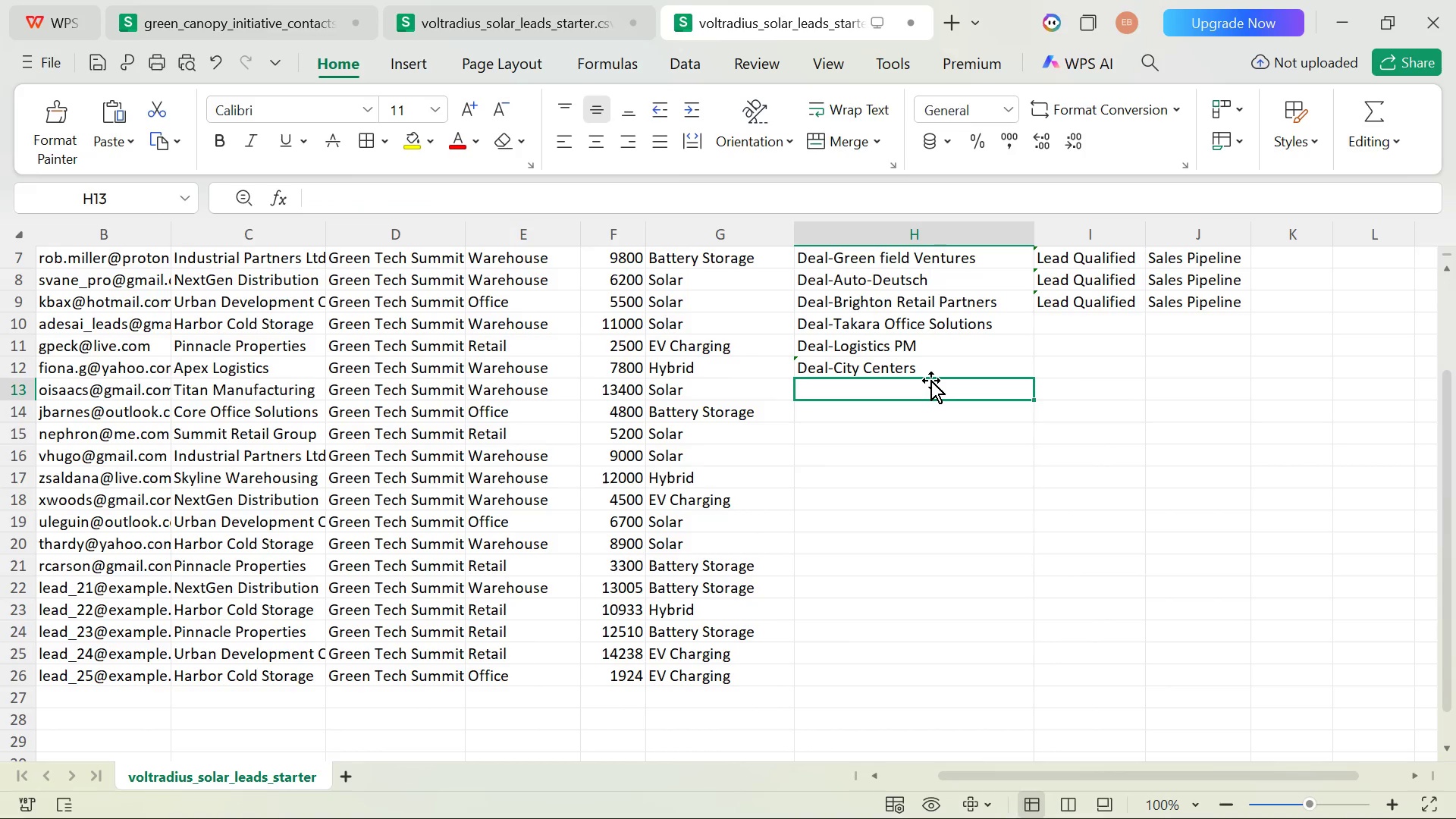 
type(Deal-Iriah)
key(Backspace)
key(Backspace)
type(a)
key(Backspace)
type(sh)
 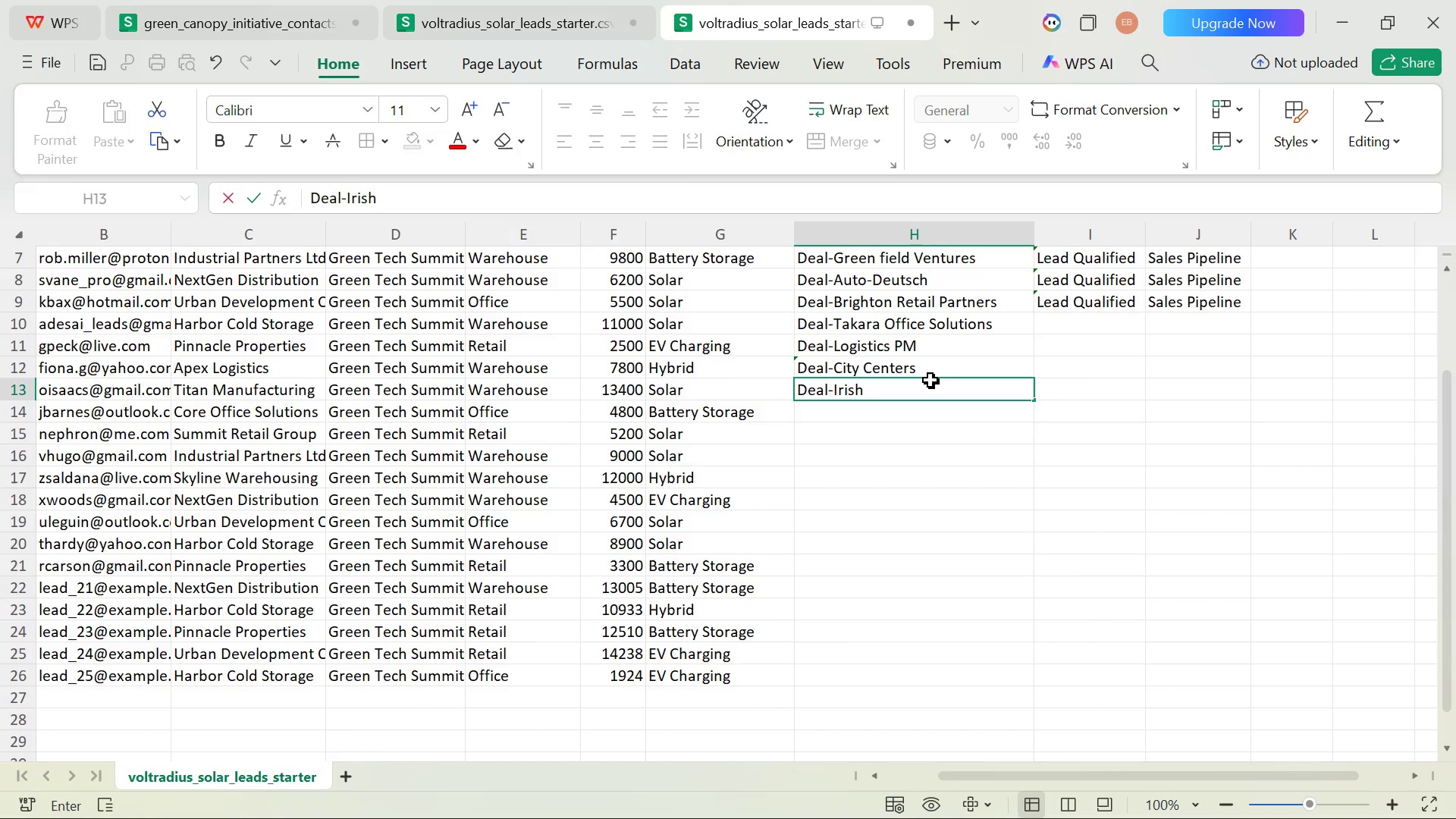 
wait(5.19)
 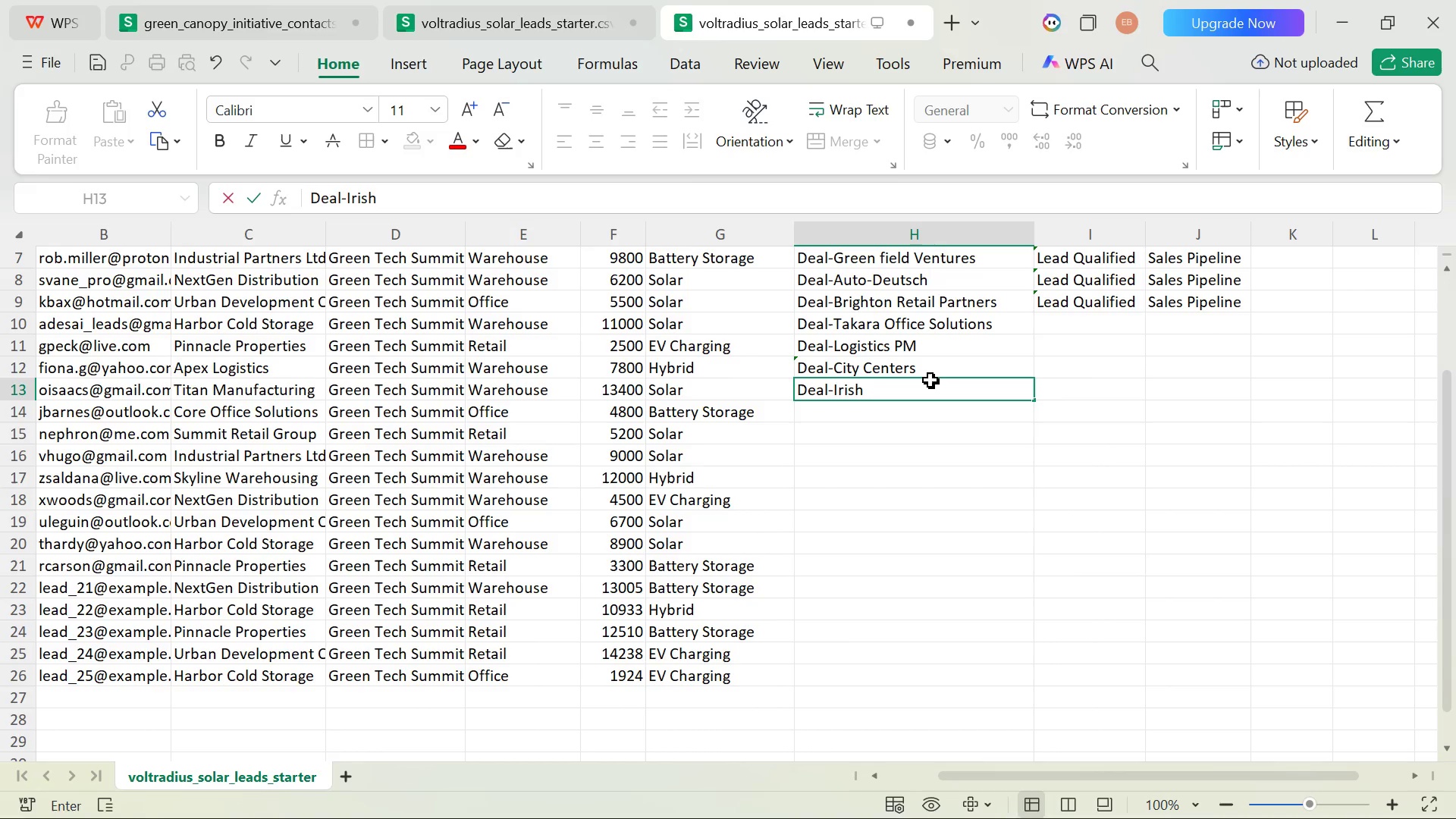 
type( Agri-Develp)
key(Backspace)
 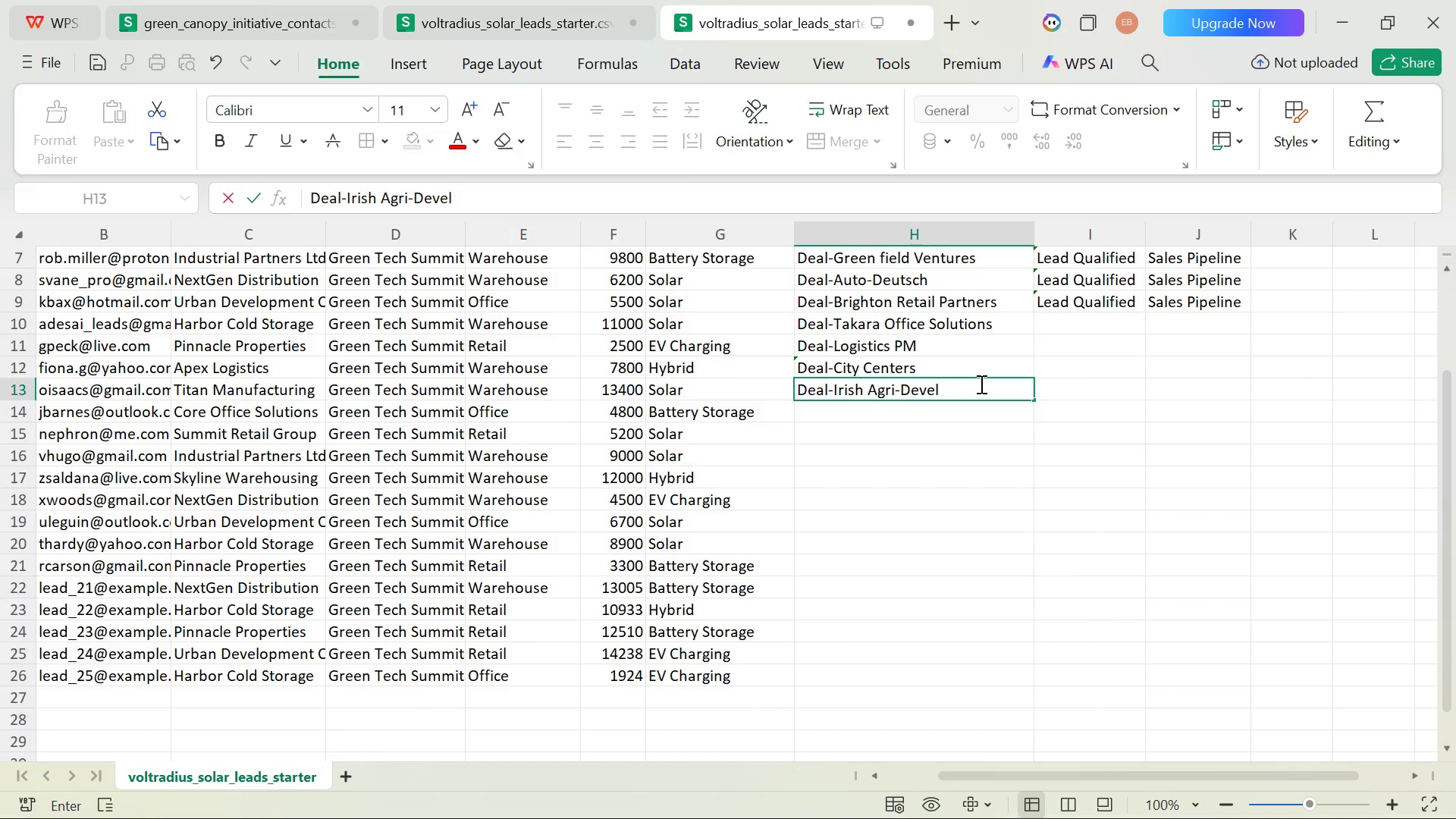 
type(opment)
 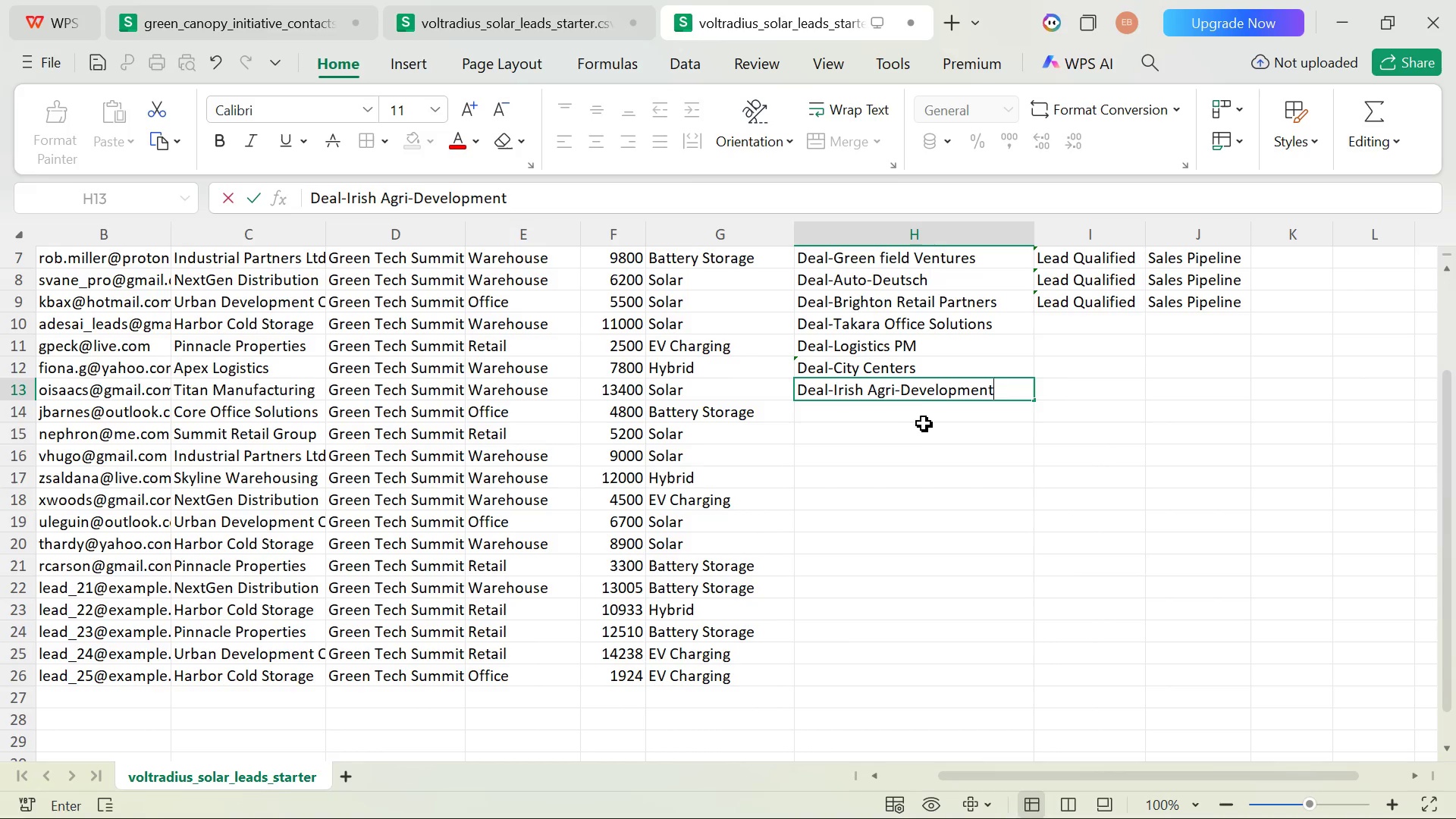 
double_click([915, 416])
 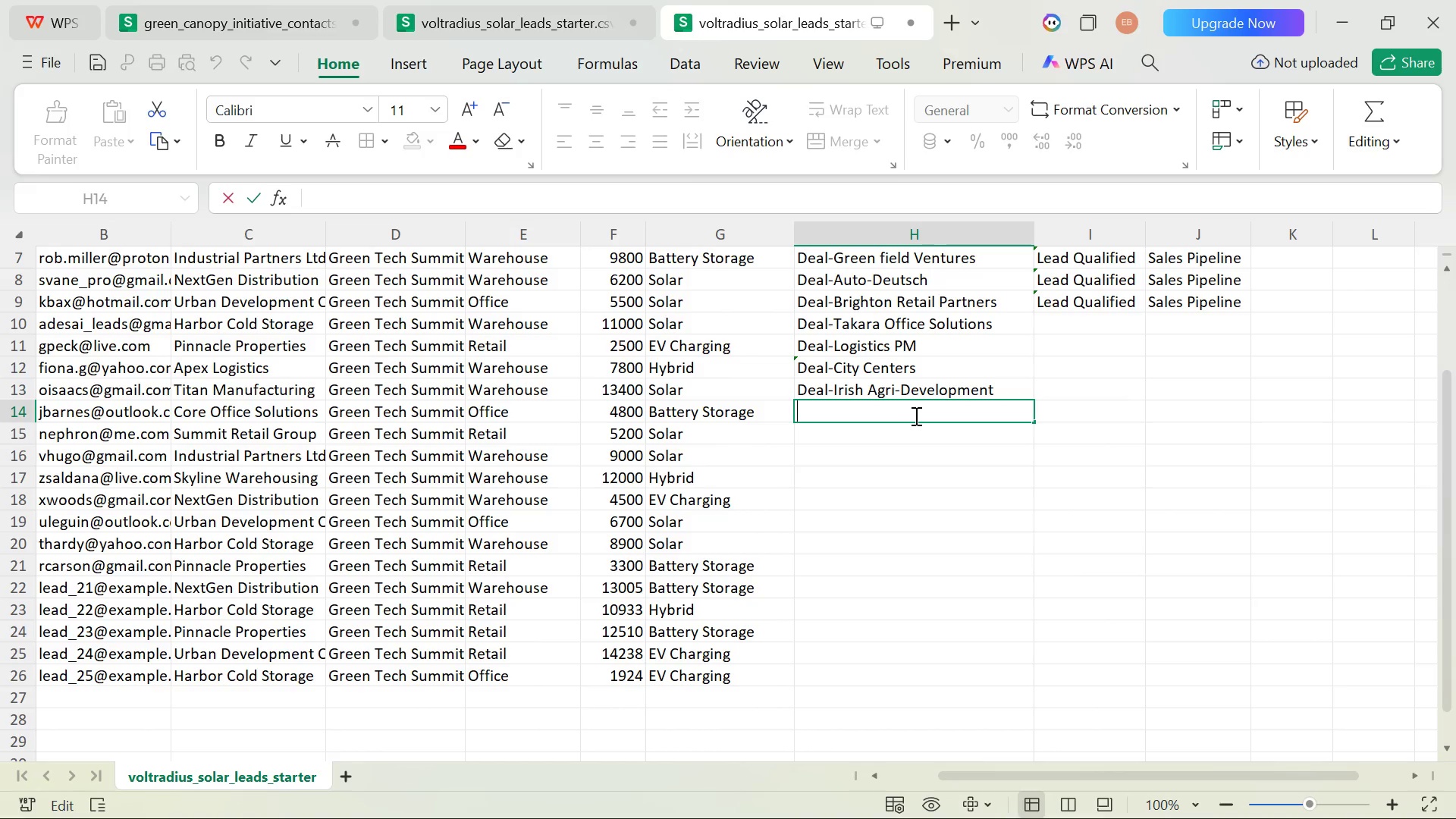 
type(Deal Vvaan Retal)
 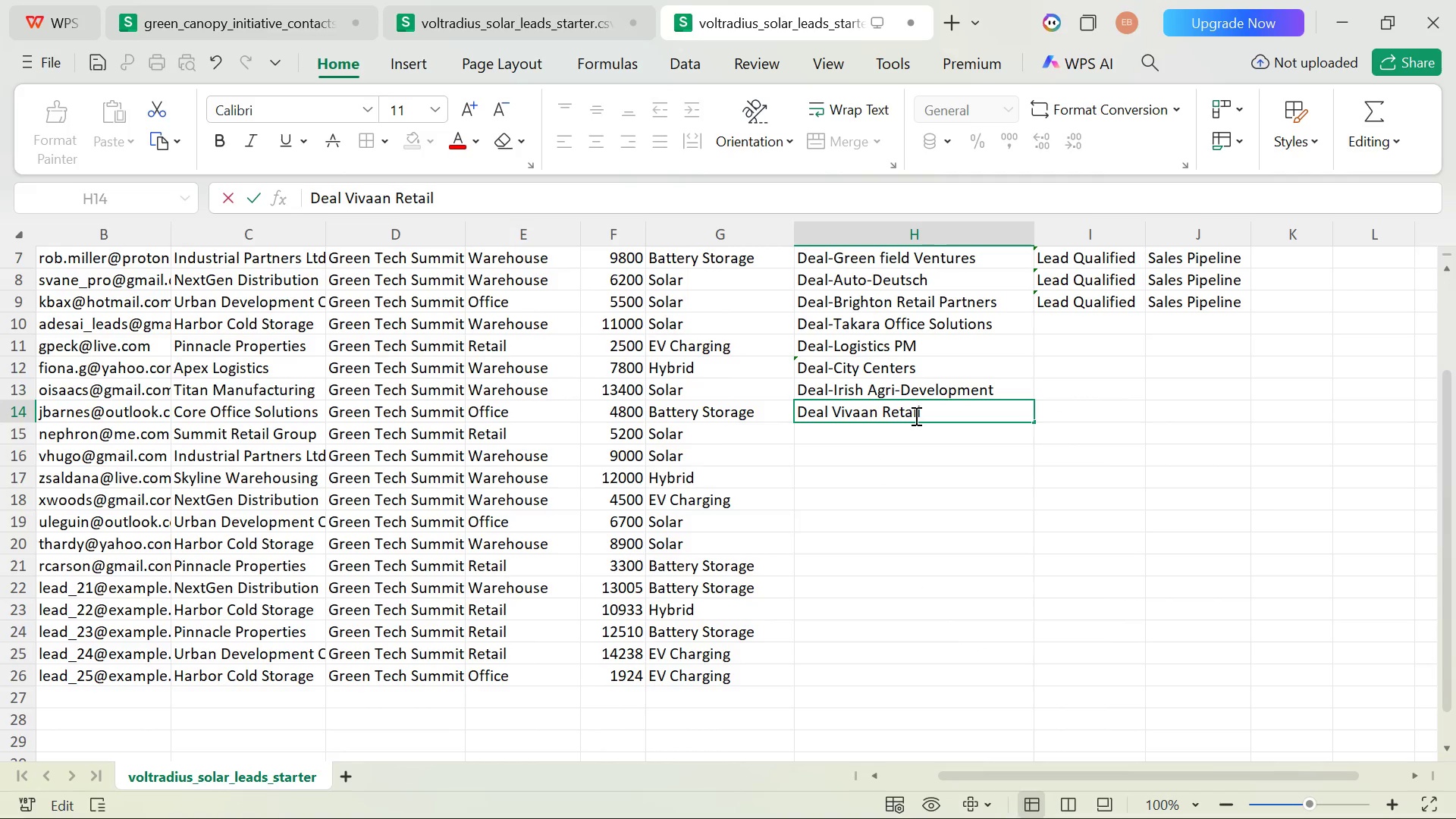 
 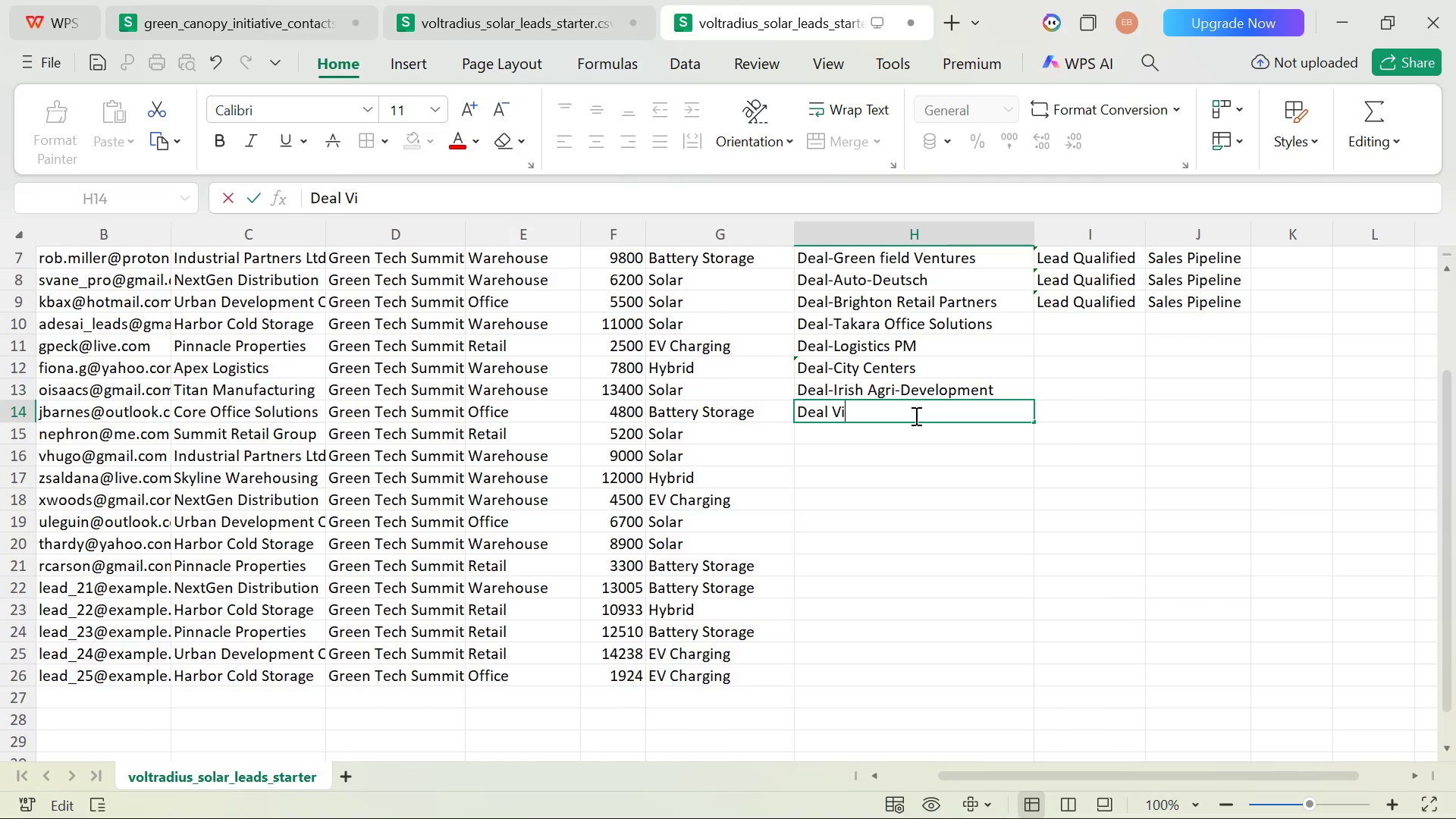 
hold_key(key=I, duration=3.95)
 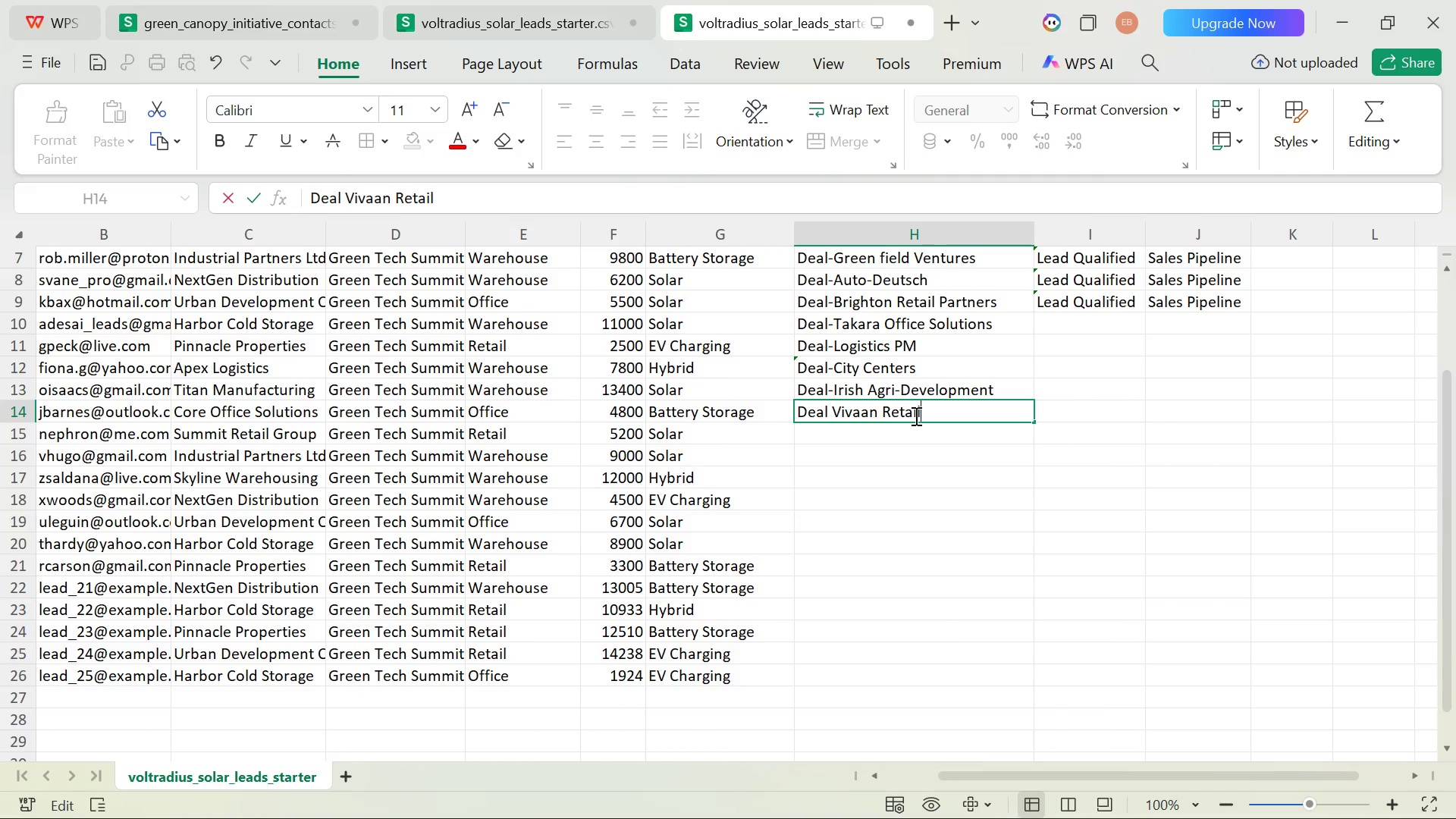 
left_click([834, 413])
 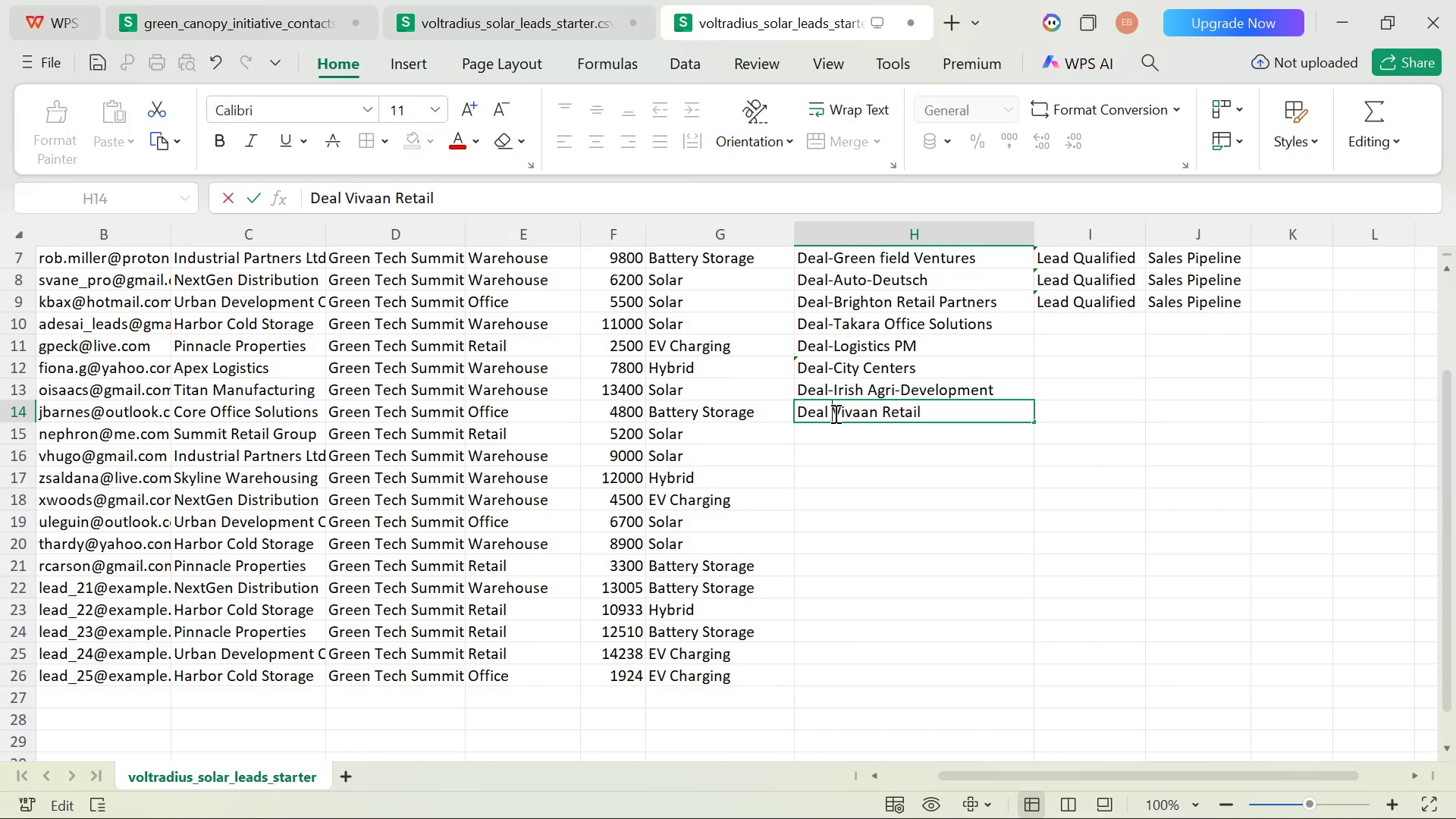 
key(Backspace)
 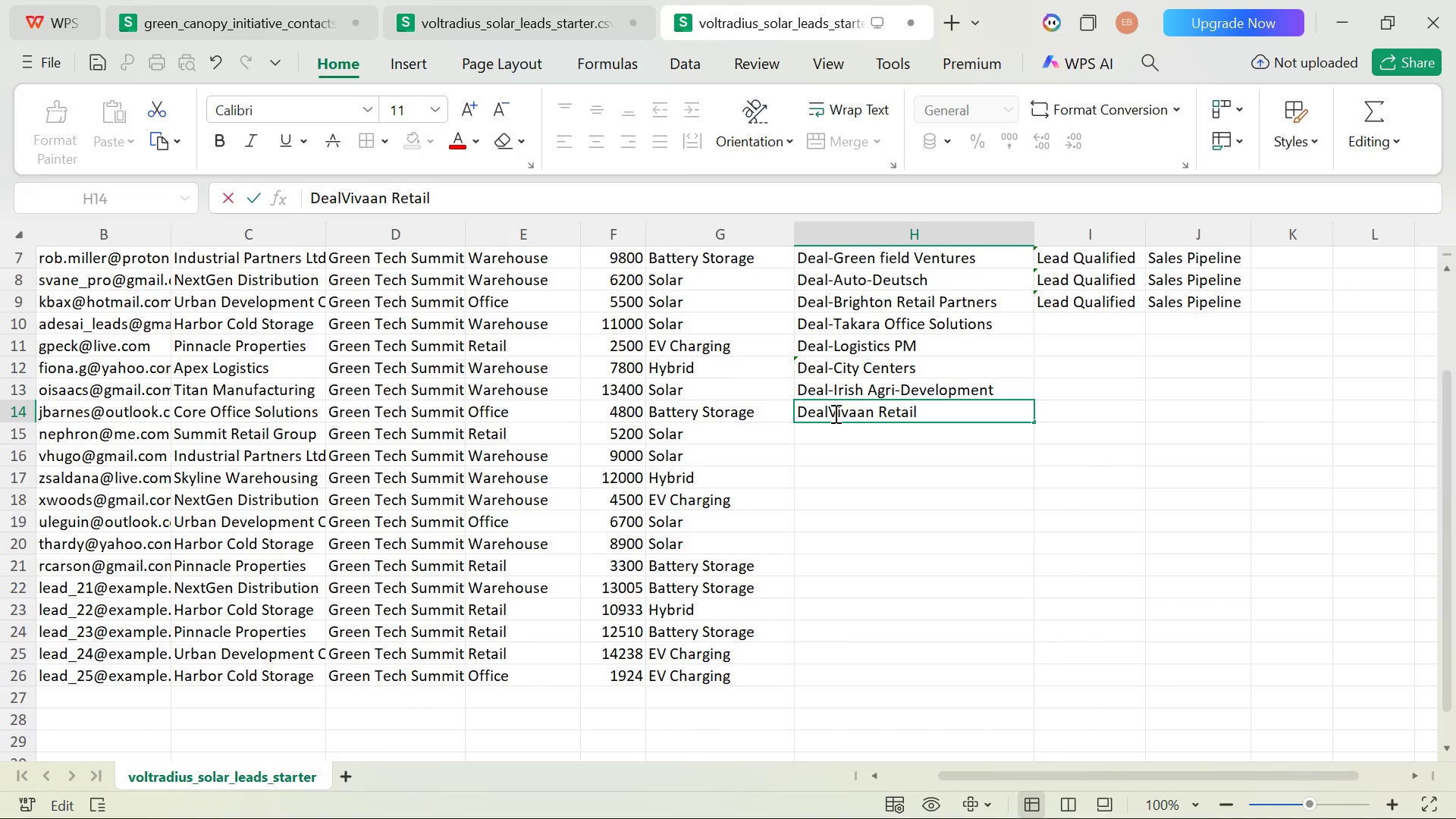 
key(Minus)
 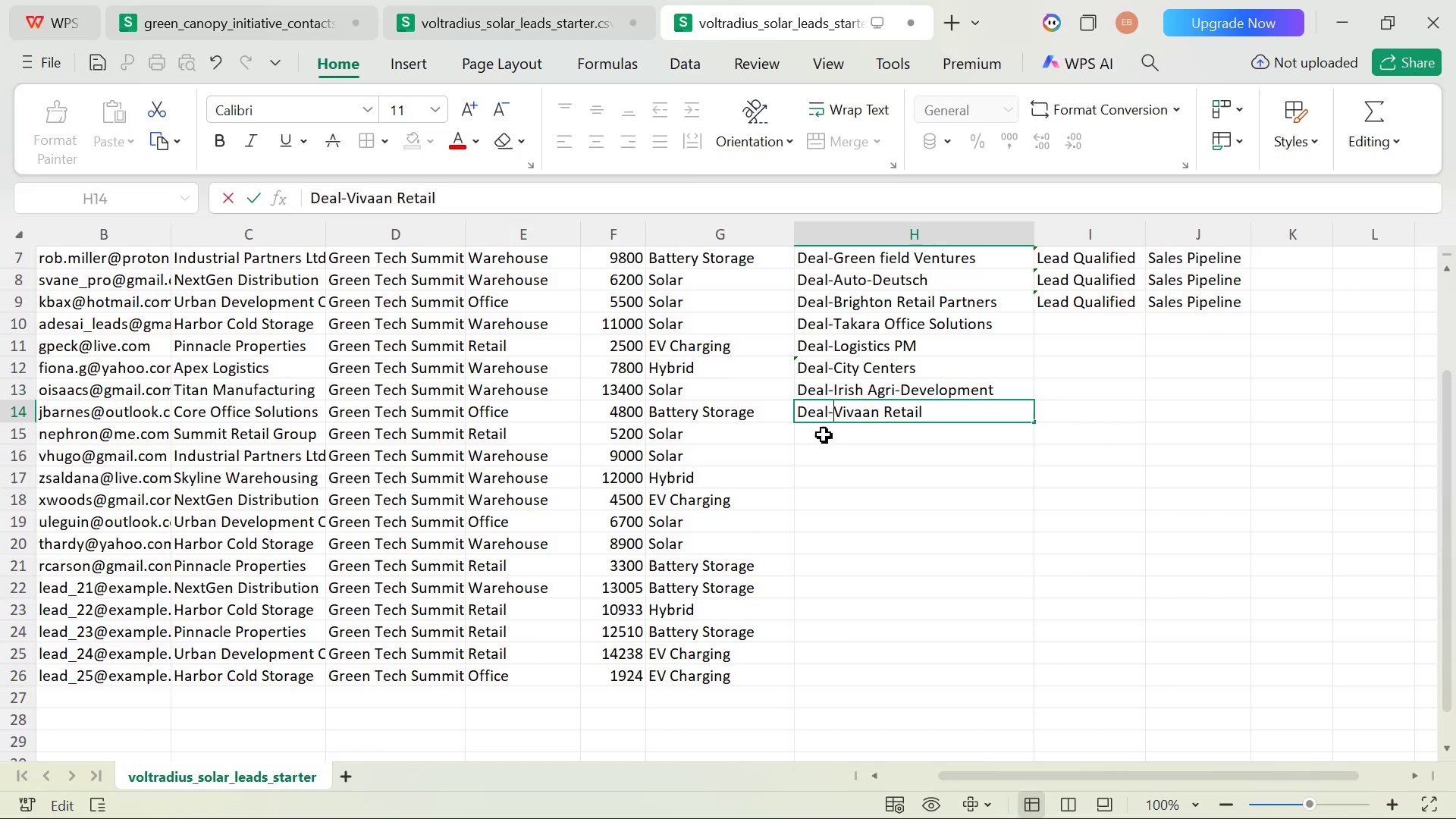 
double_click([824, 435])
 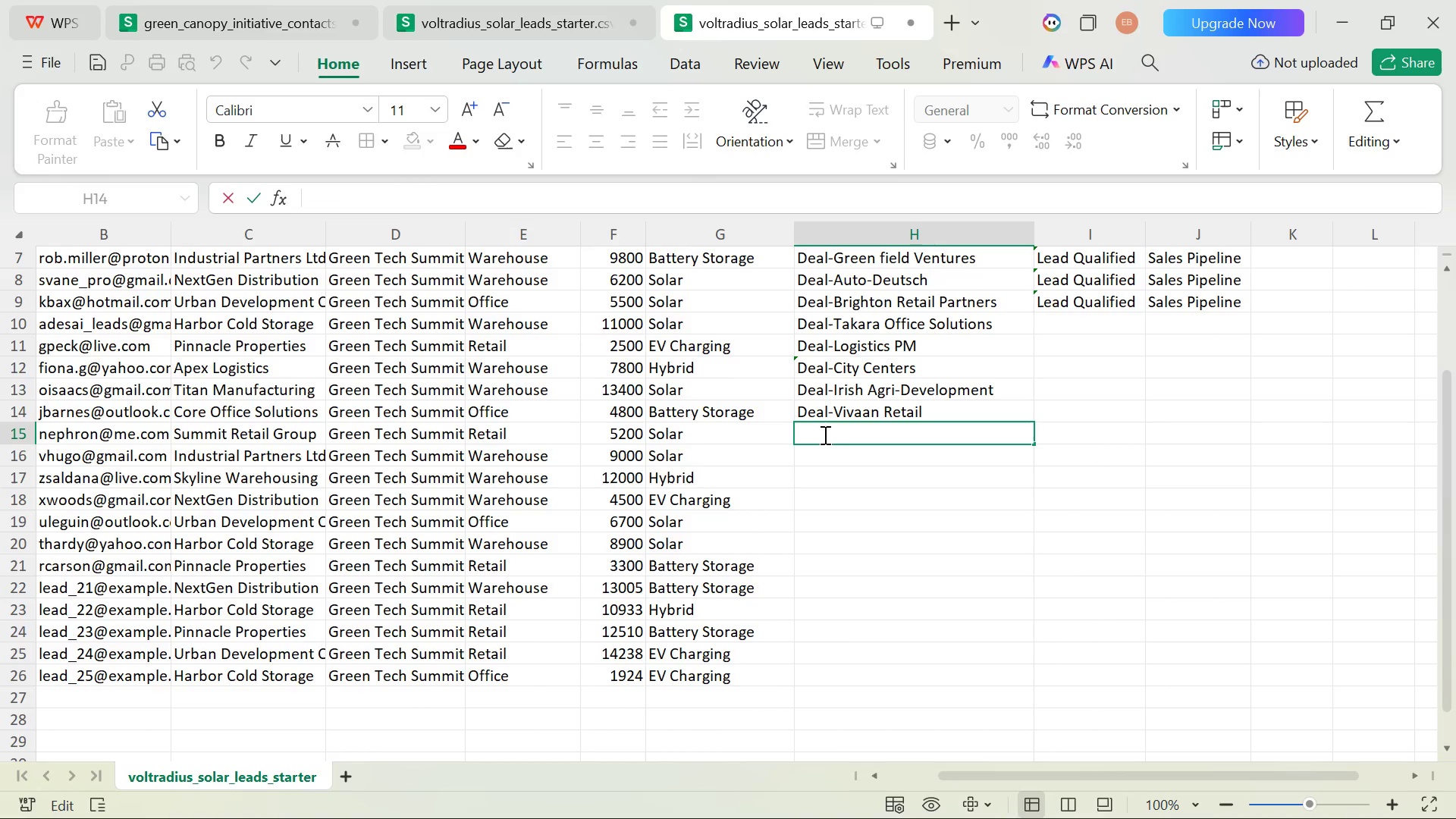 
hold_key(key=ShiftLeft, duration=0.38)
 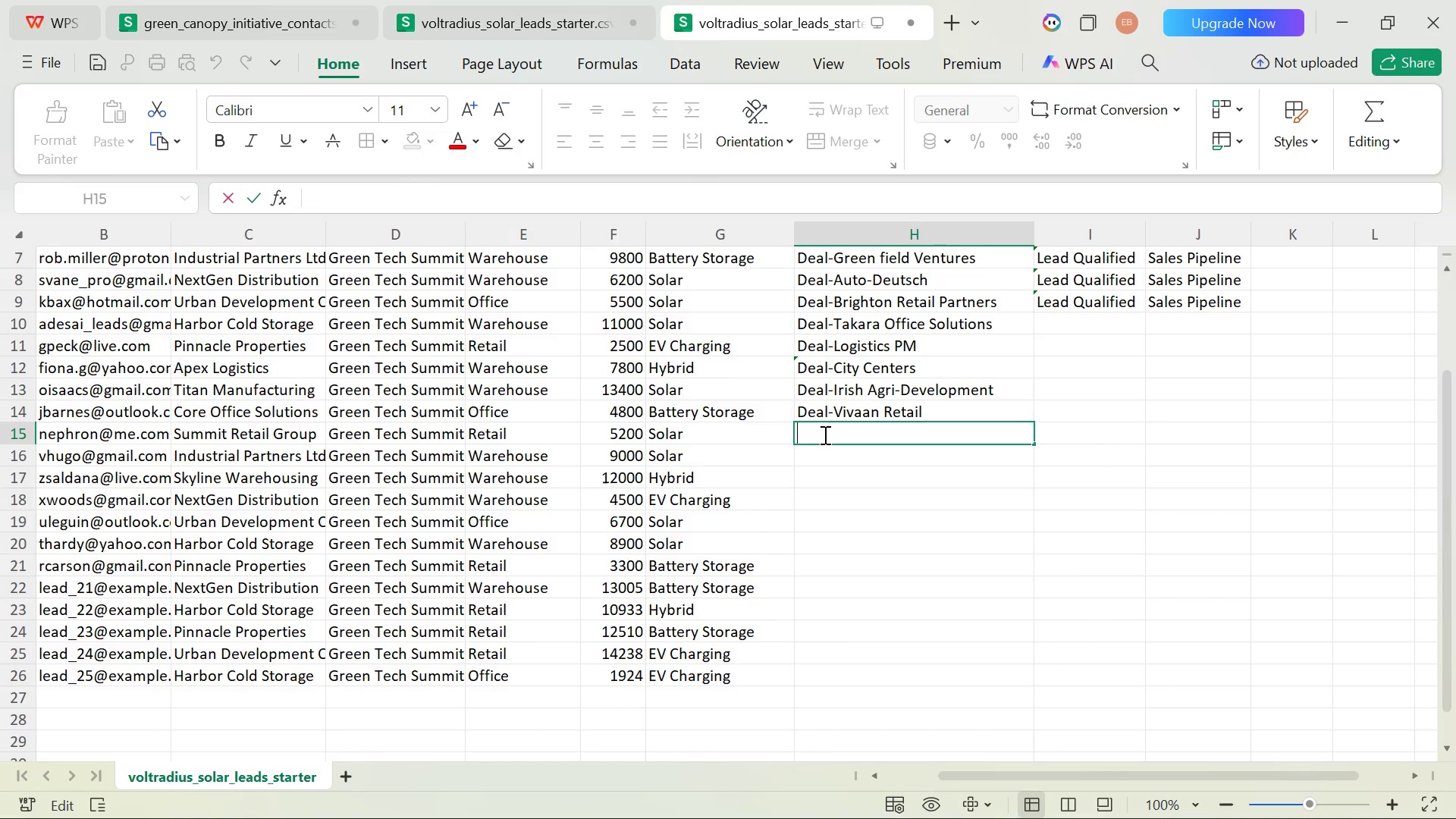 
type(Deal-)
 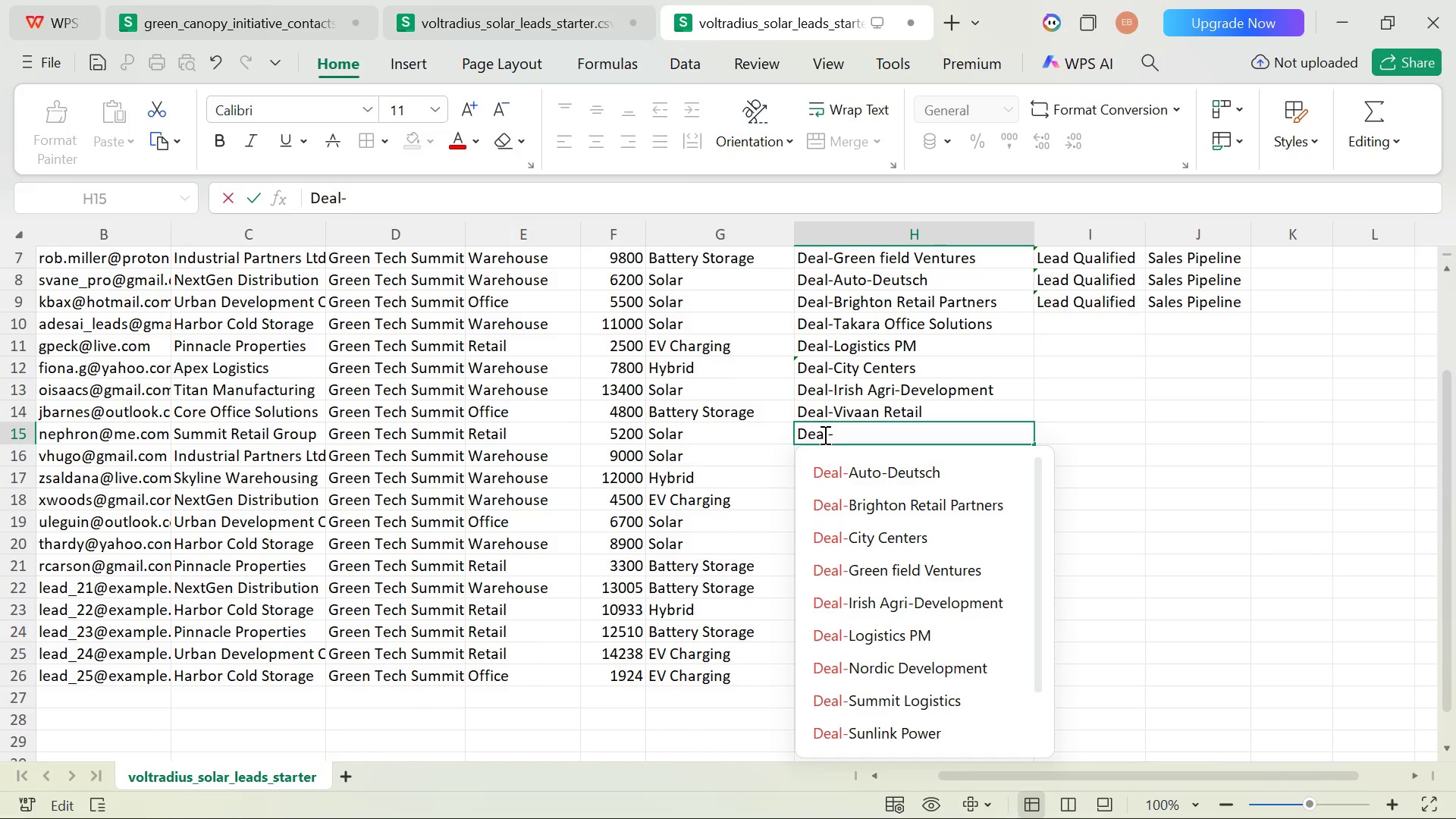 
type(Bryant Warehousing)
 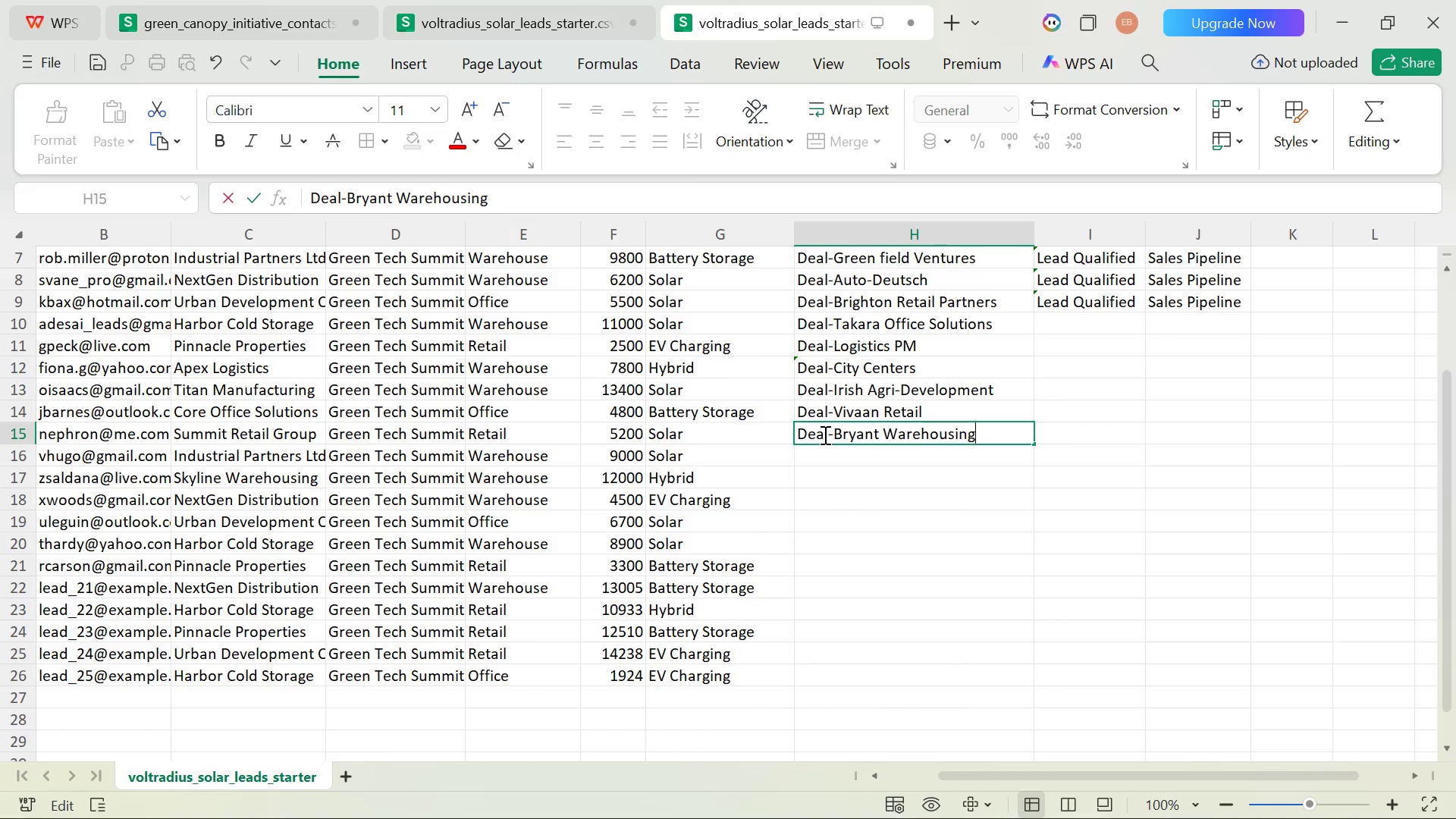 
left_click([863, 456])
 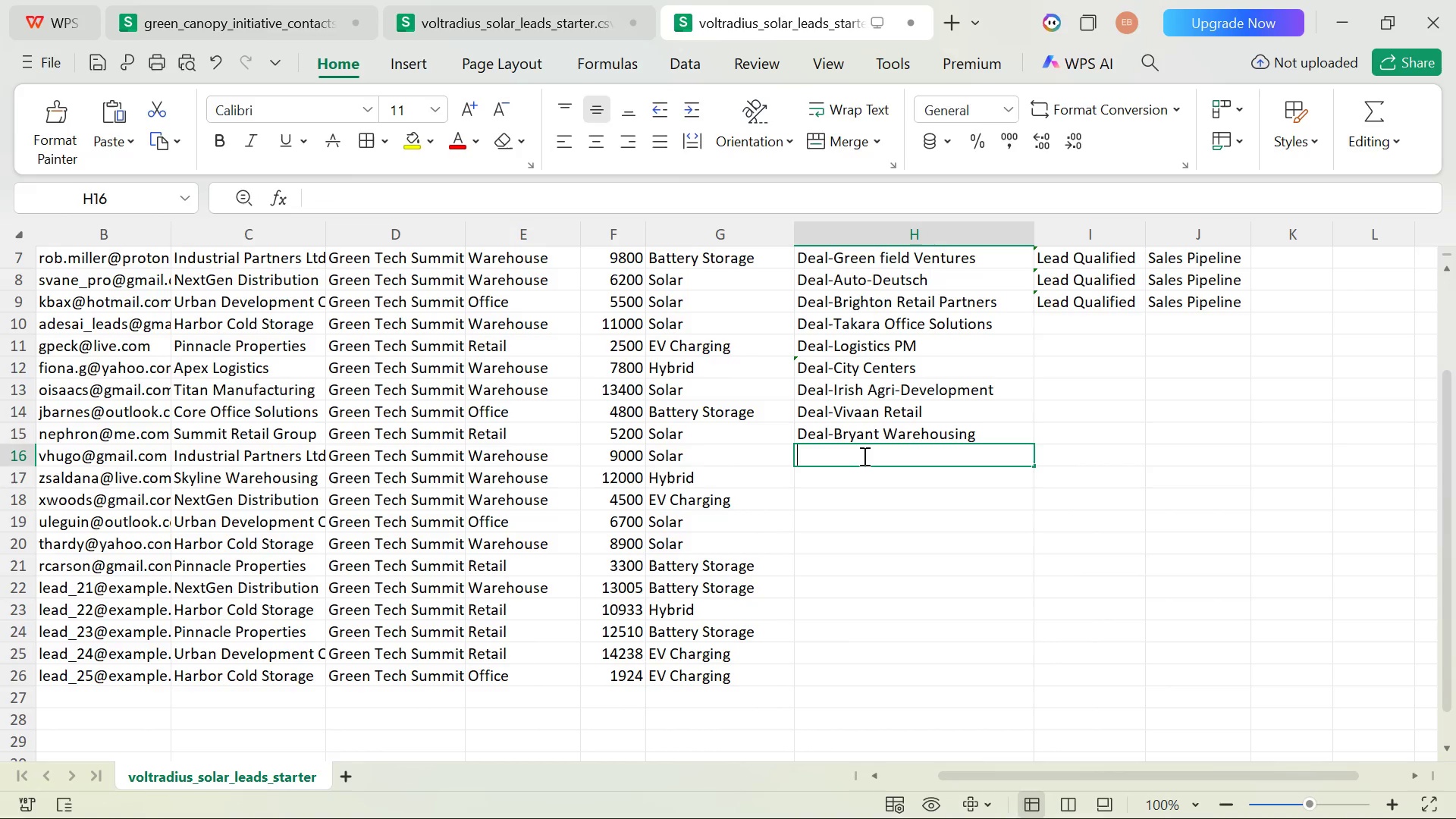 
left_click([863, 456])
 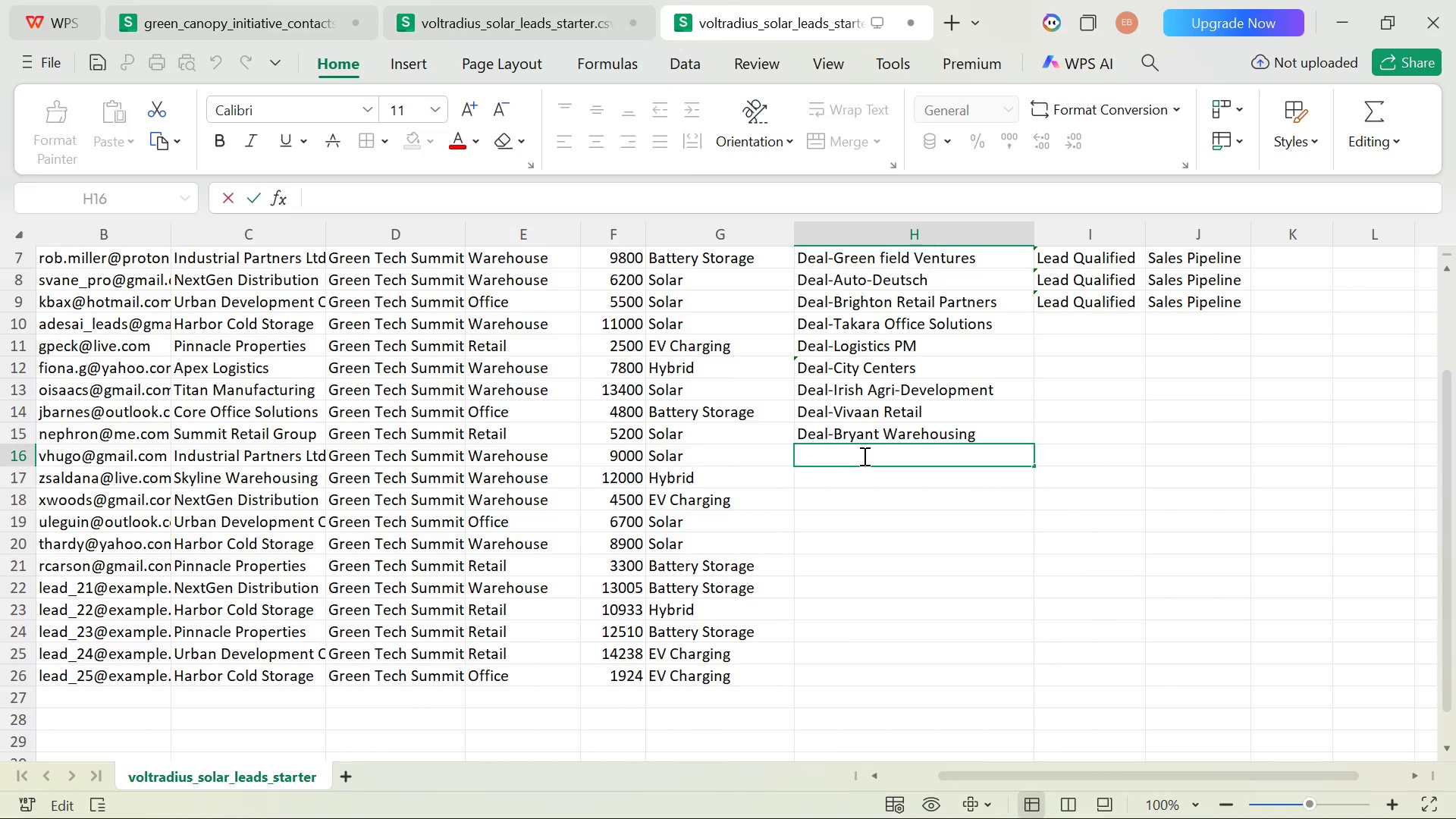 
type(ealEo)
 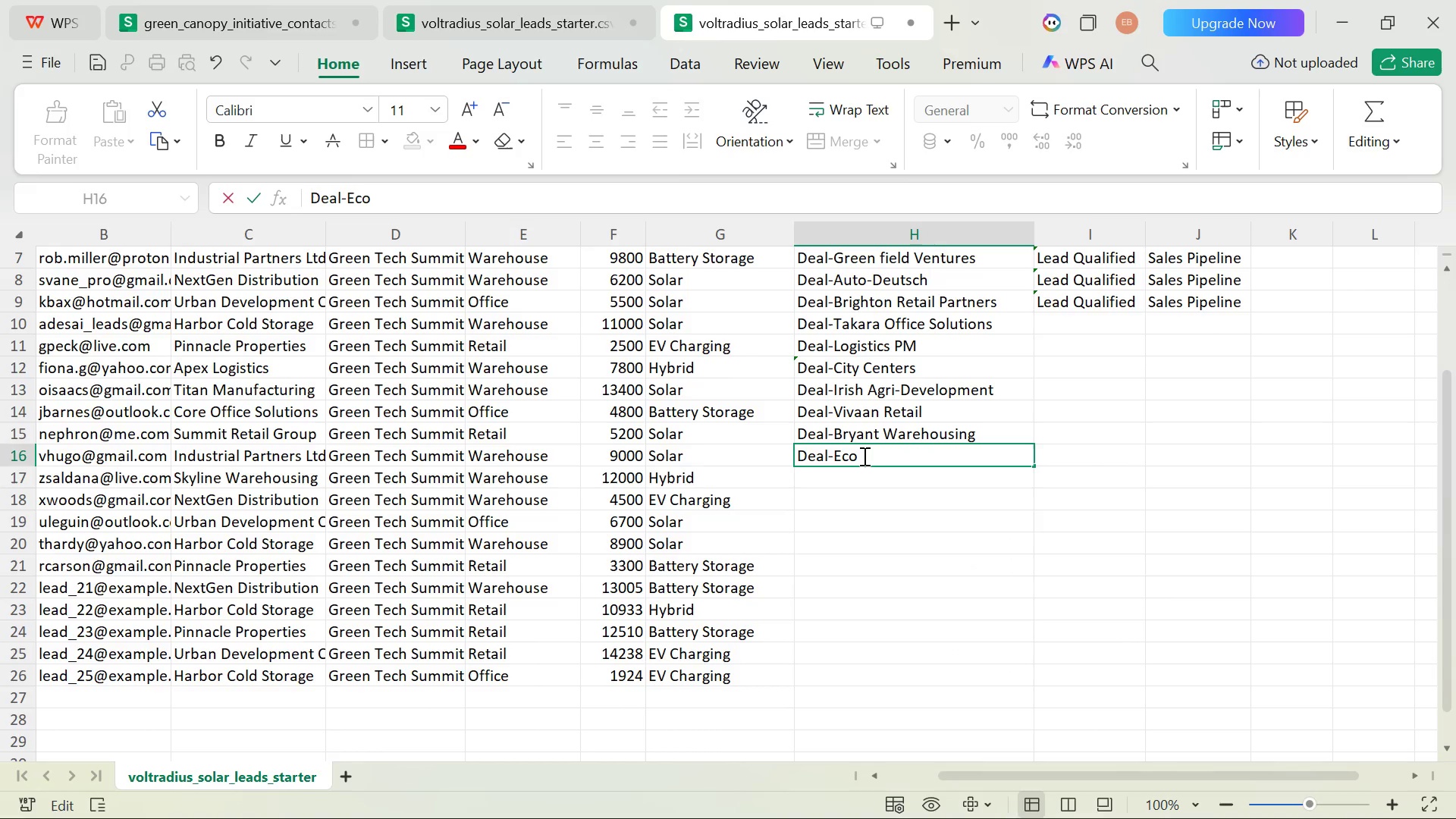 
hold_key(key=D, duration=9.61)
 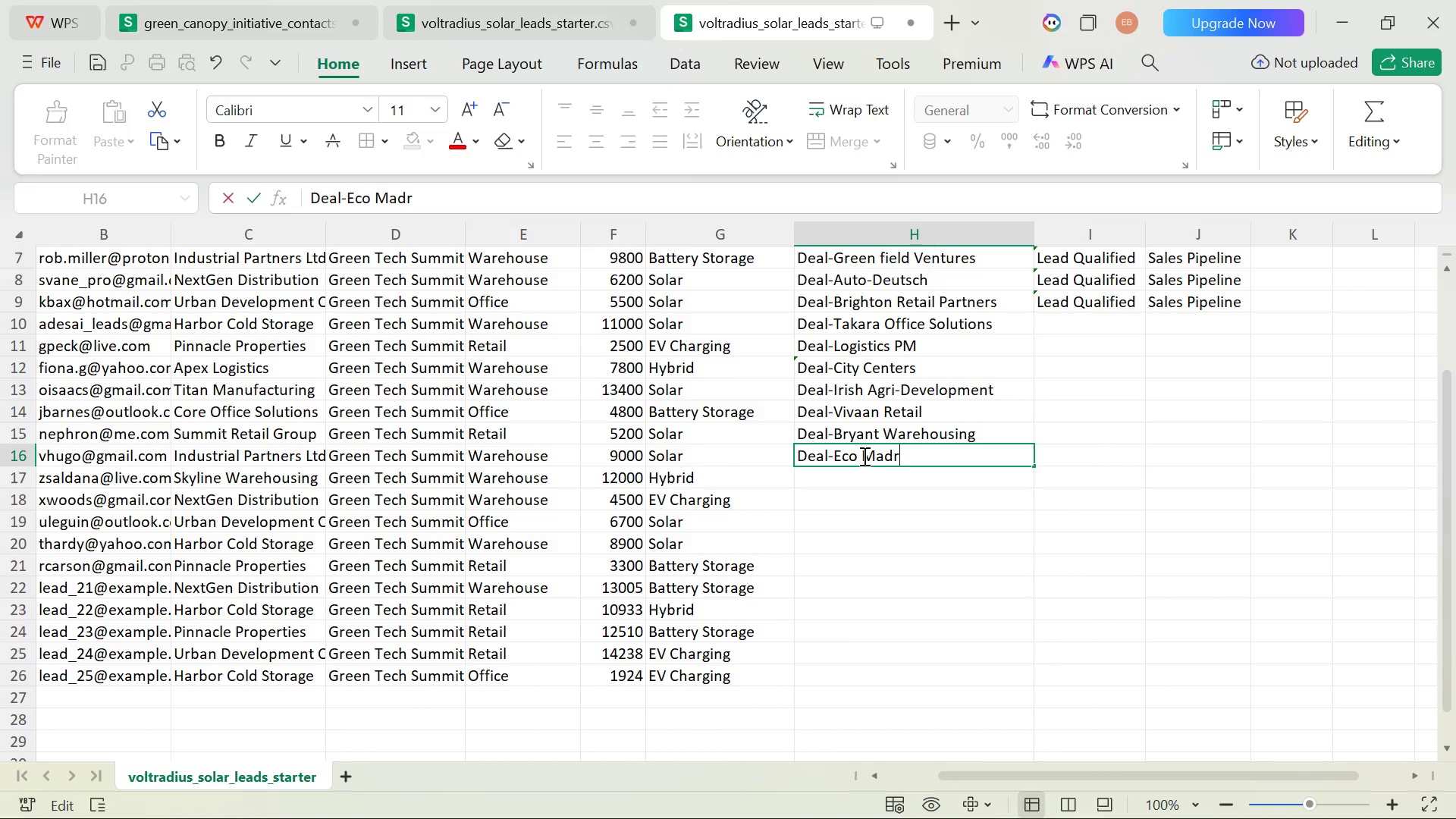 
type( Marid)
 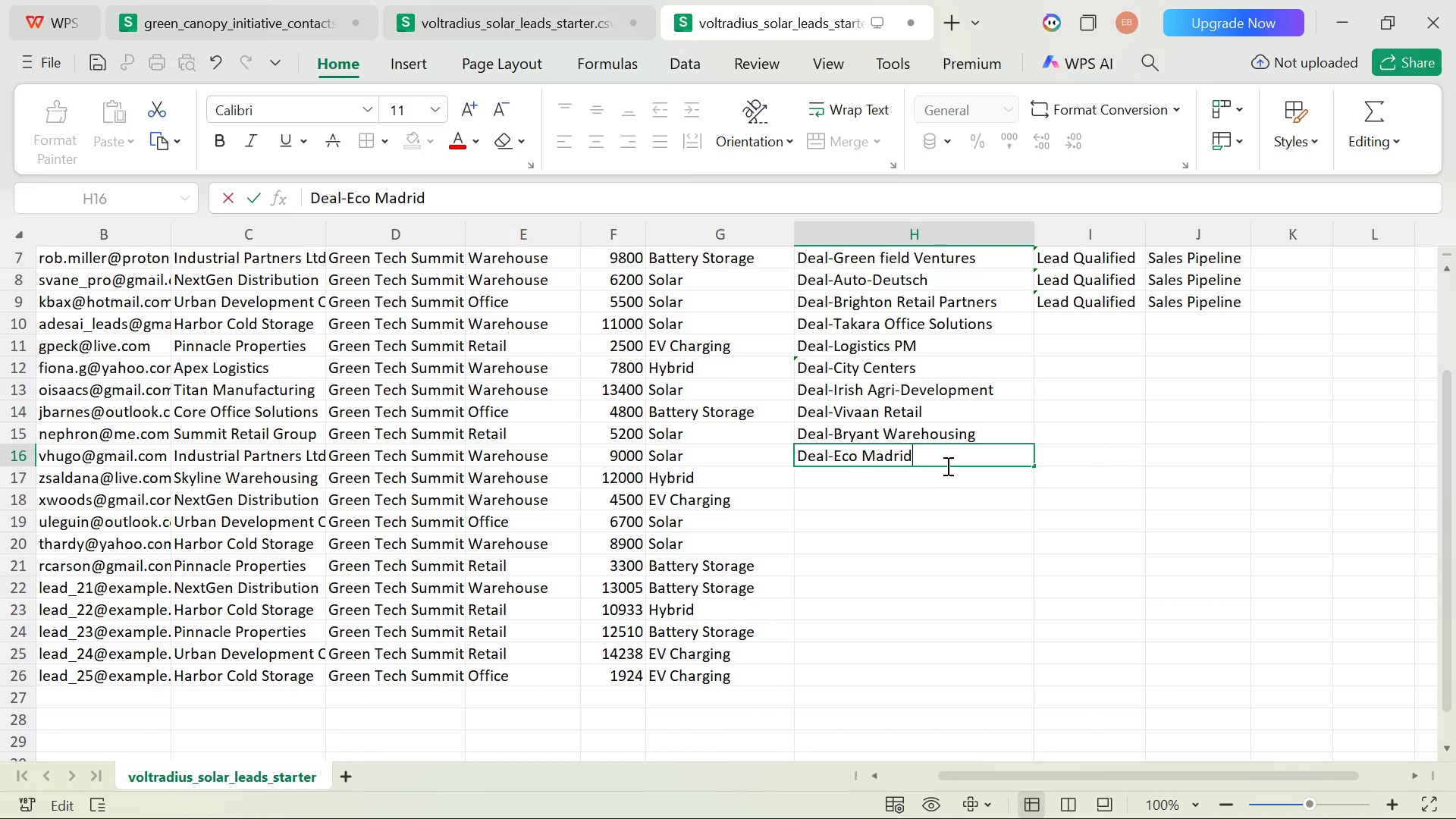 
type( Propris)
 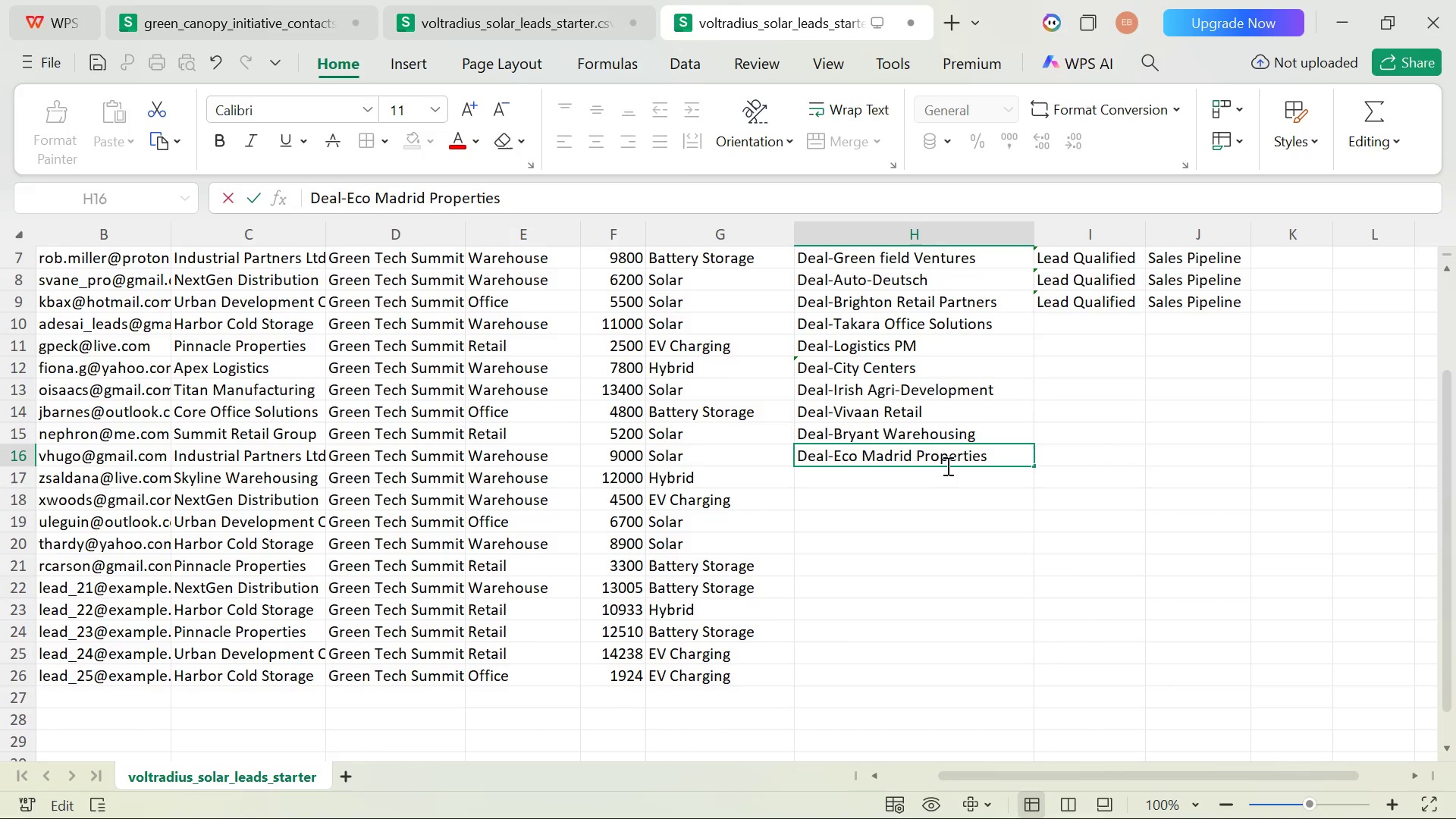 
hold_key(key=E, duration=4.14)
 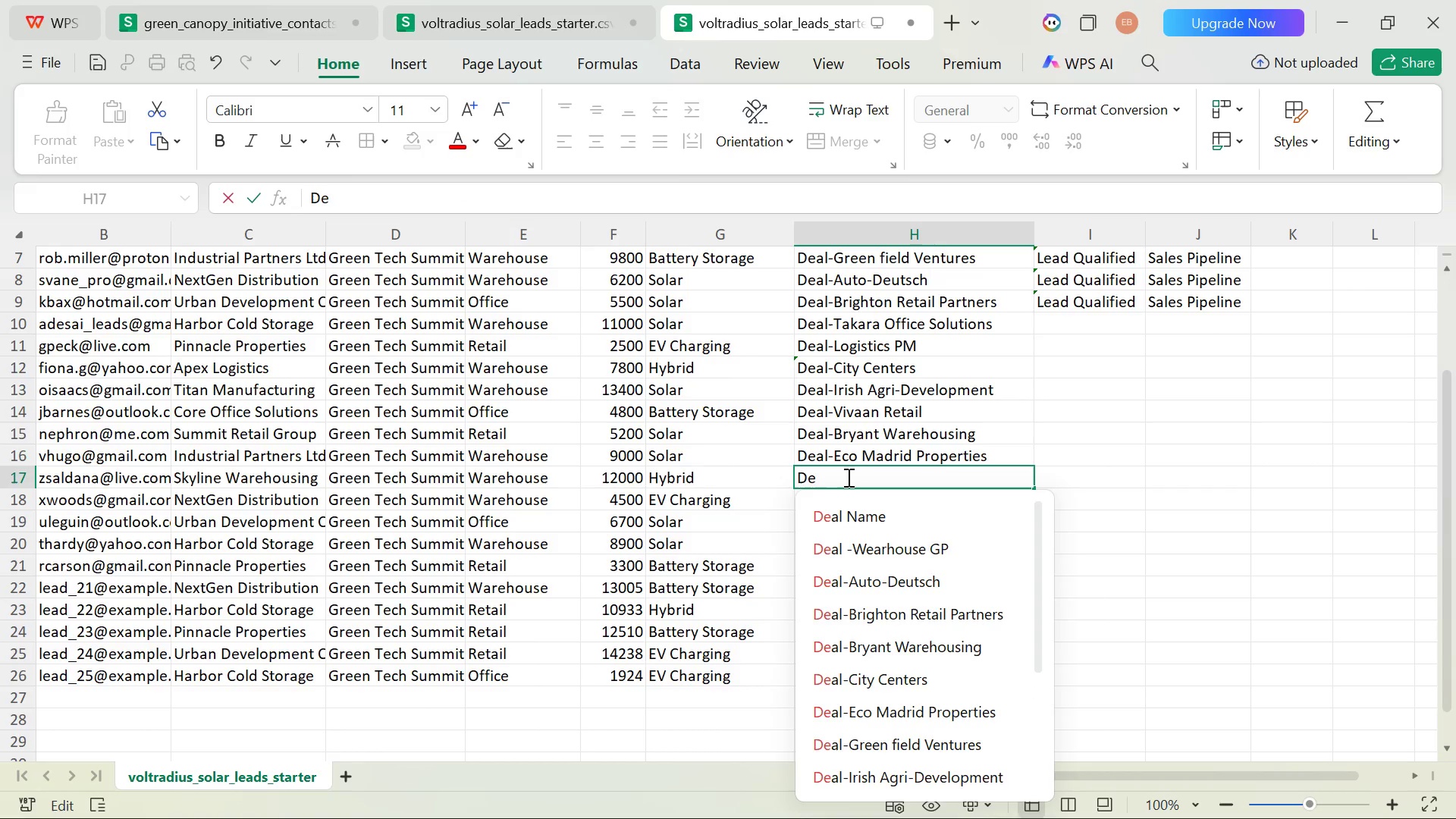 
double_click([847, 477])
 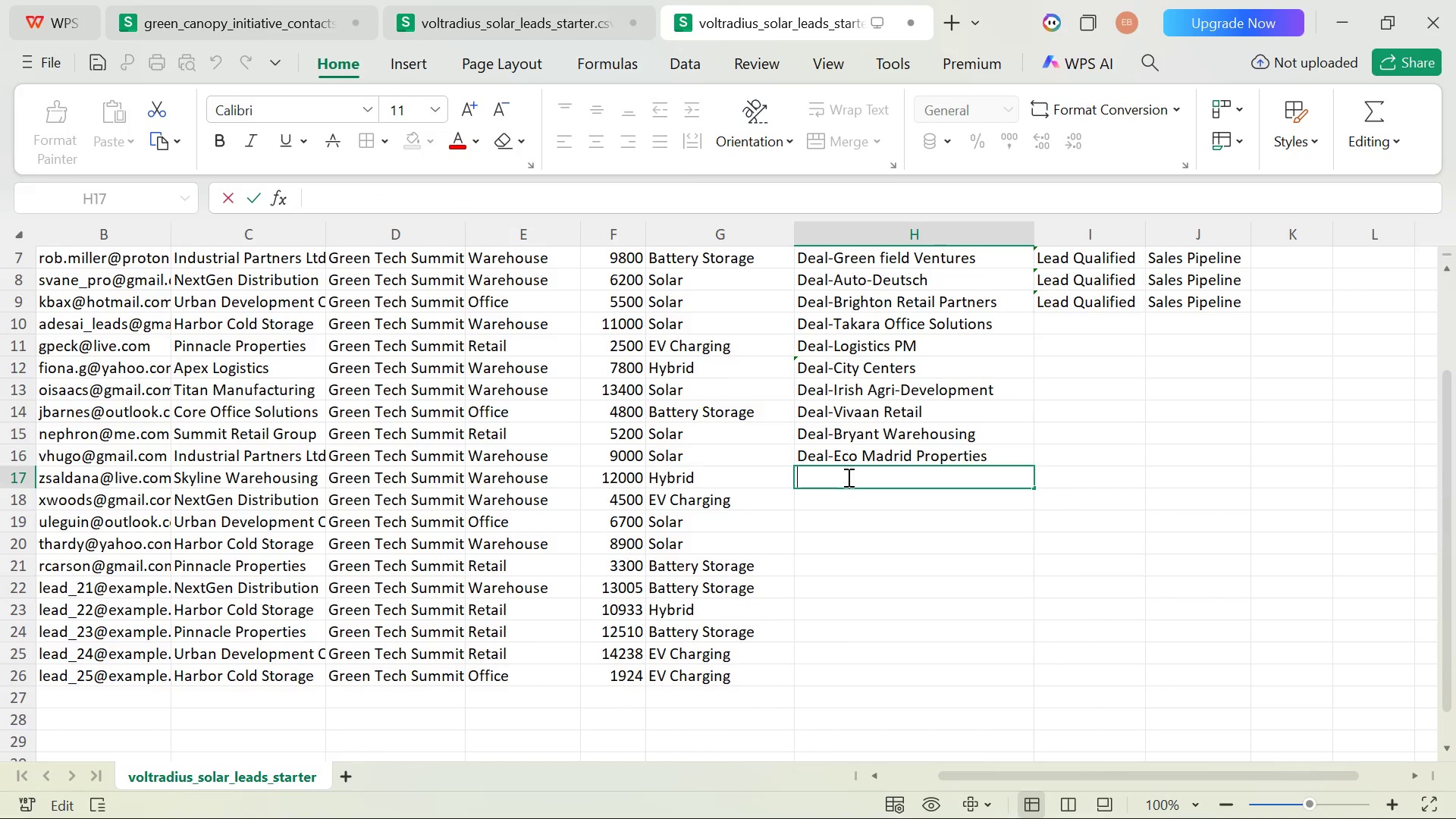 
type(Dal )
 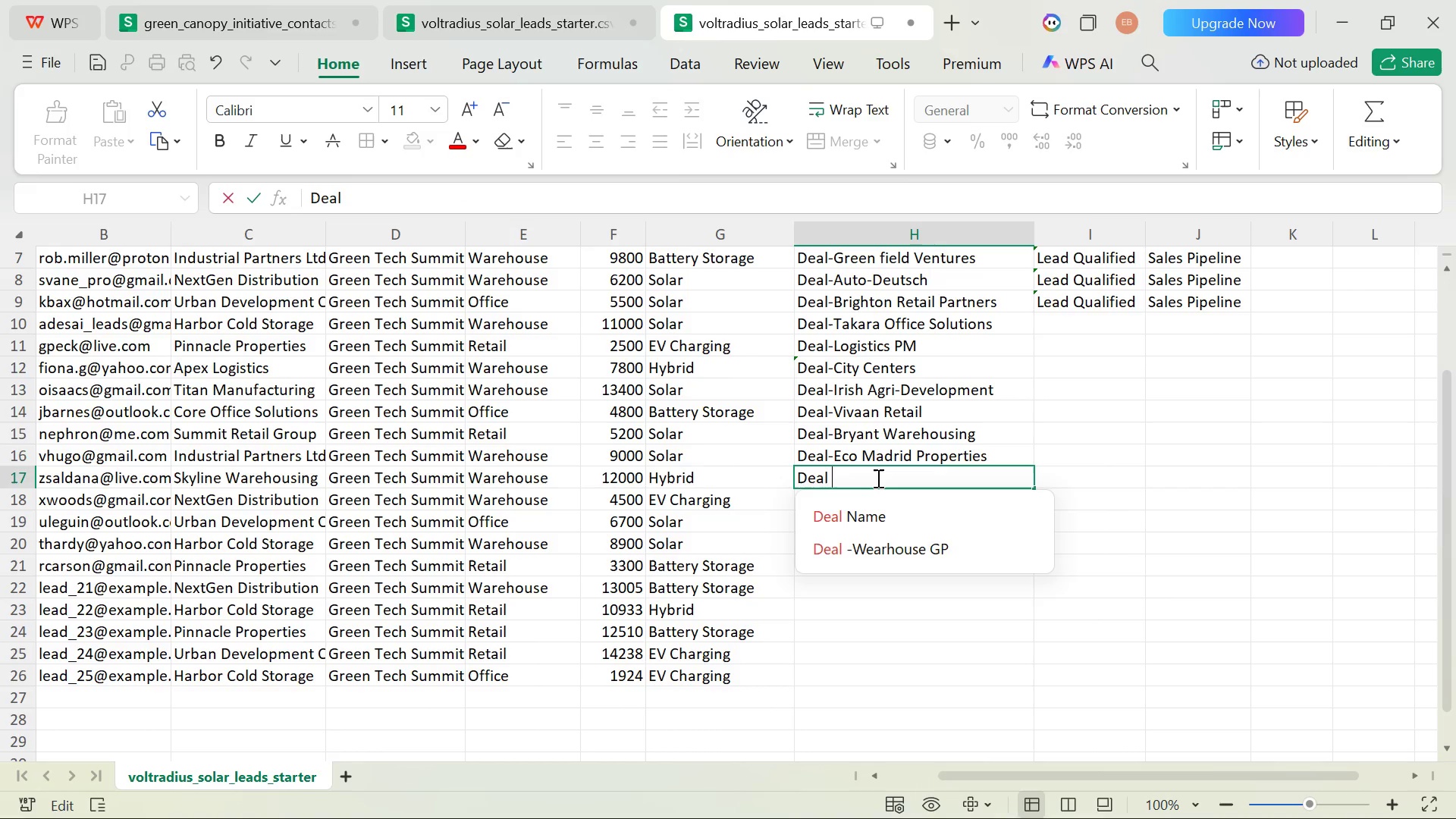 
key(Shift+F)
 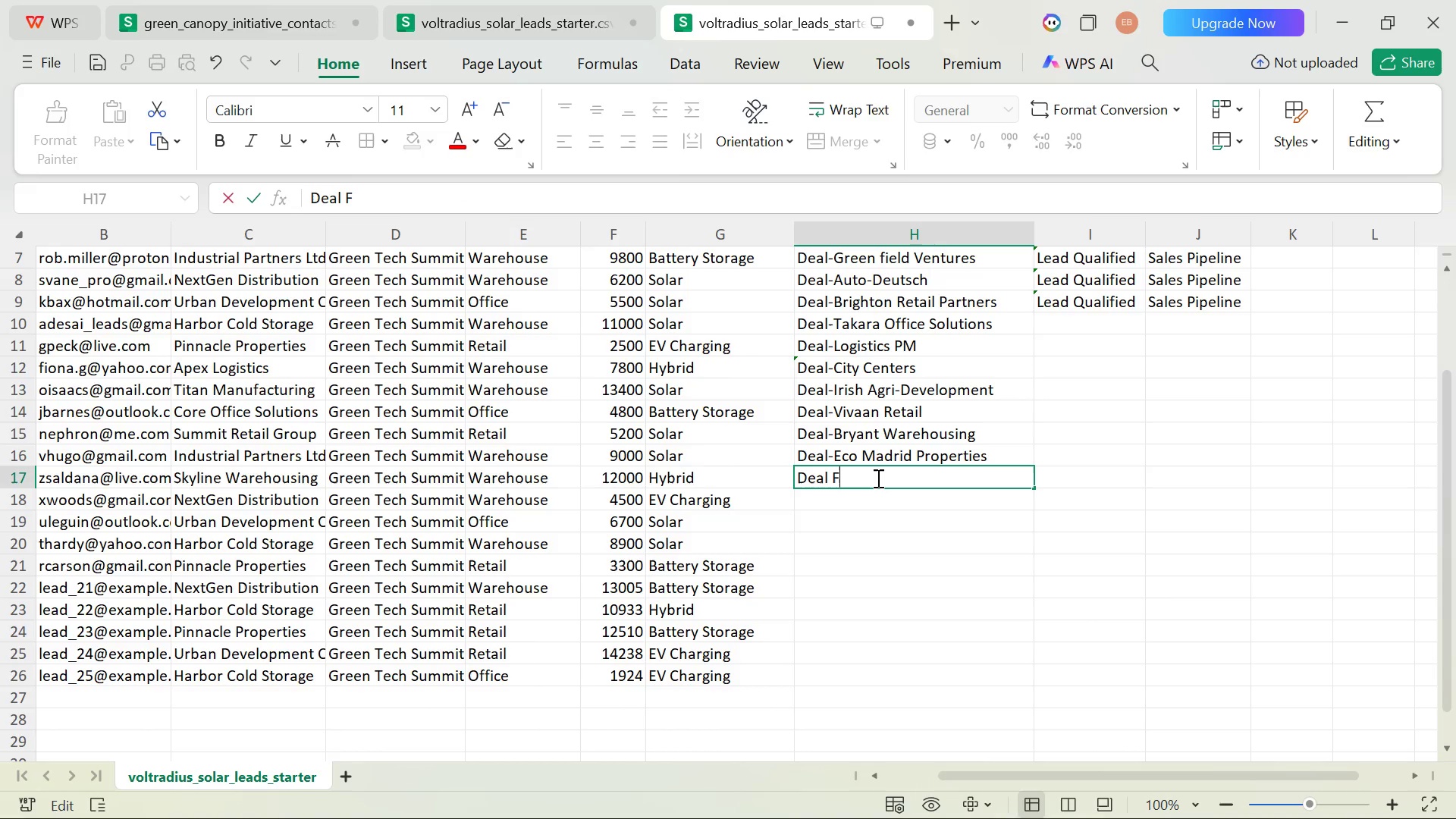 
key(Backspace)
 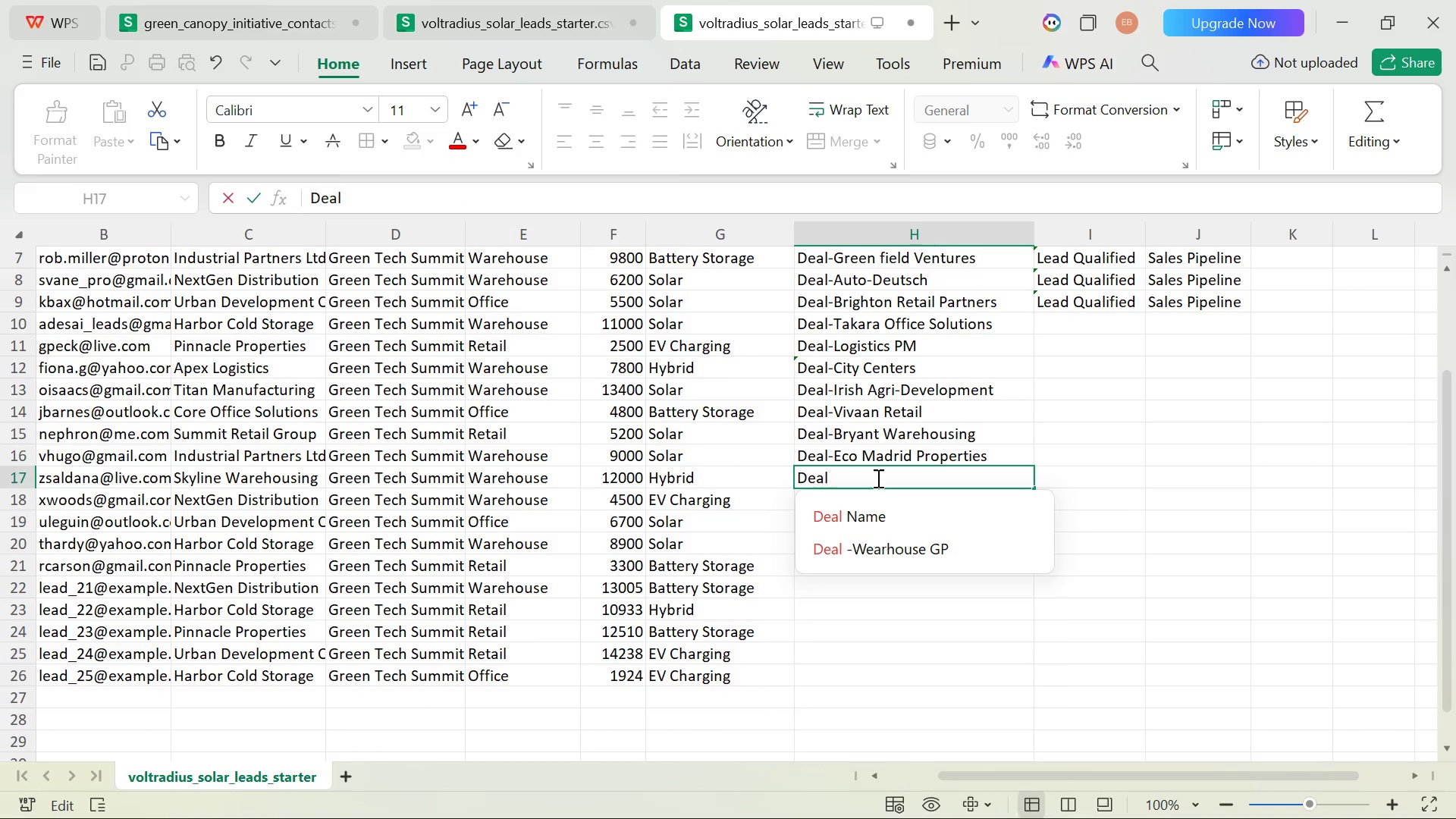 
key(Backspace)
 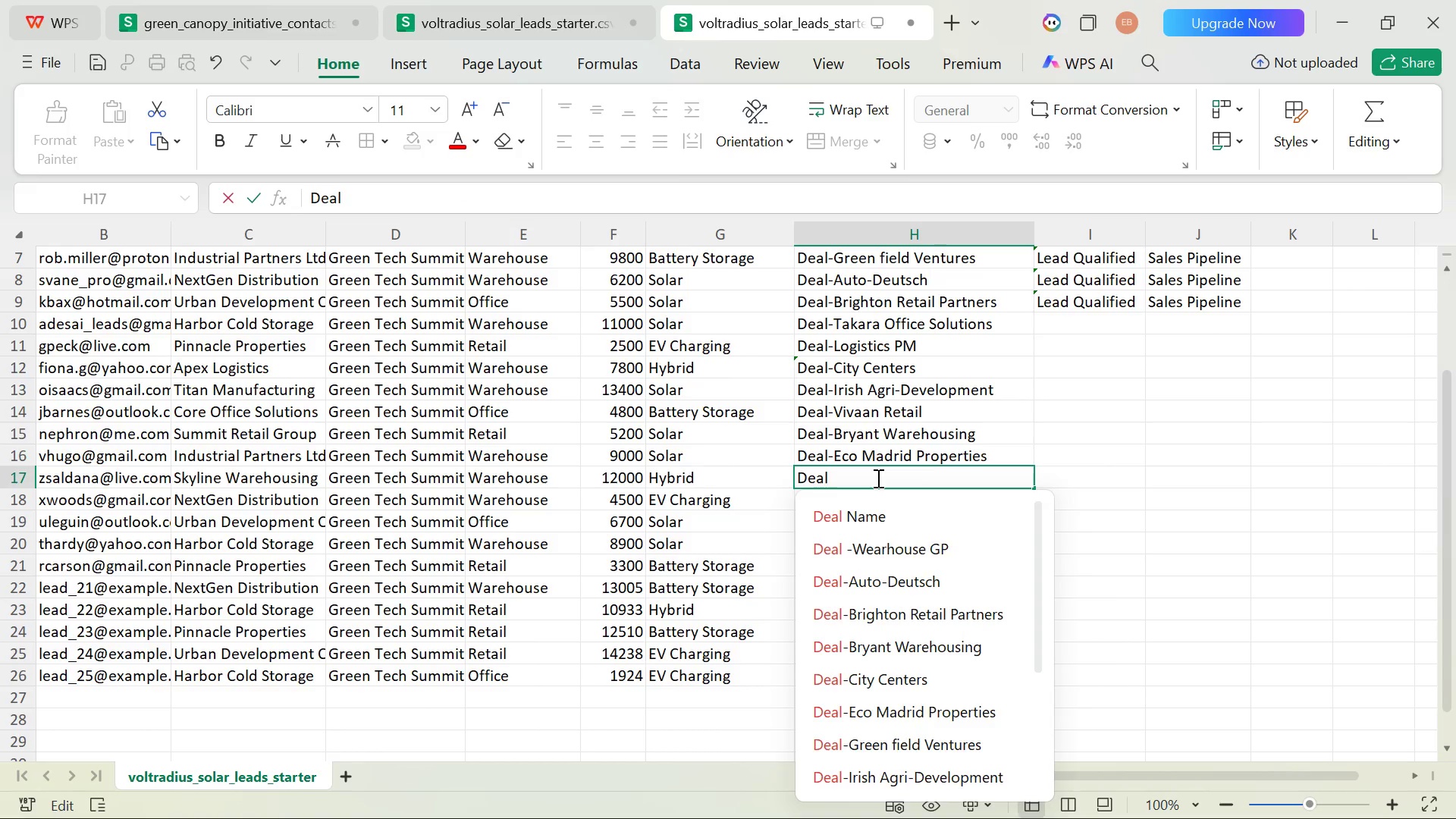 
key(Minus)
 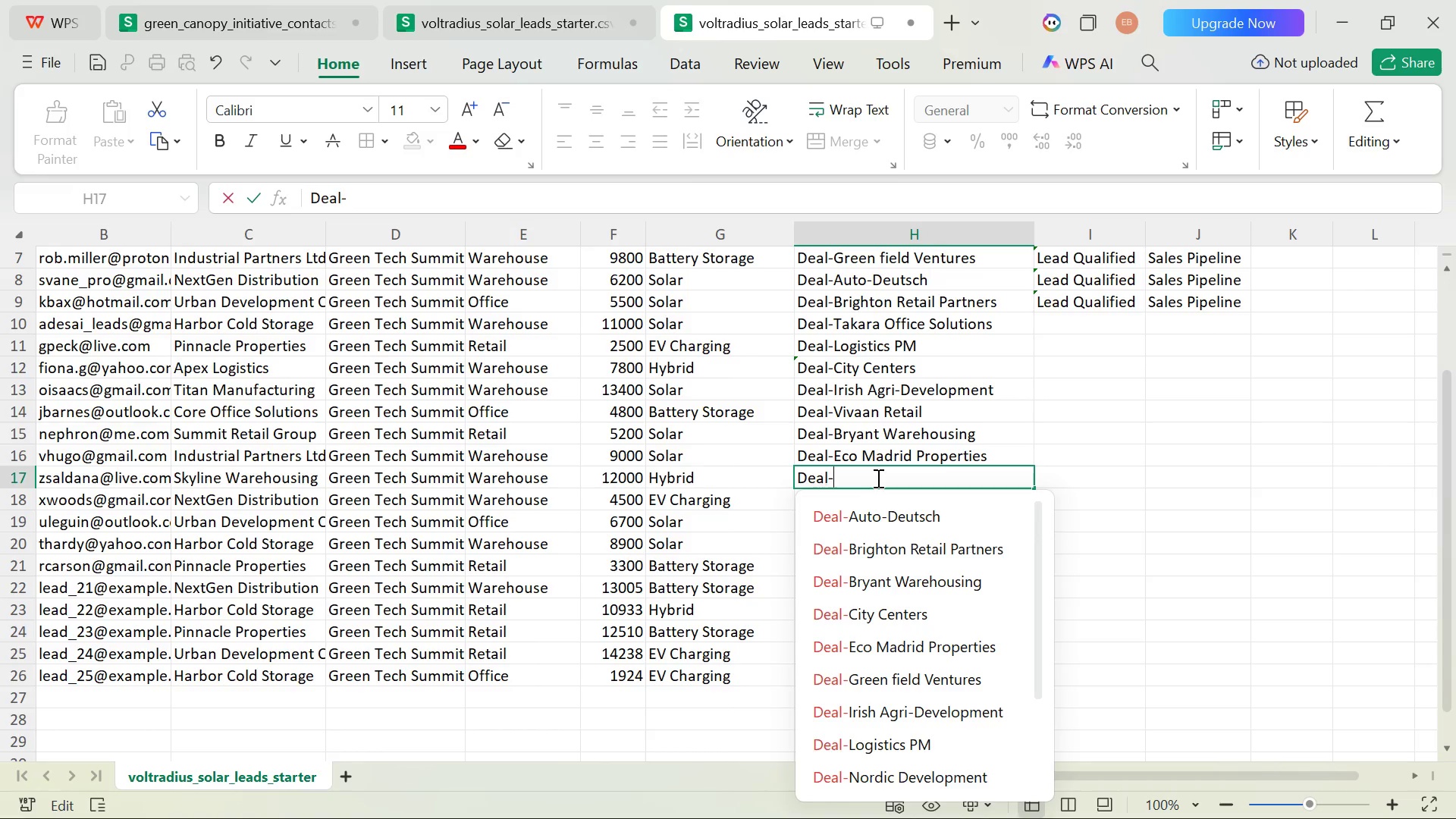 
key(Shift+F)
 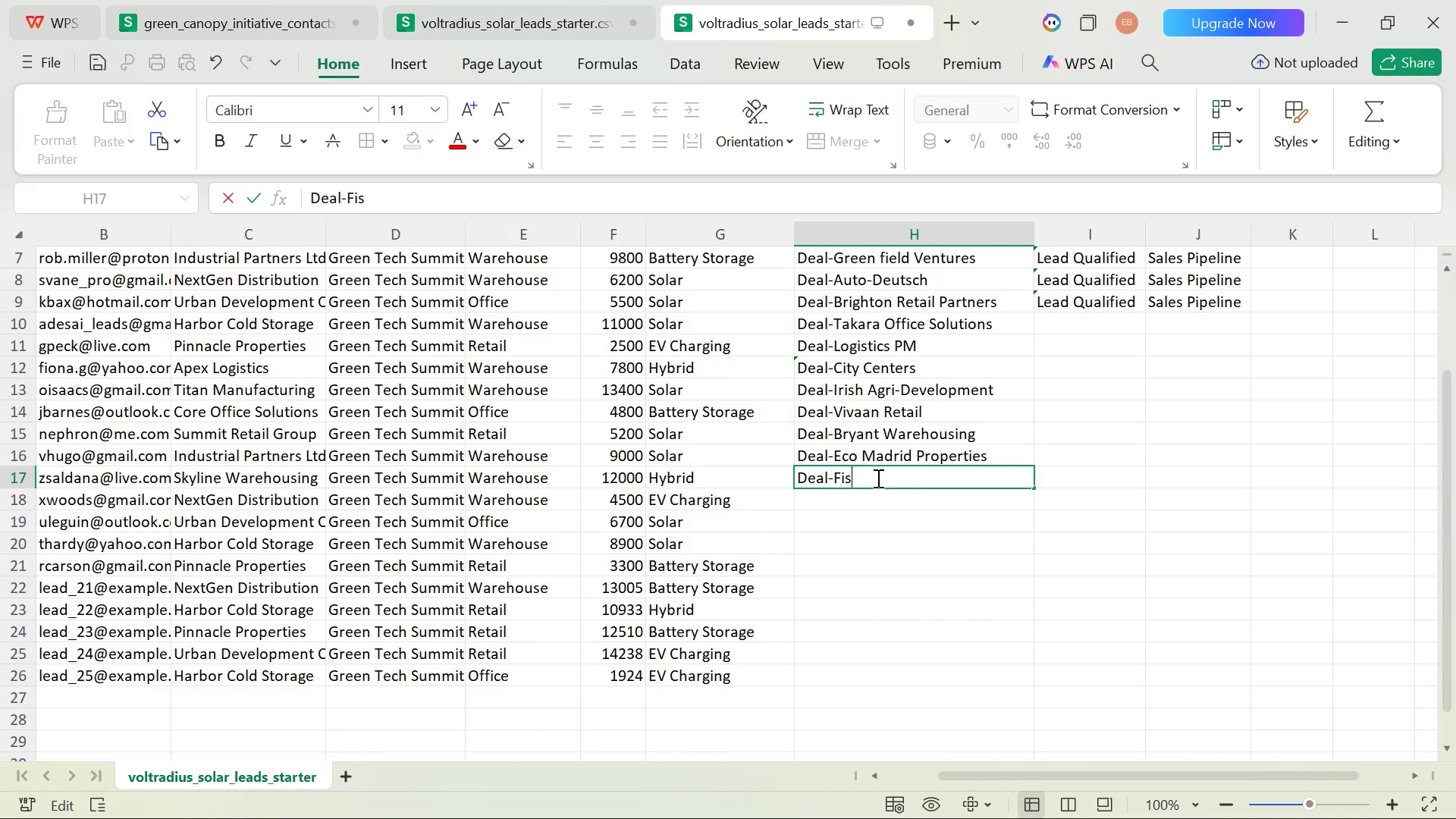 
key(H)
 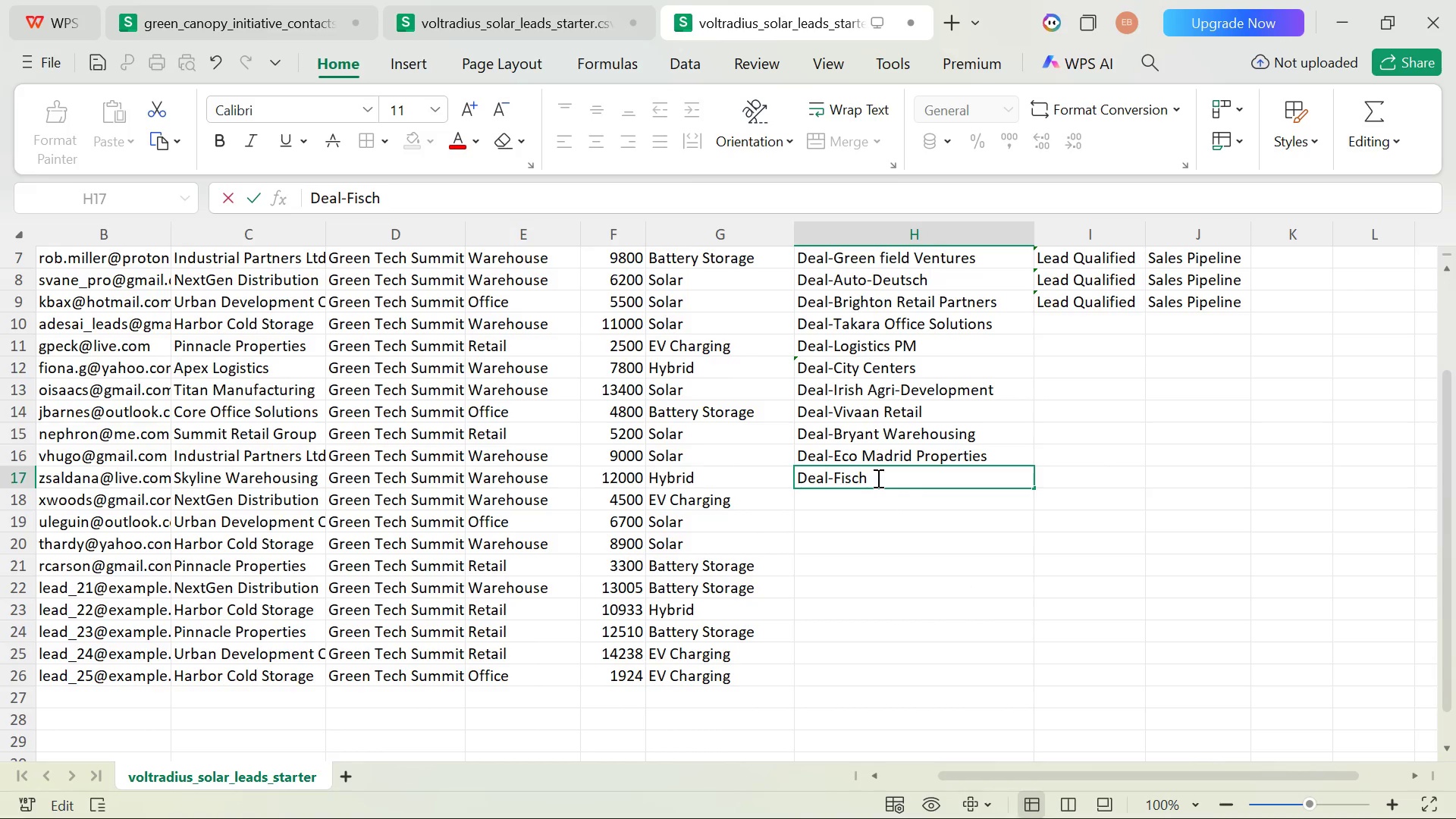 
hold_key(key=E, duration=9.7)
 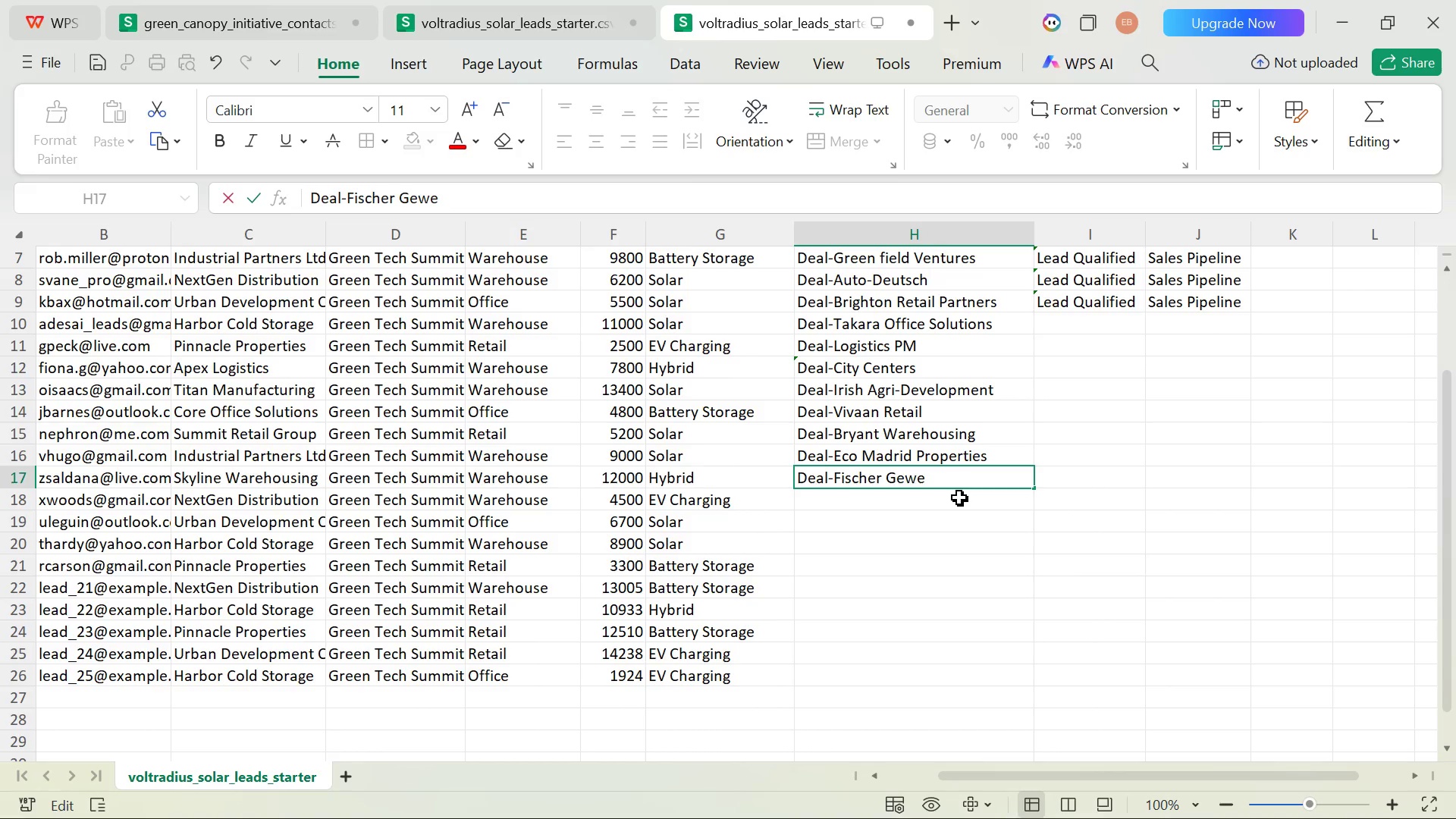 
hold_key(key=R, duration=10.77)
 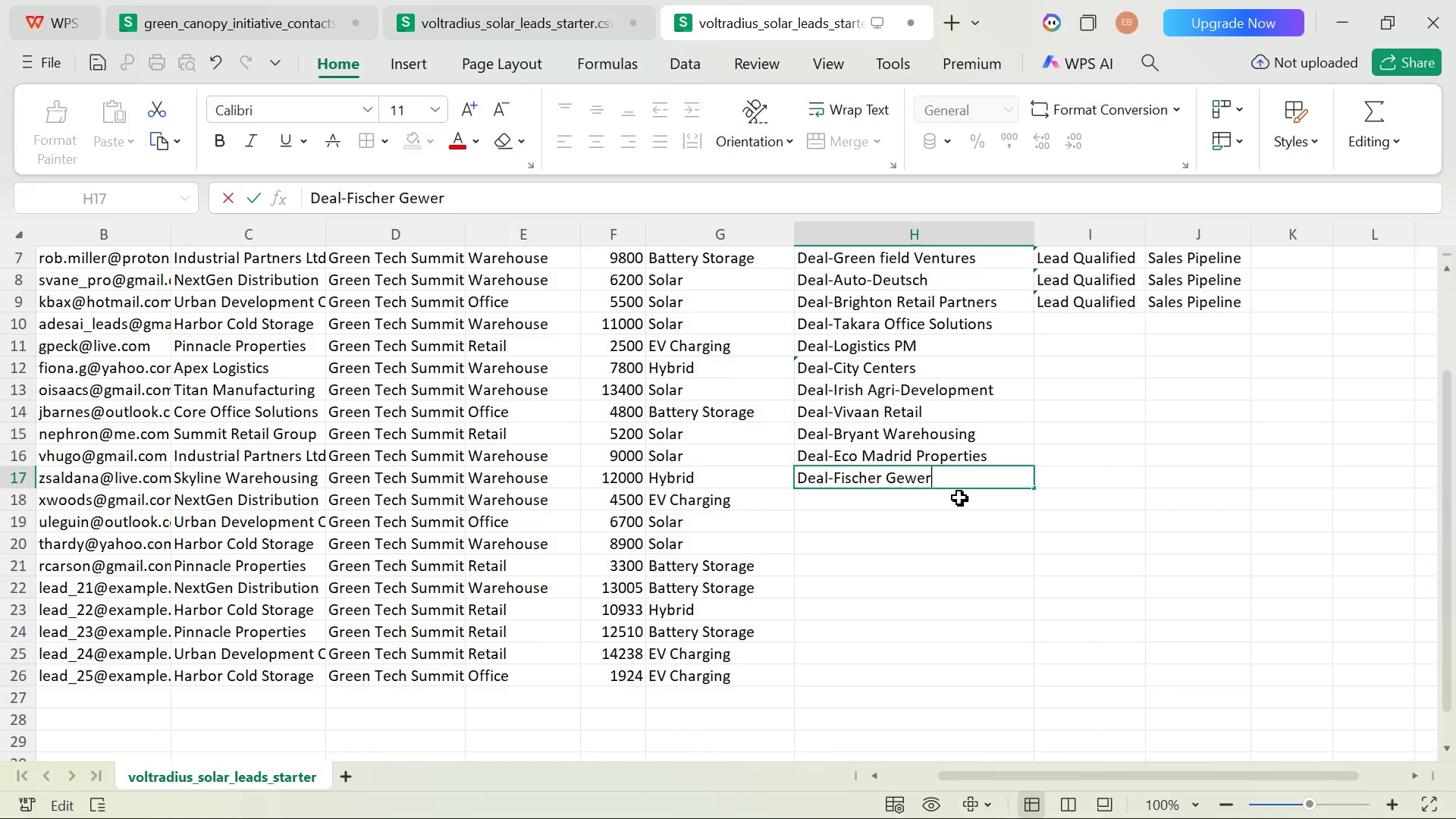 
type(ve)
 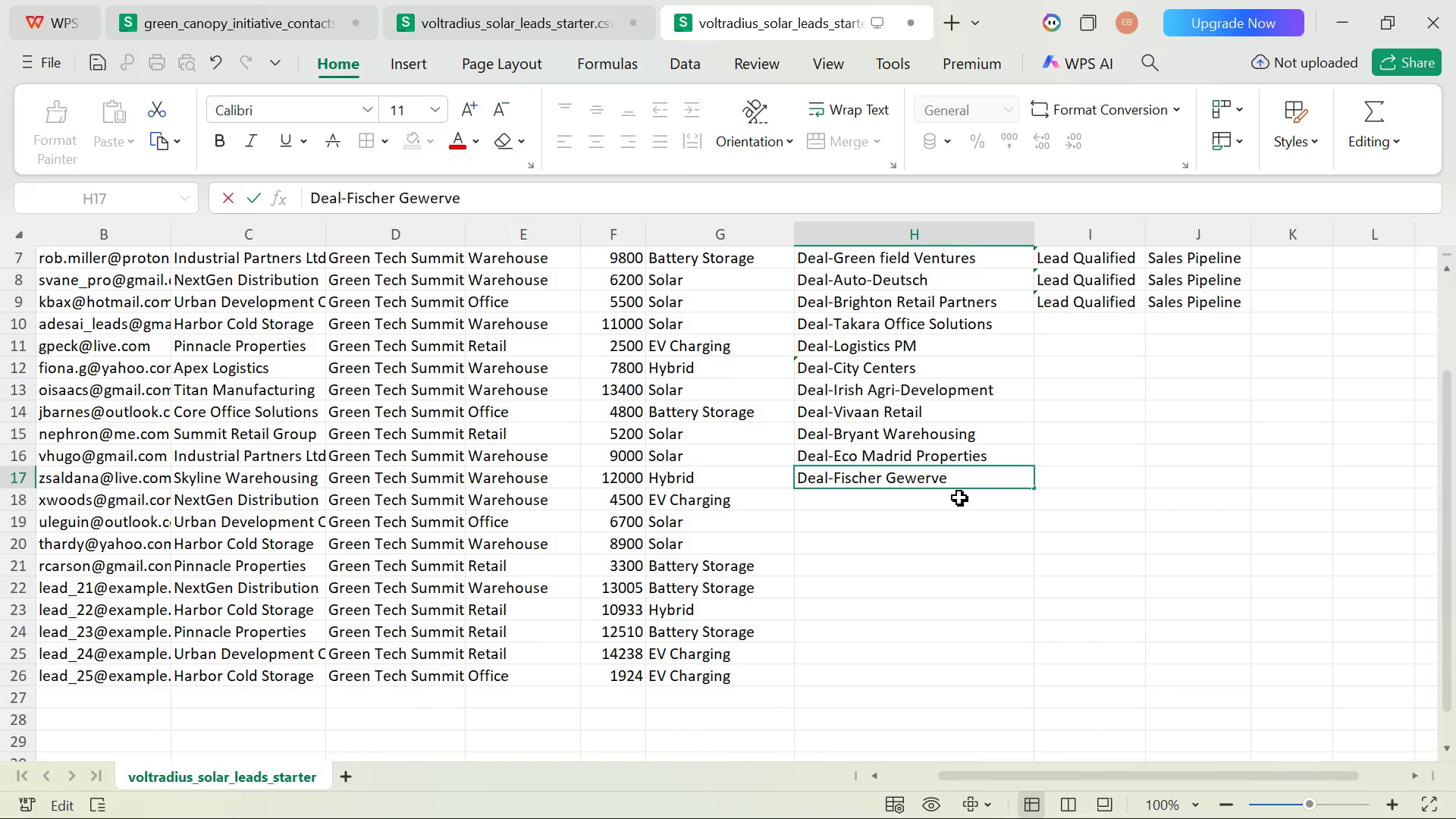 
type(v)
key(Backspace)
key(Backspace)
key(Backspace)
type(bebau)
 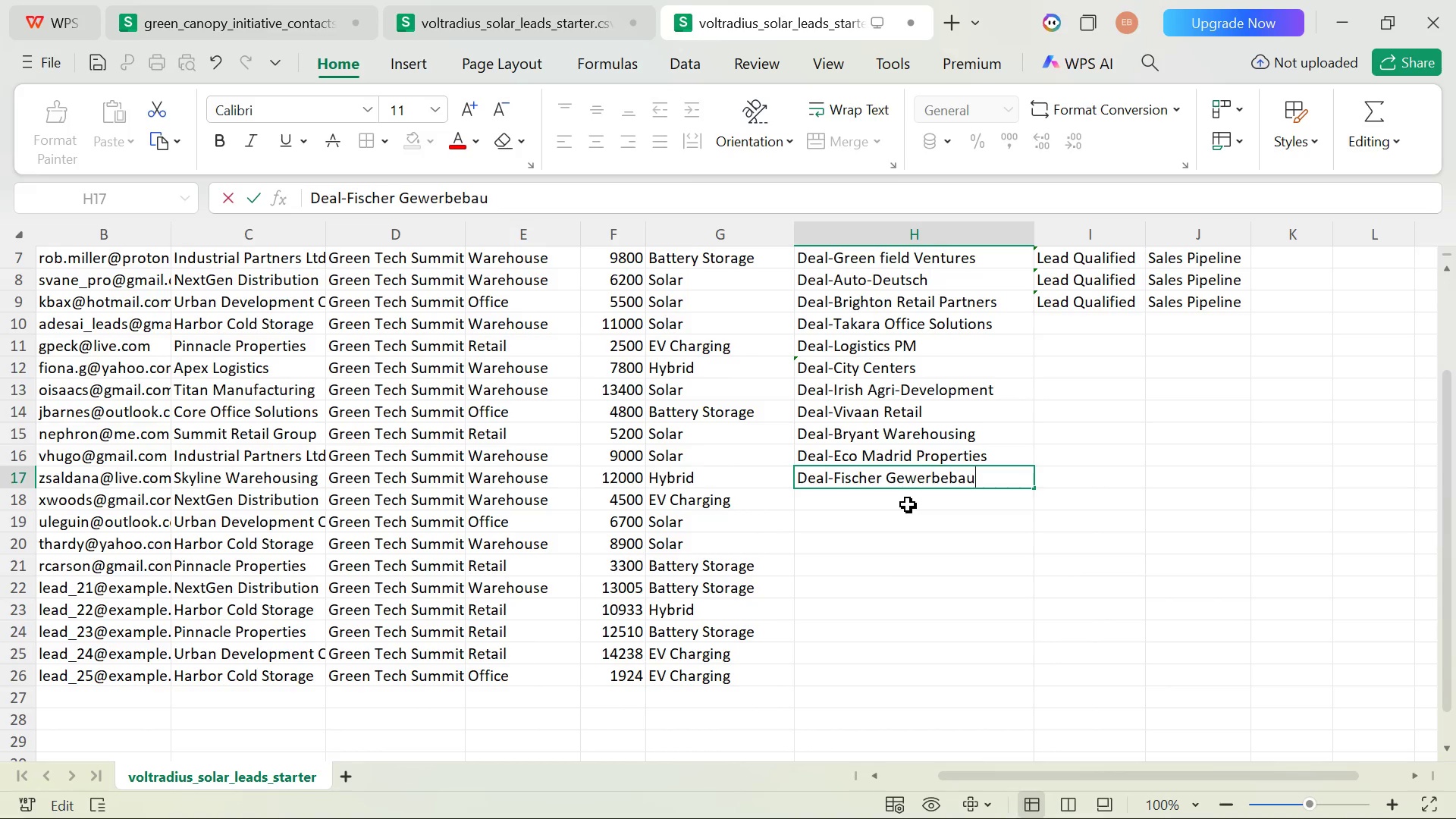 
double_click([908, 504])
 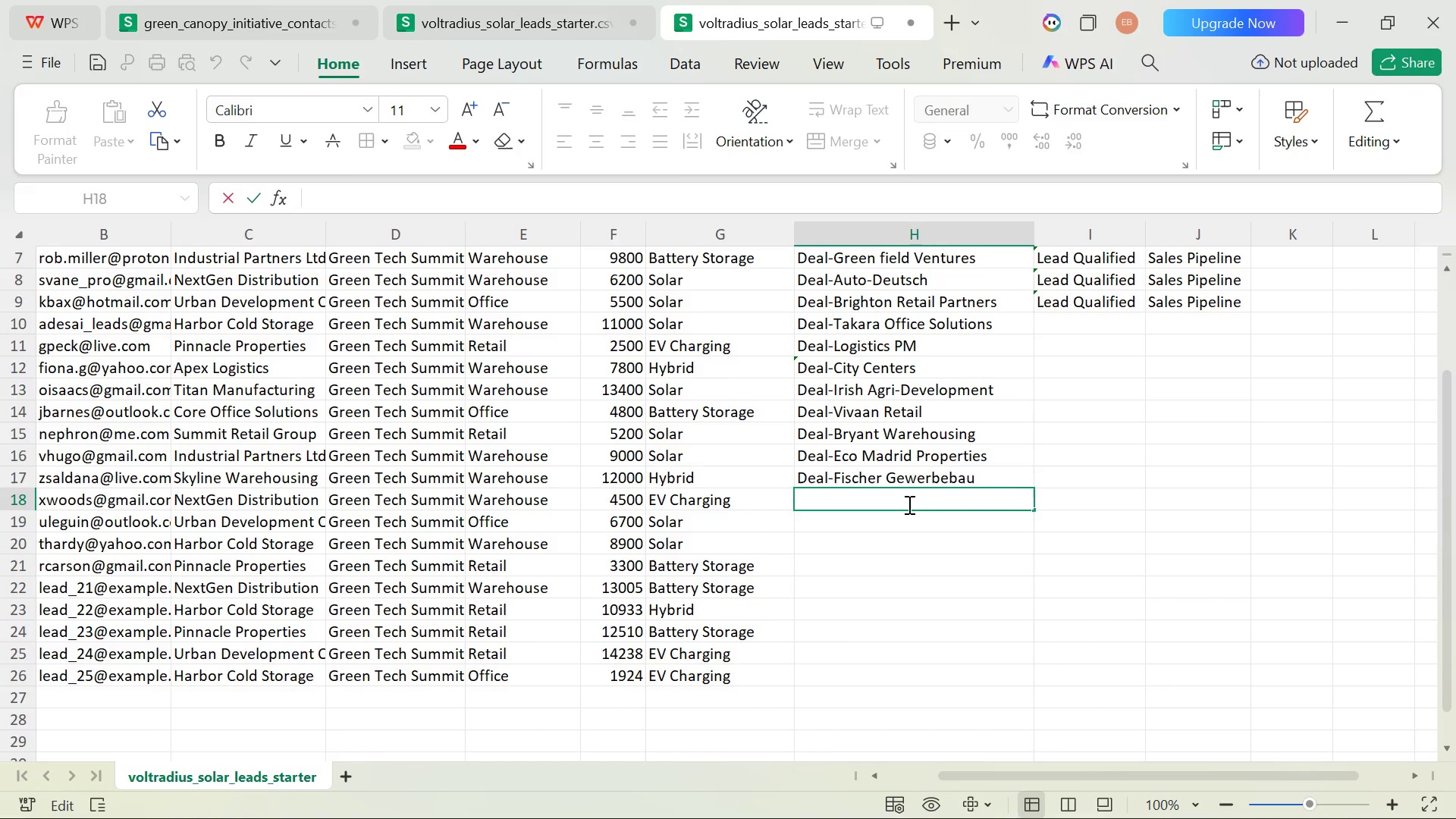 
type(Deal-)
 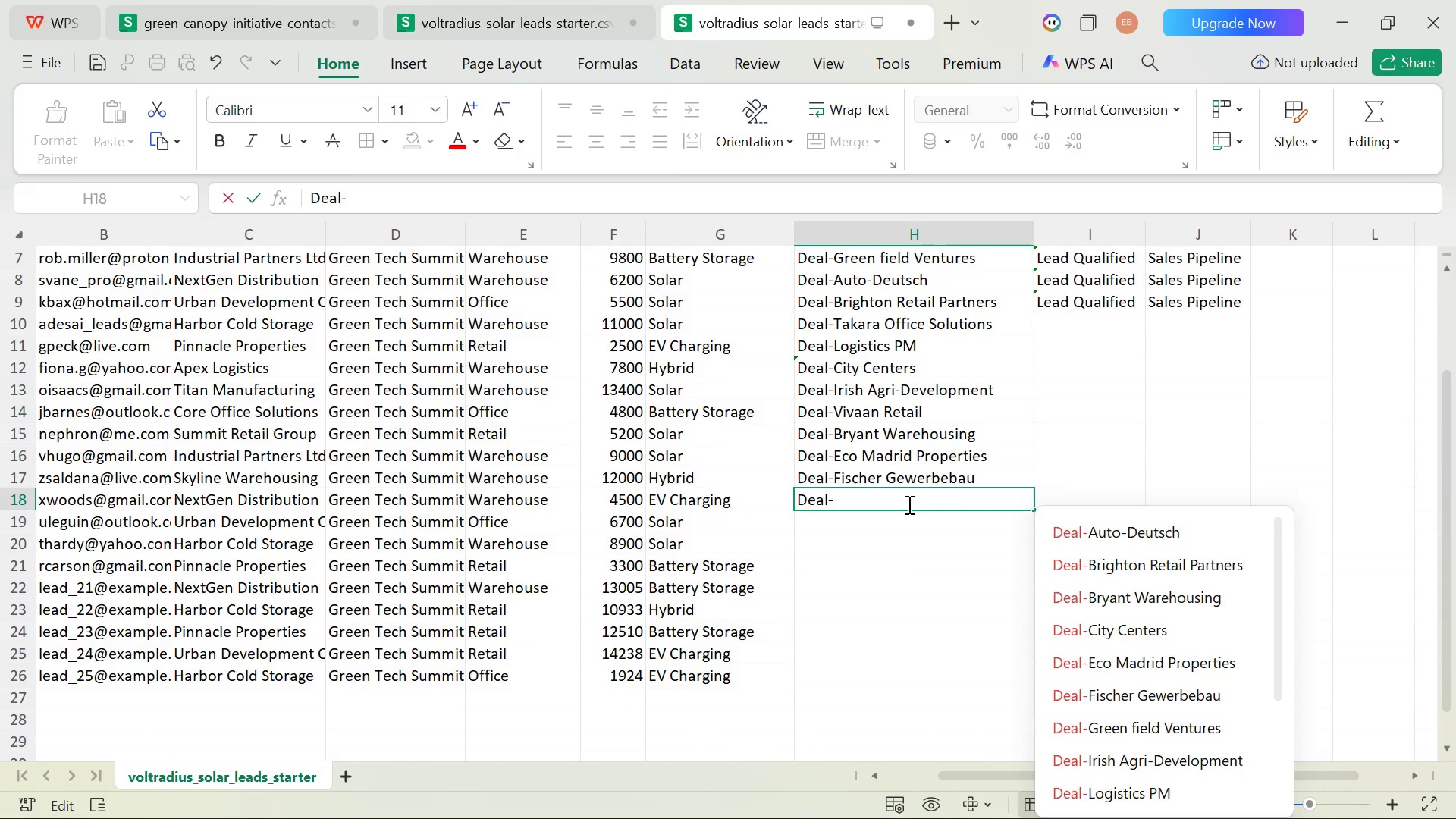 
hold_key(key=ShiftLeft, duration=0.47)
 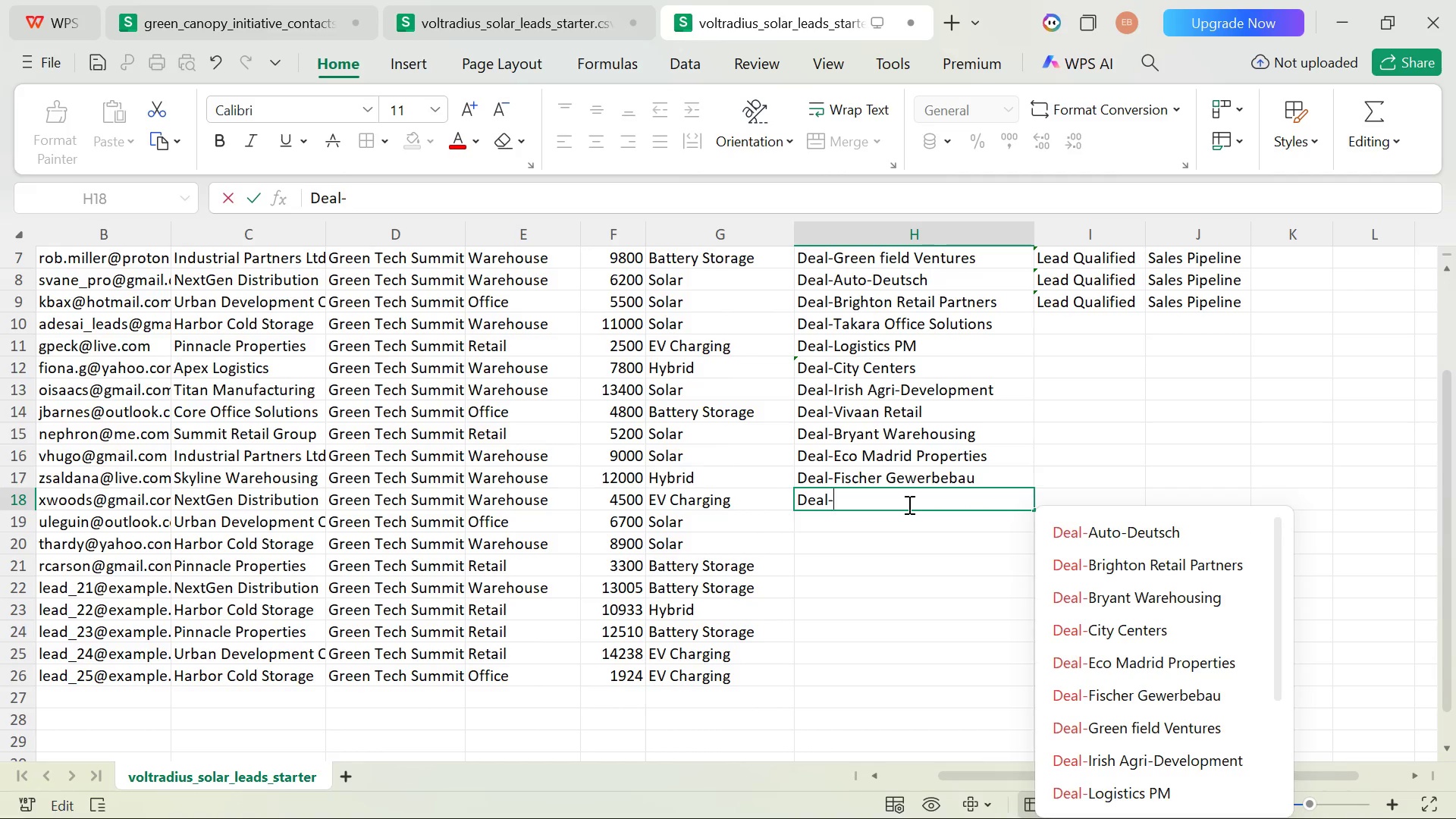 
type(Root & Branch Ventures)
 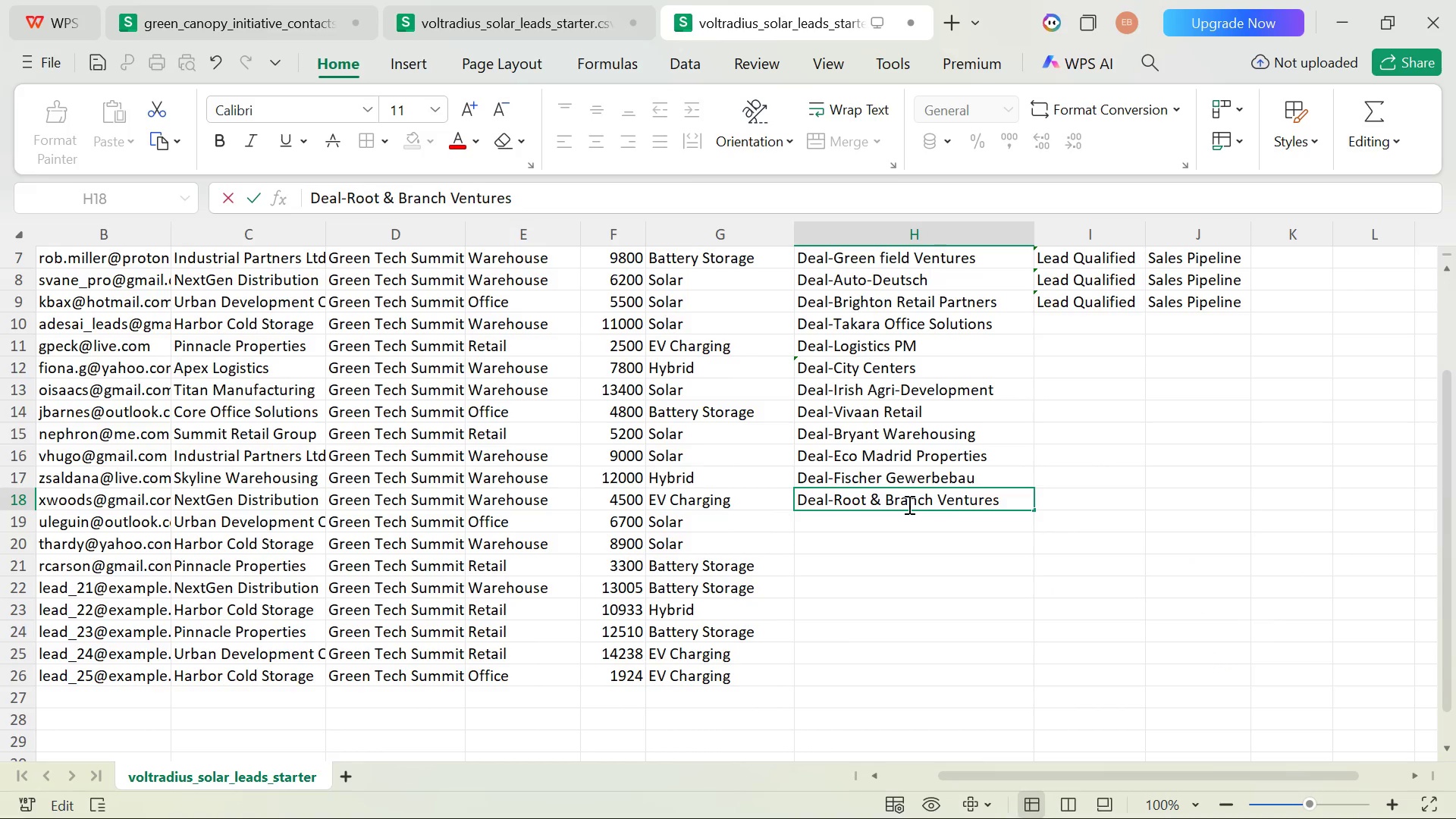 
double_click([921, 520])
 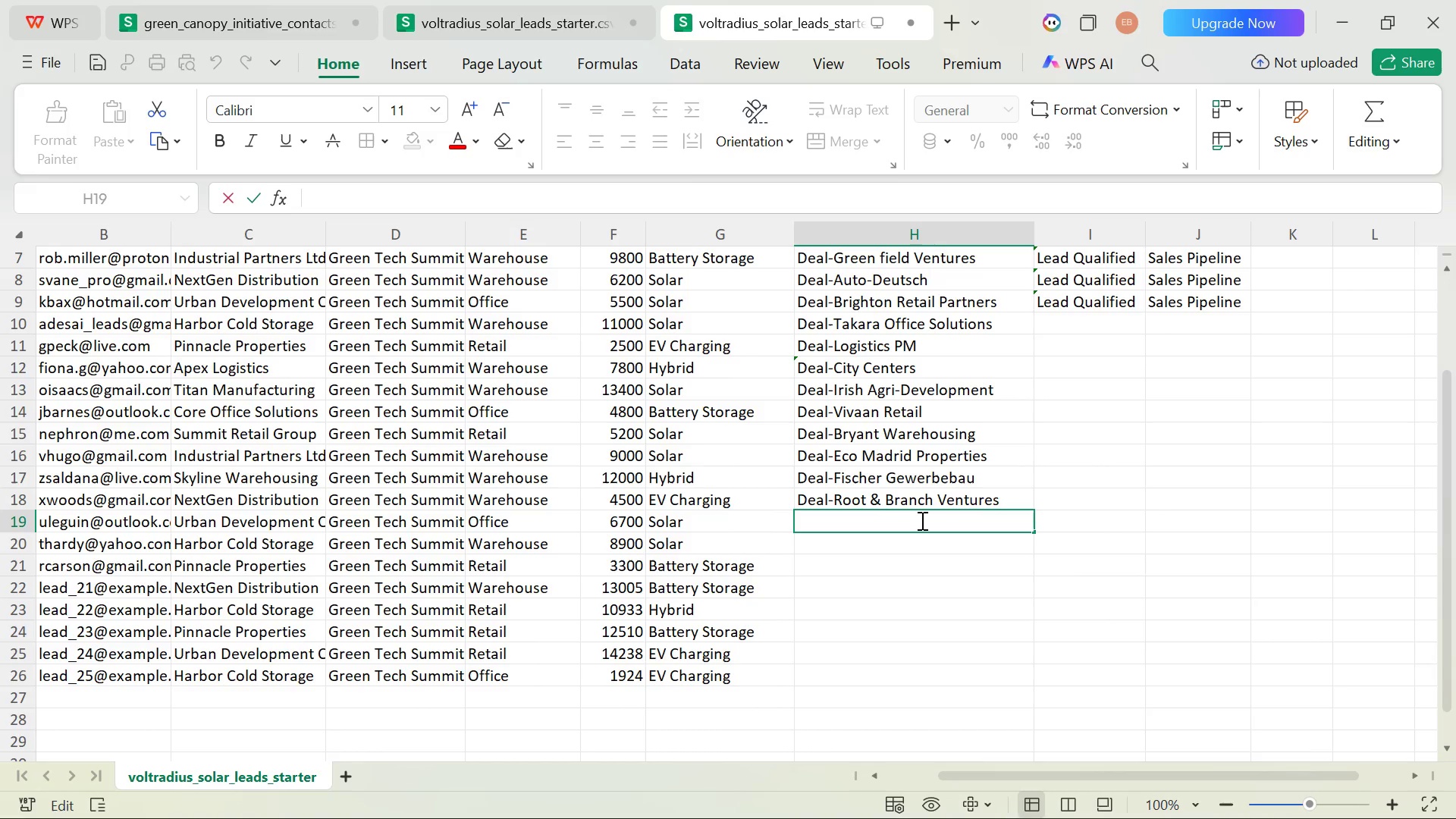 
type(Deal- )
key(Backspace)
 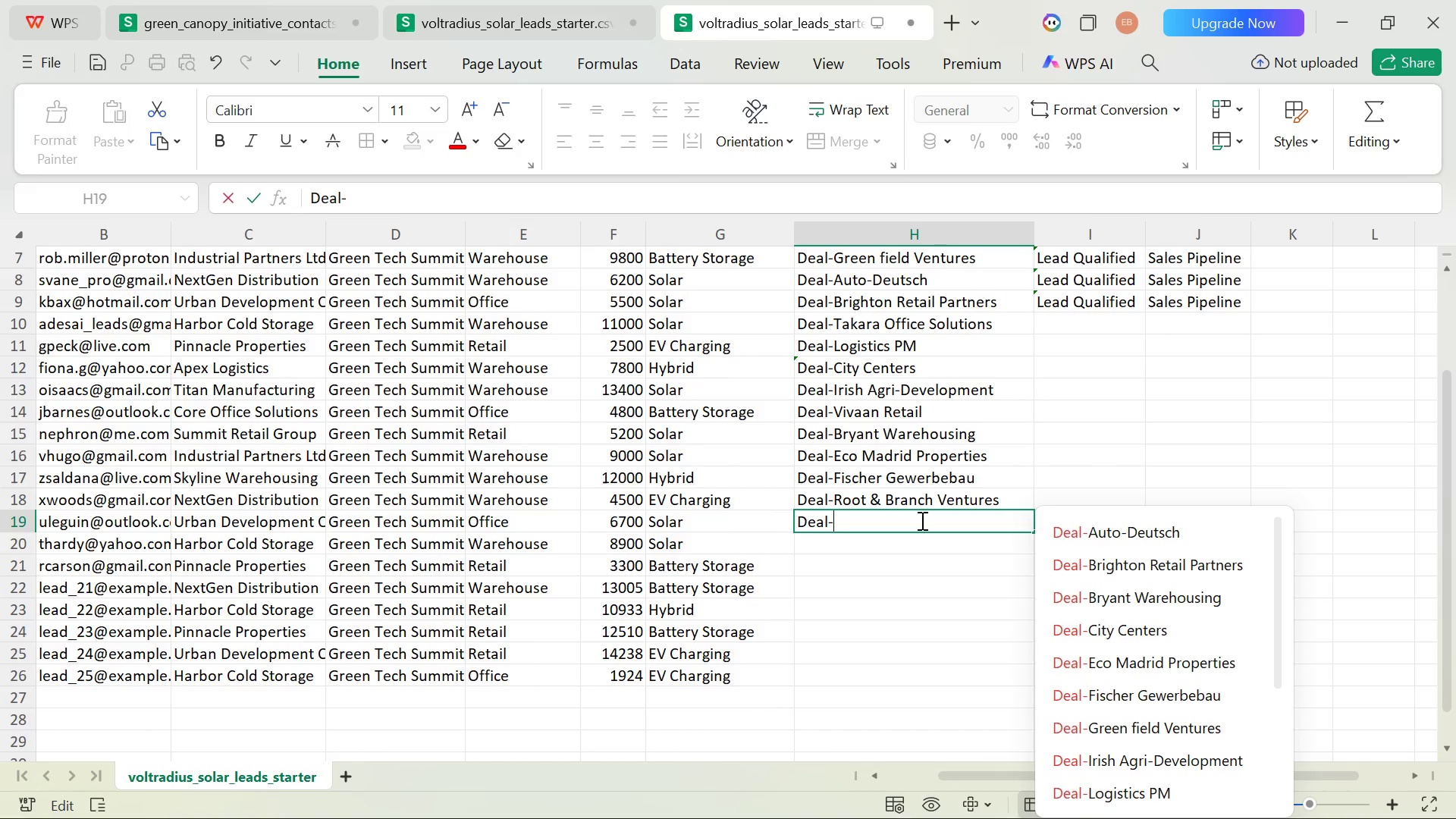 
type(Quatar Free Zoon)
 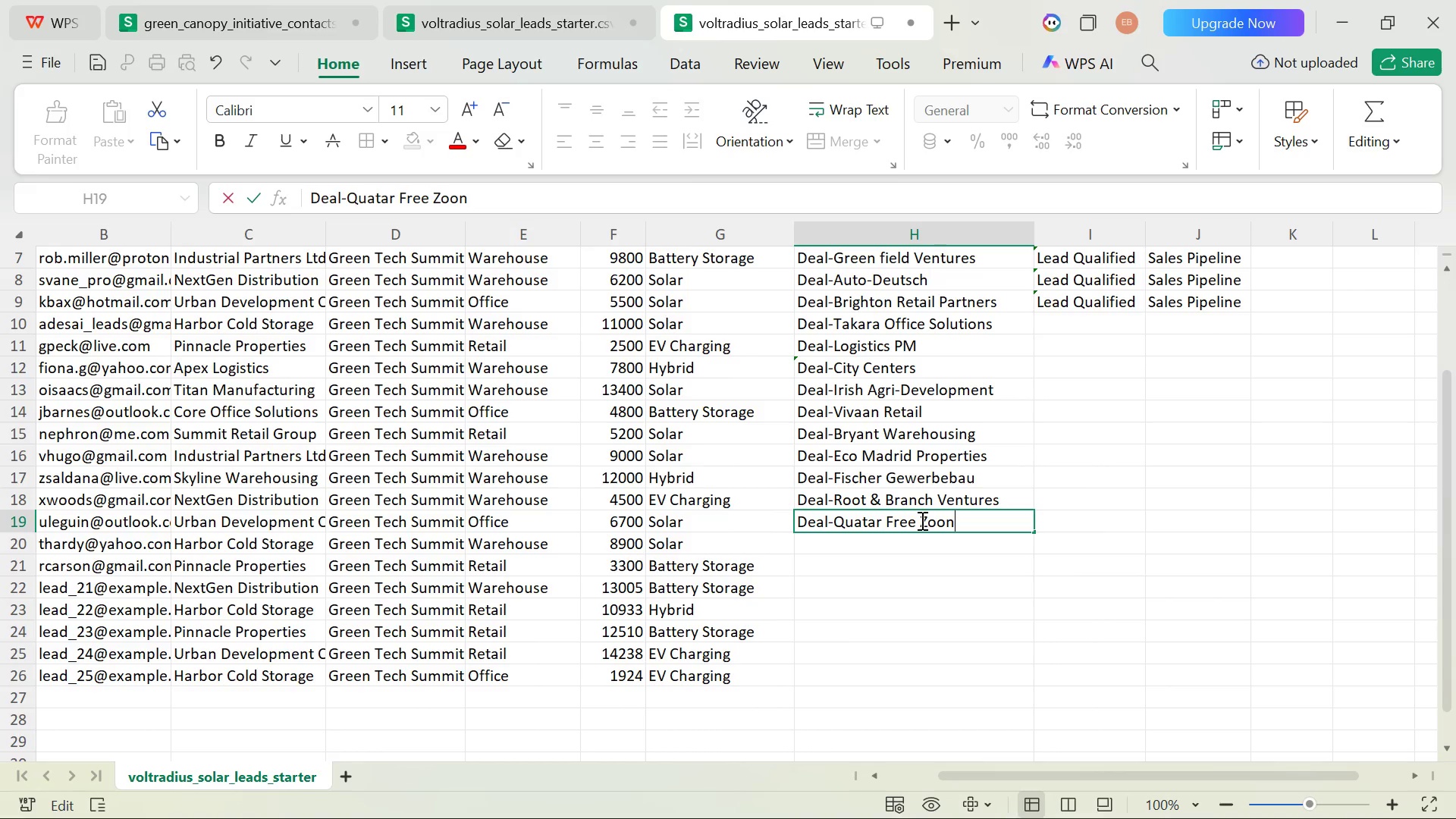 
key(Backspace)
 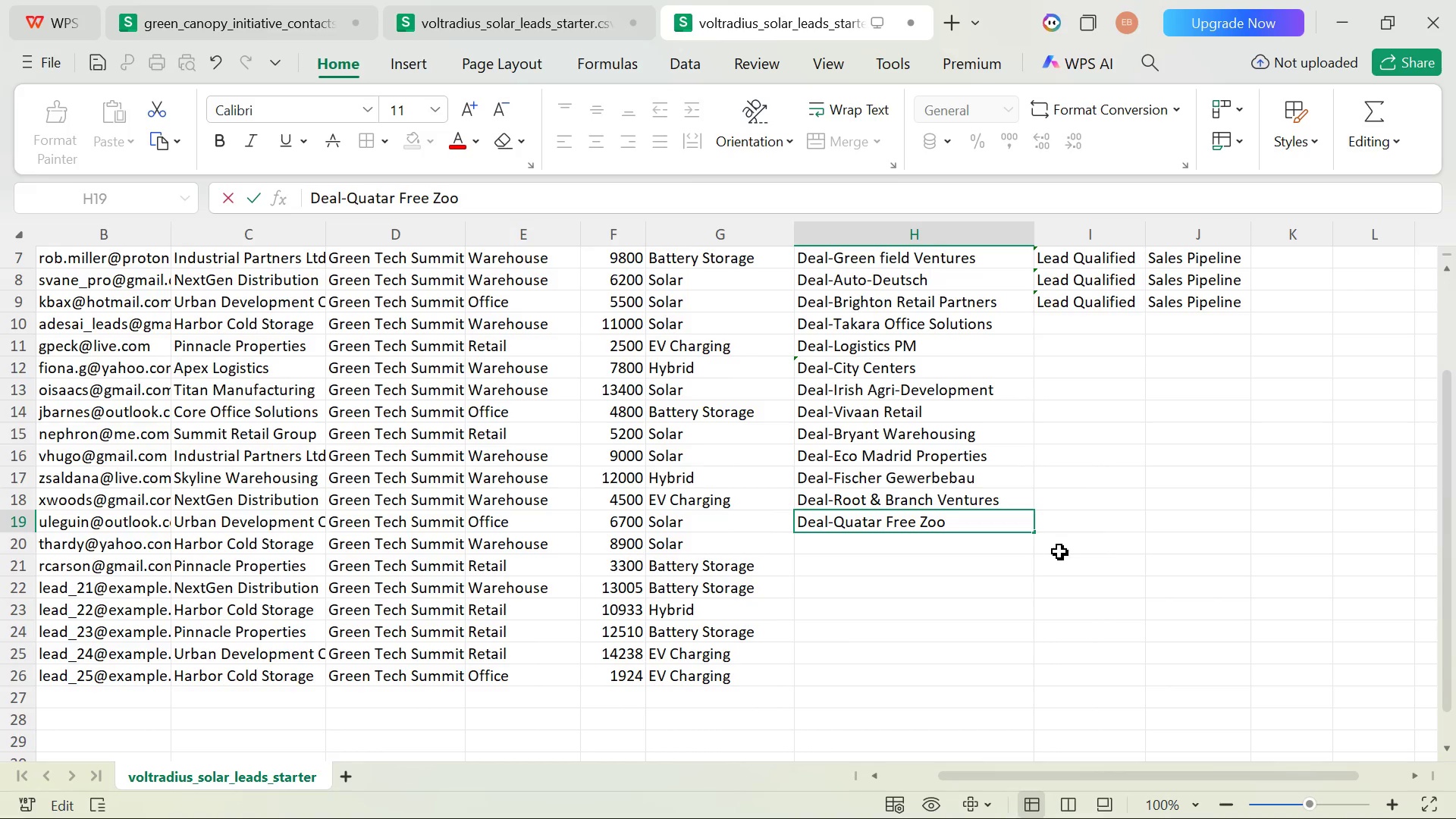 
key(Backspace)
 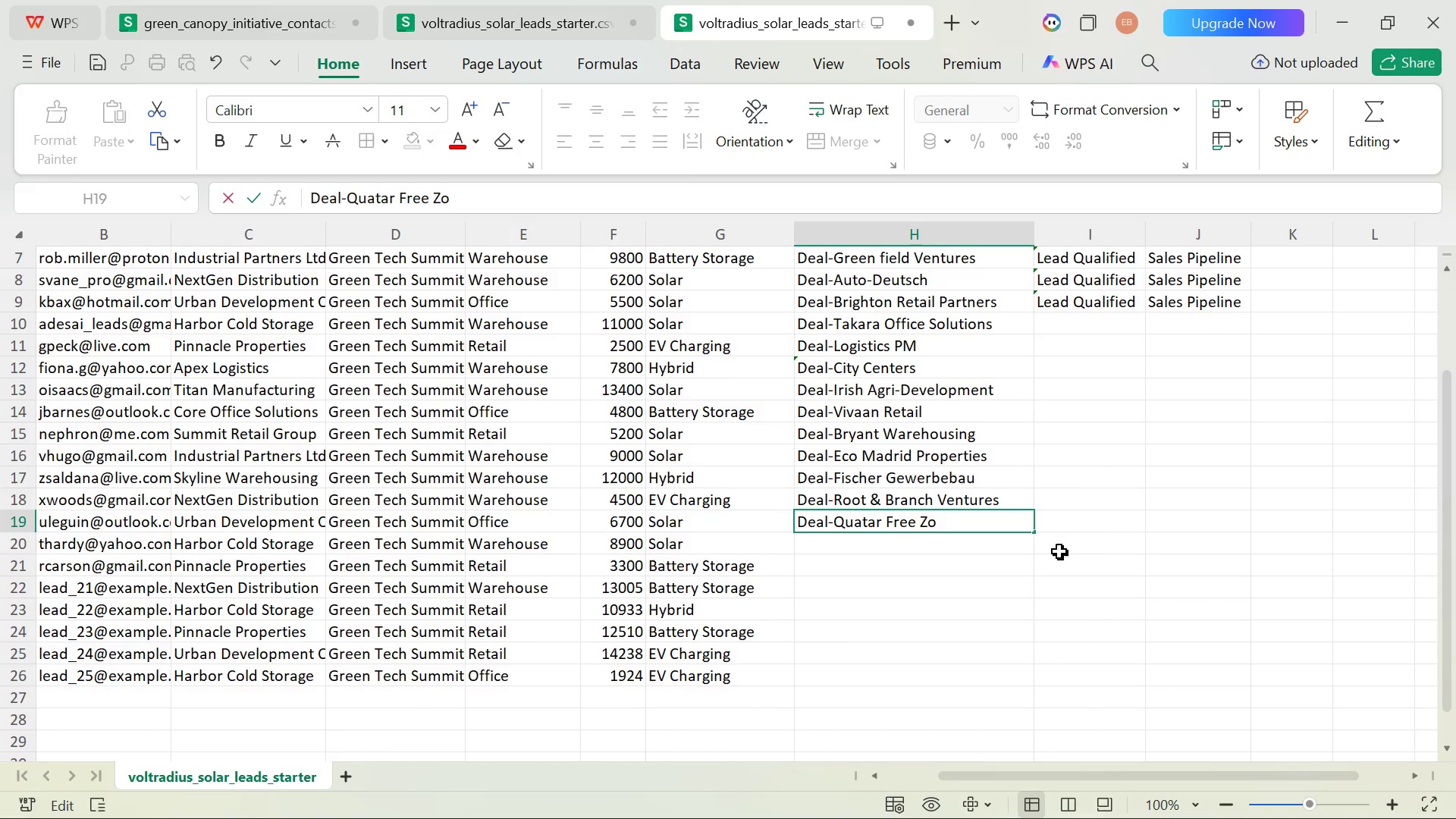 
type(ne Holdings)
 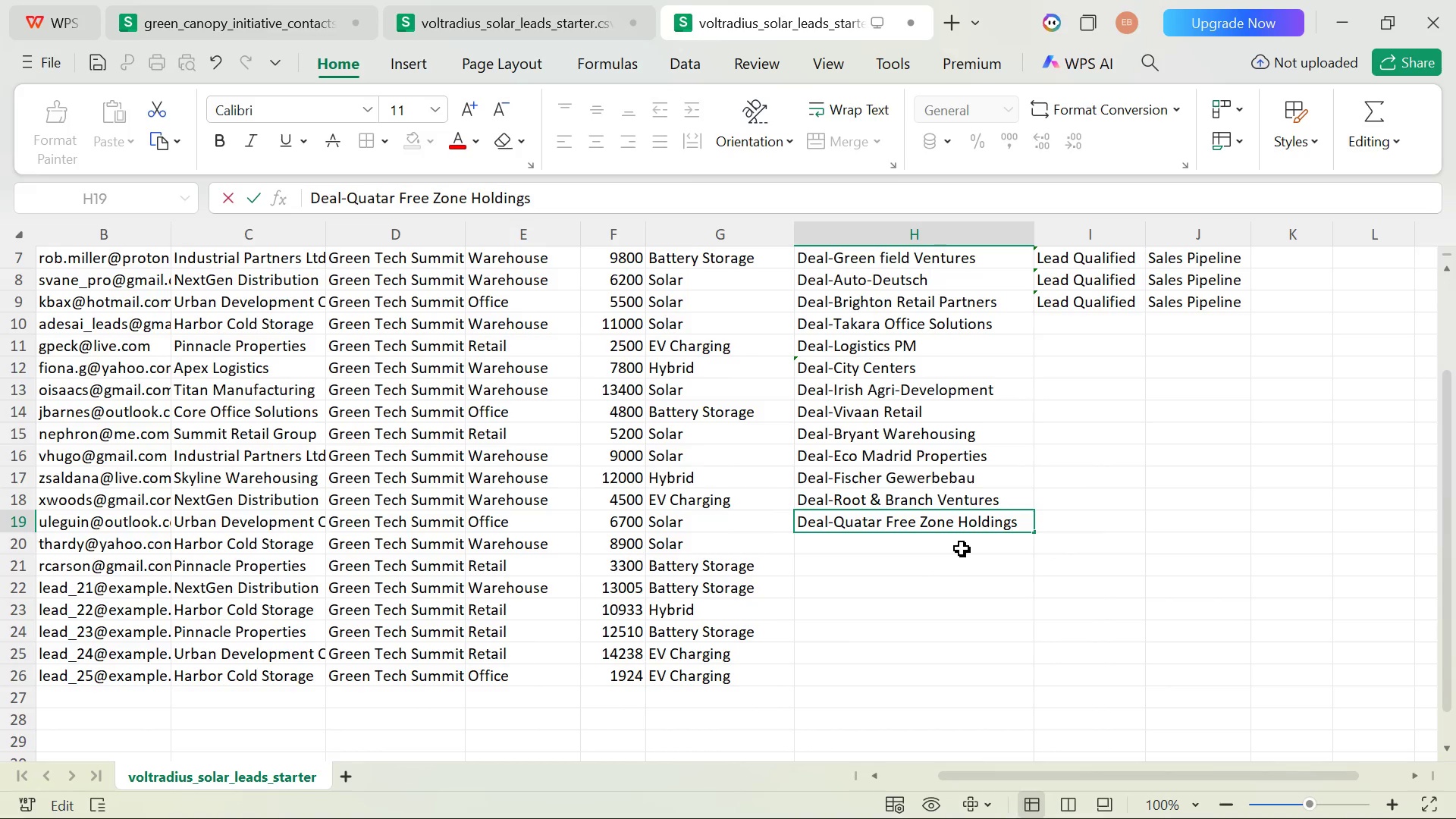 
double_click([962, 548])
 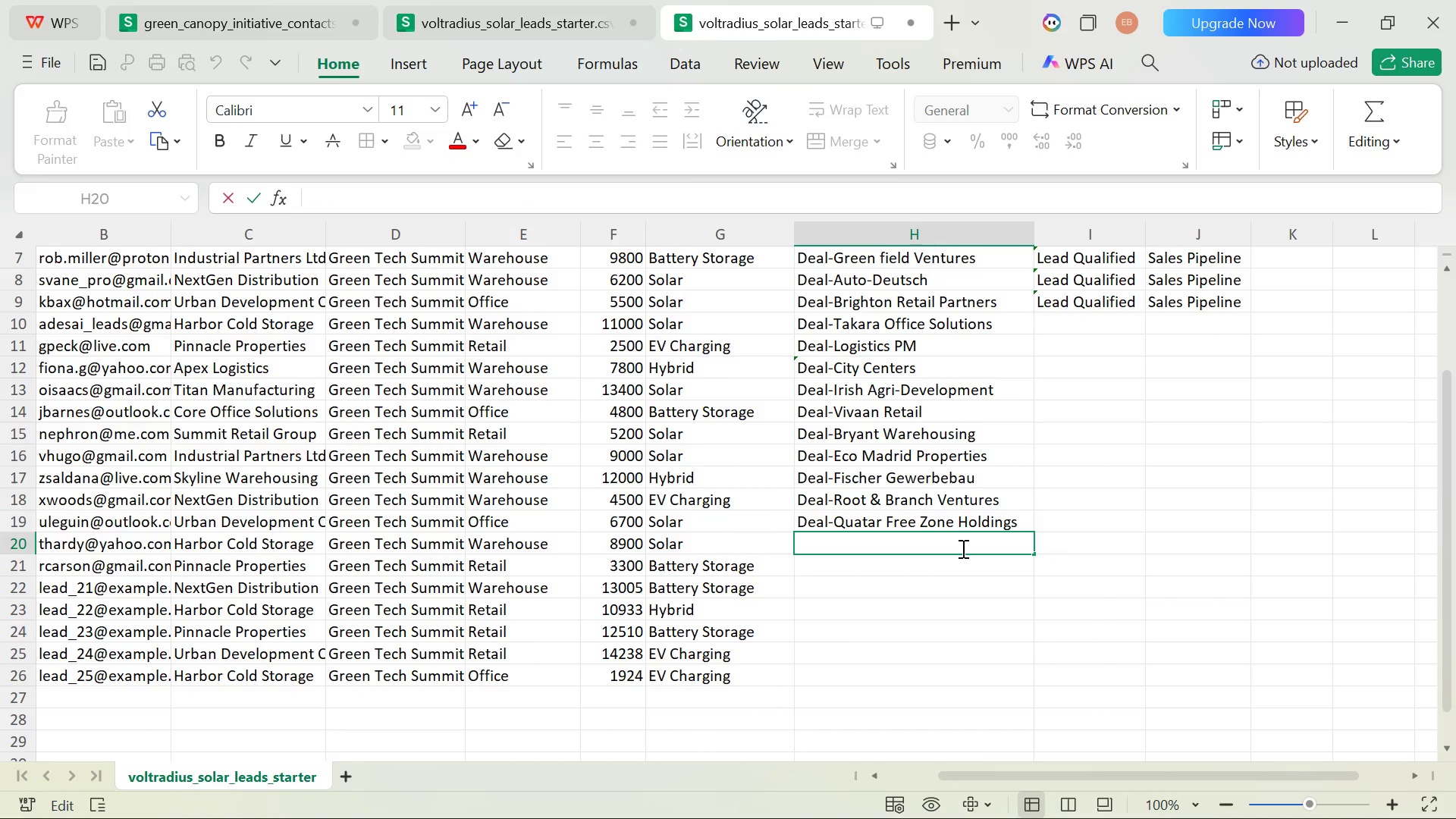 
type(Deal-)
 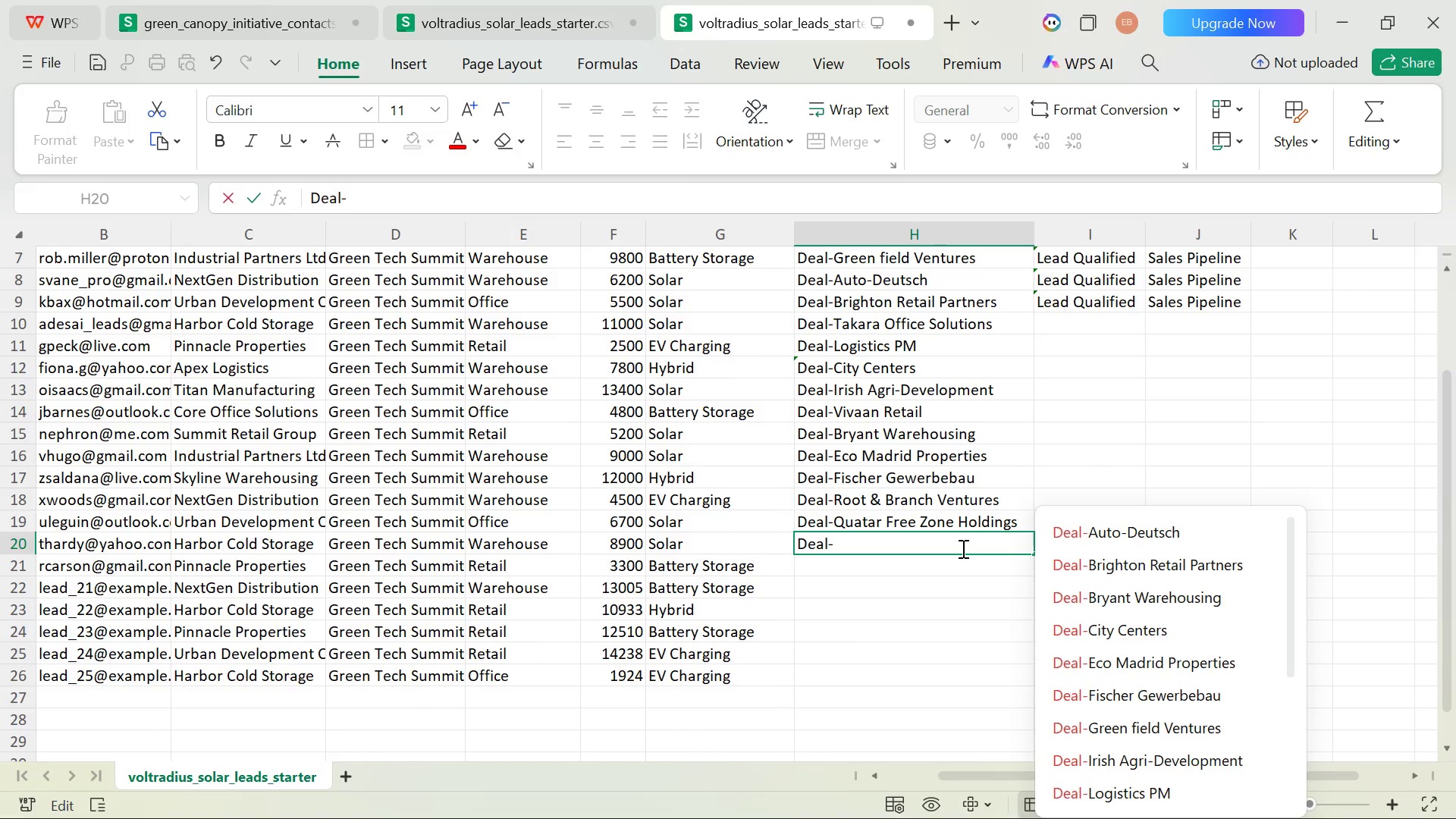 
type(Torre)
 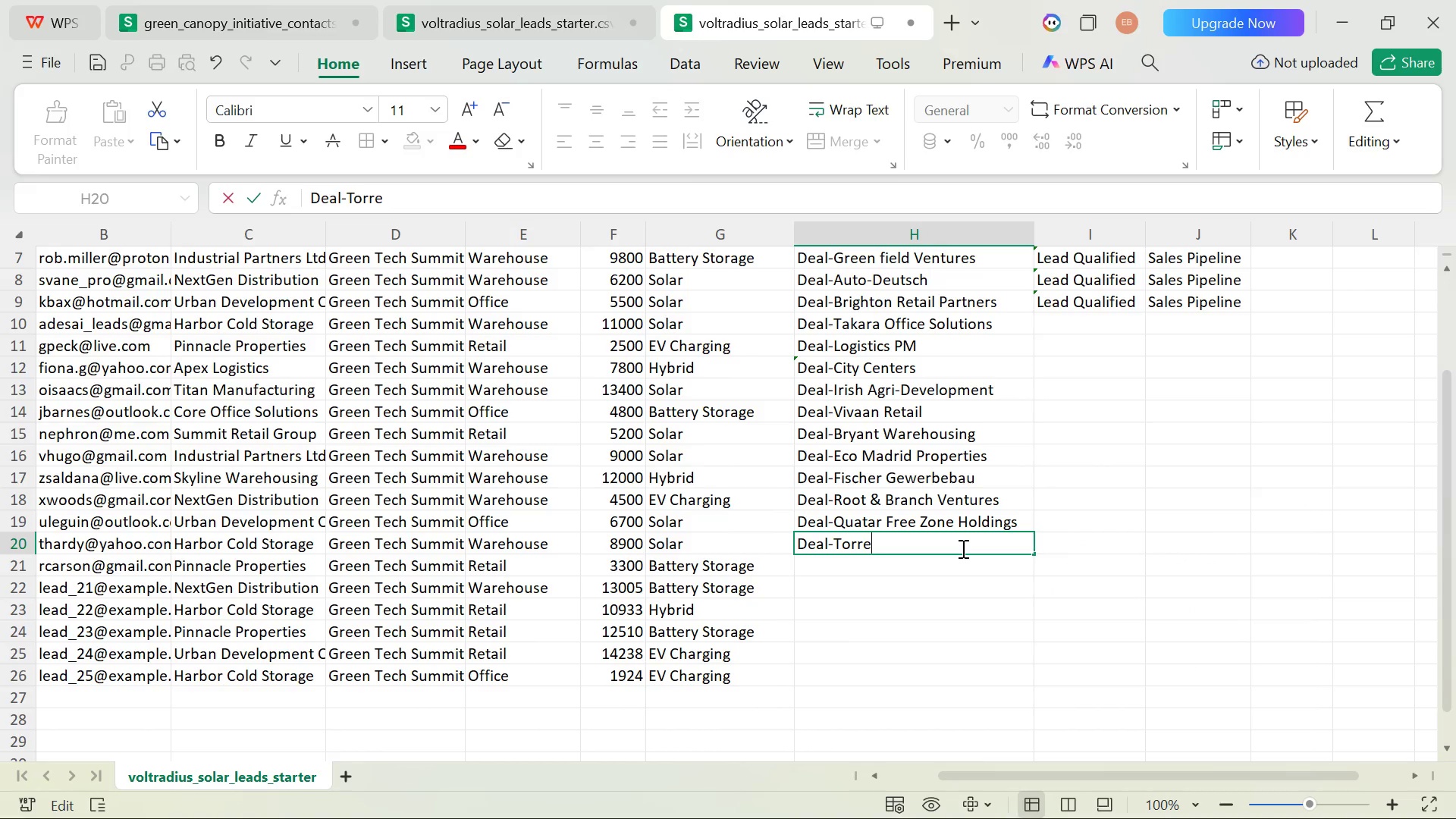 
type( Immon)
key(Backspace)
type(biliare)
 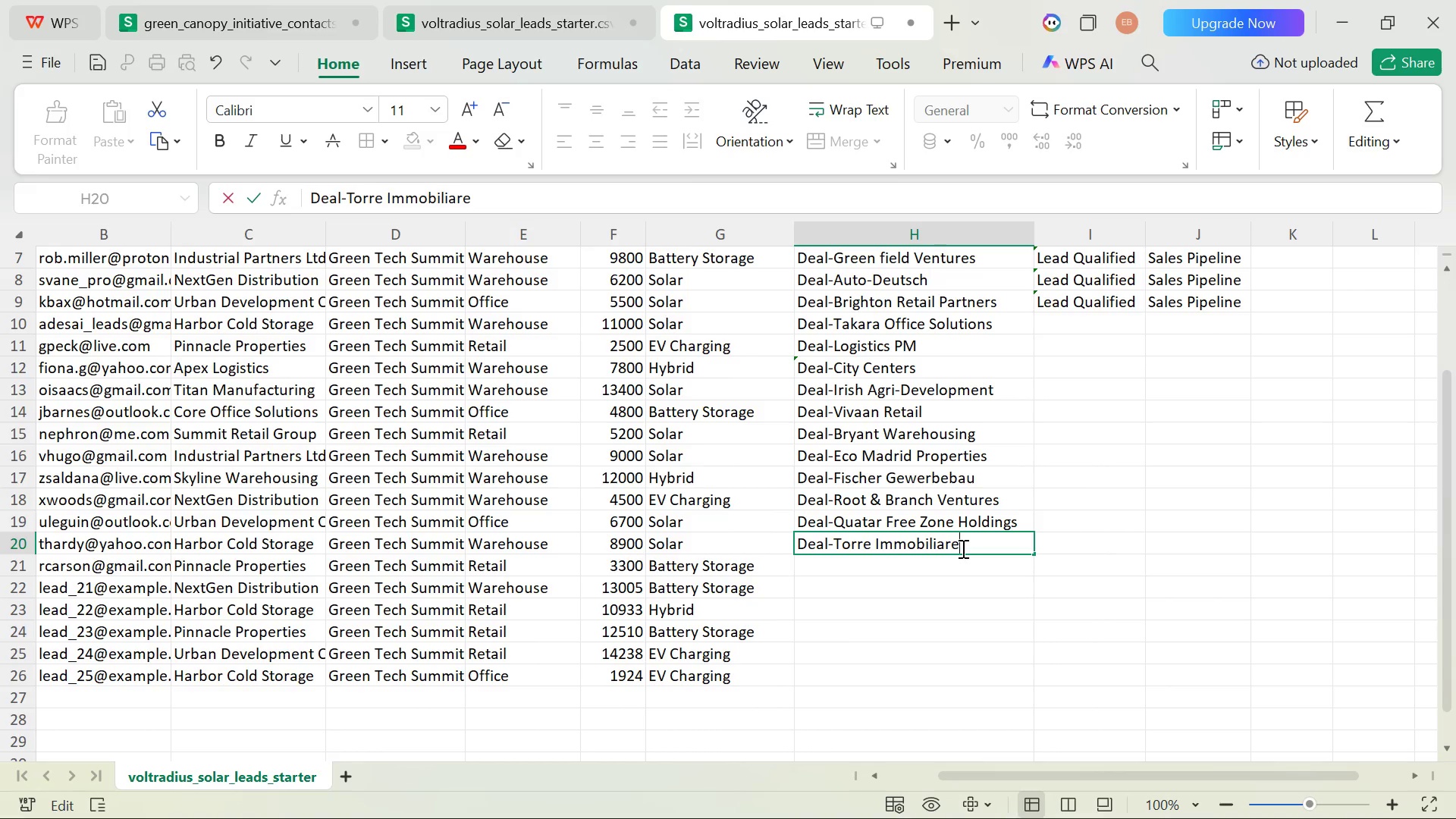 
key(Enter)
 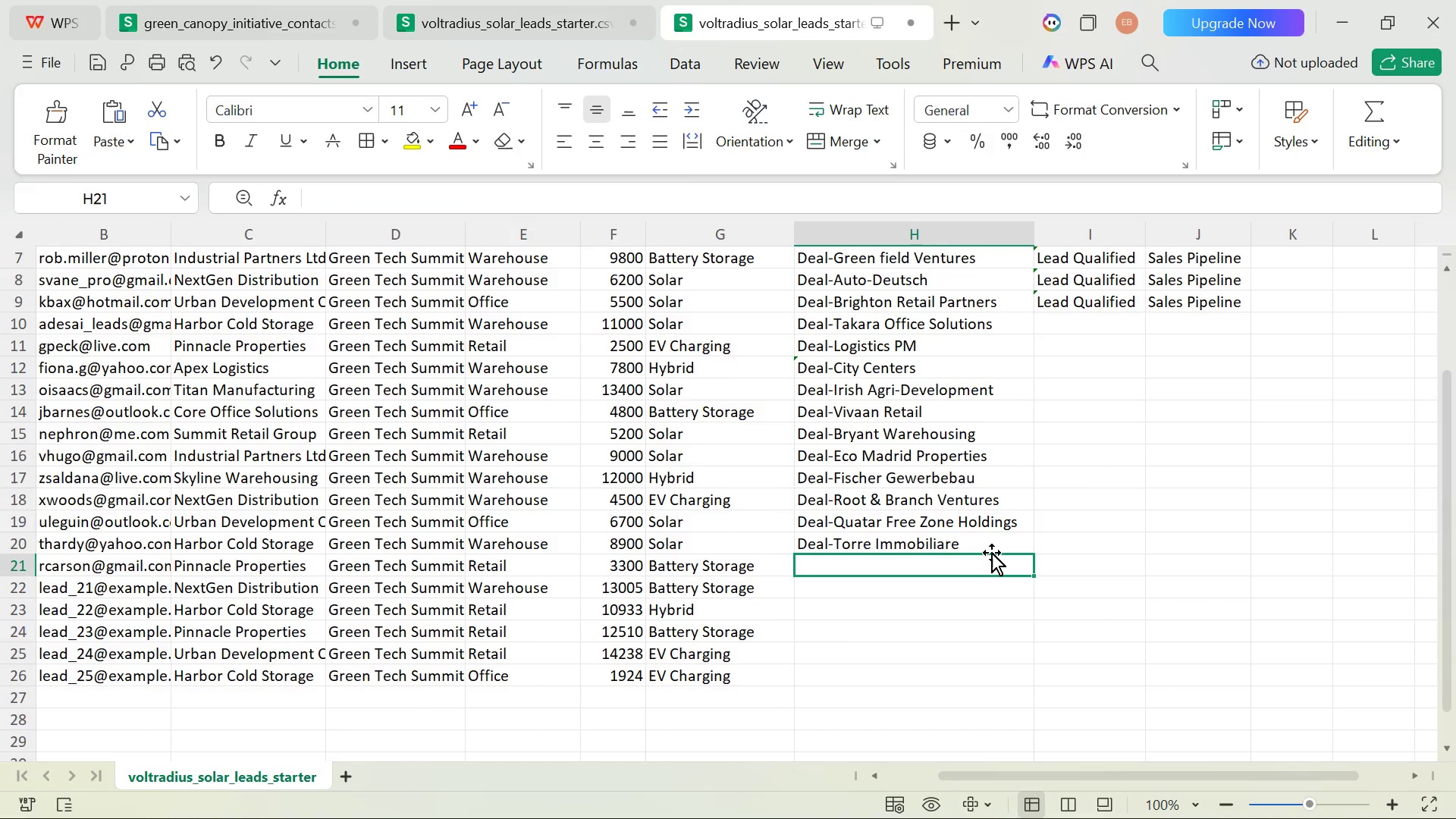 
type(Deal)
 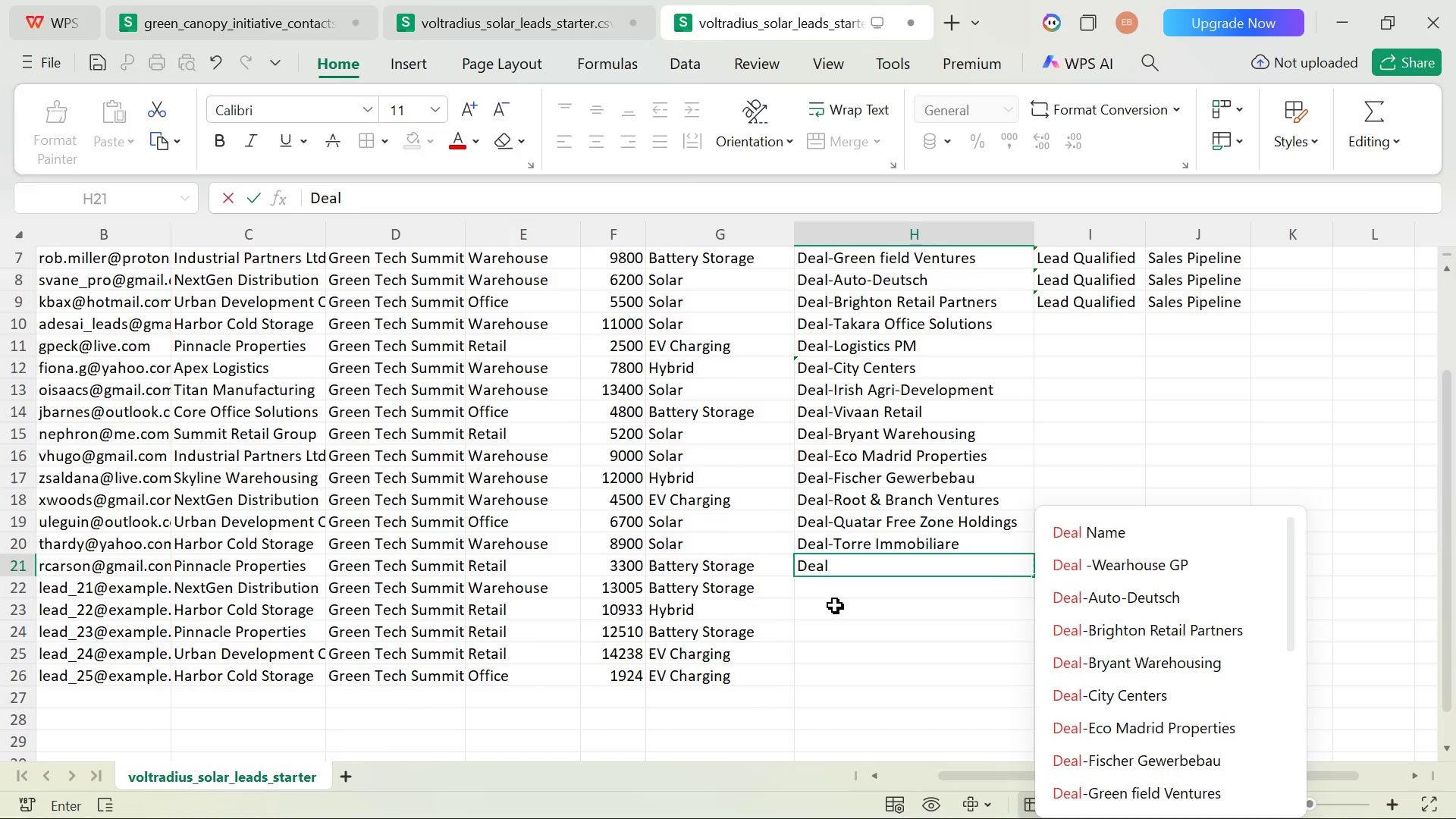 
wait(5.69)
 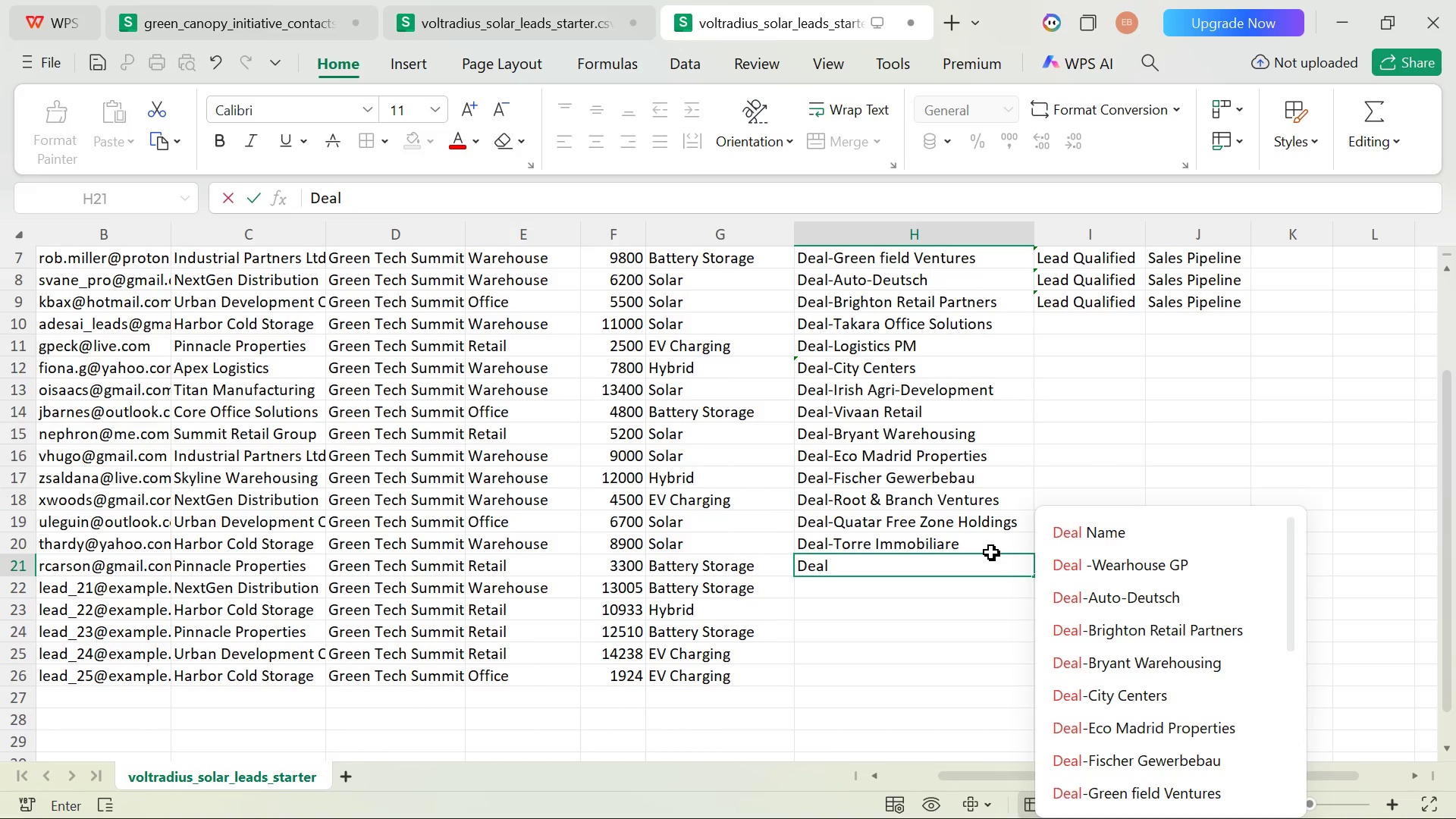 
type(-Se)
key(Backspace)
type(wazil &)
key(Backspace)
type(and )
key(Backspace)
key(Backspace)
key(Backspace)
key(Backspace)
key(Backspace)
type(and )
 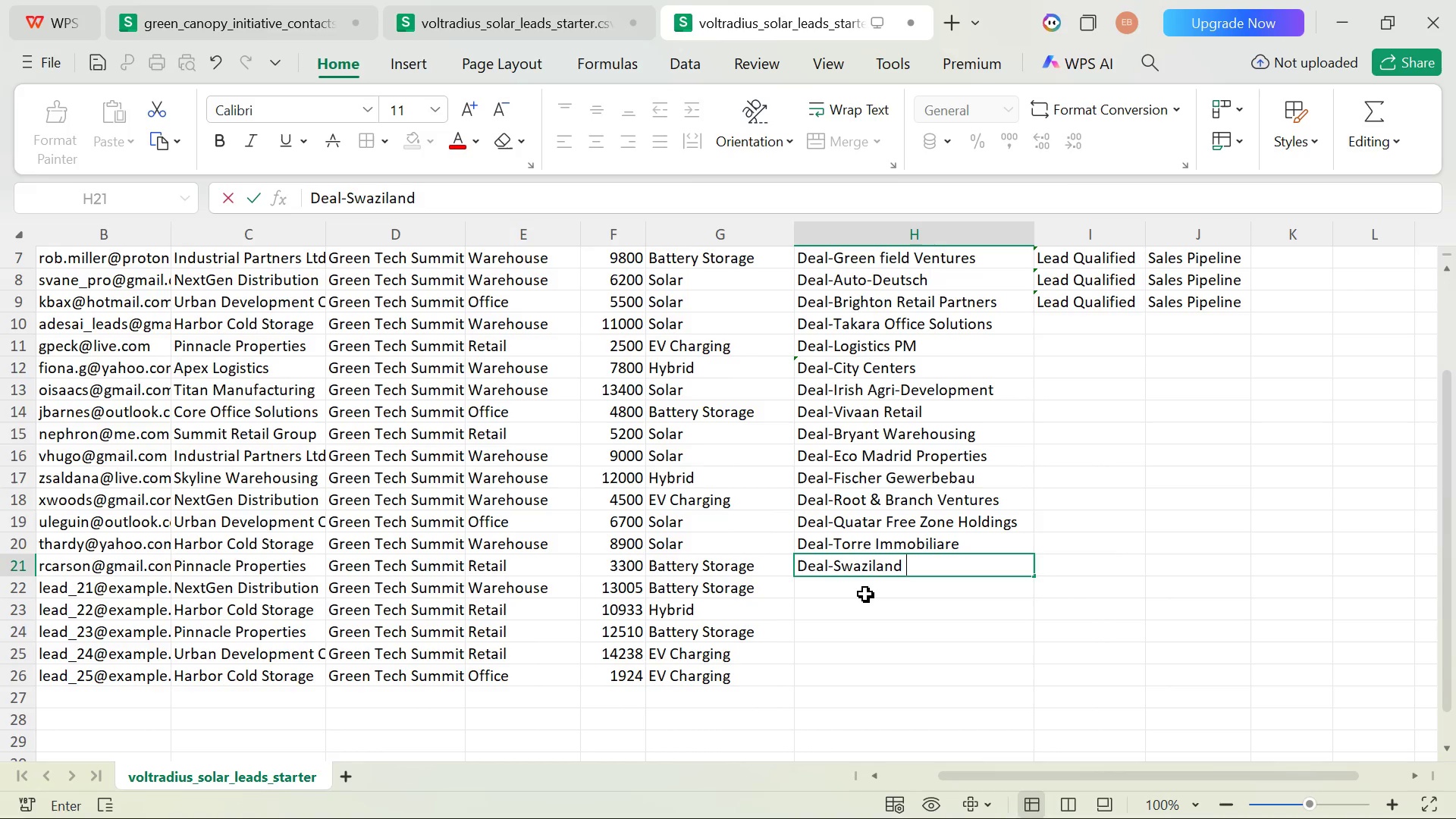 
type(Packaging)
 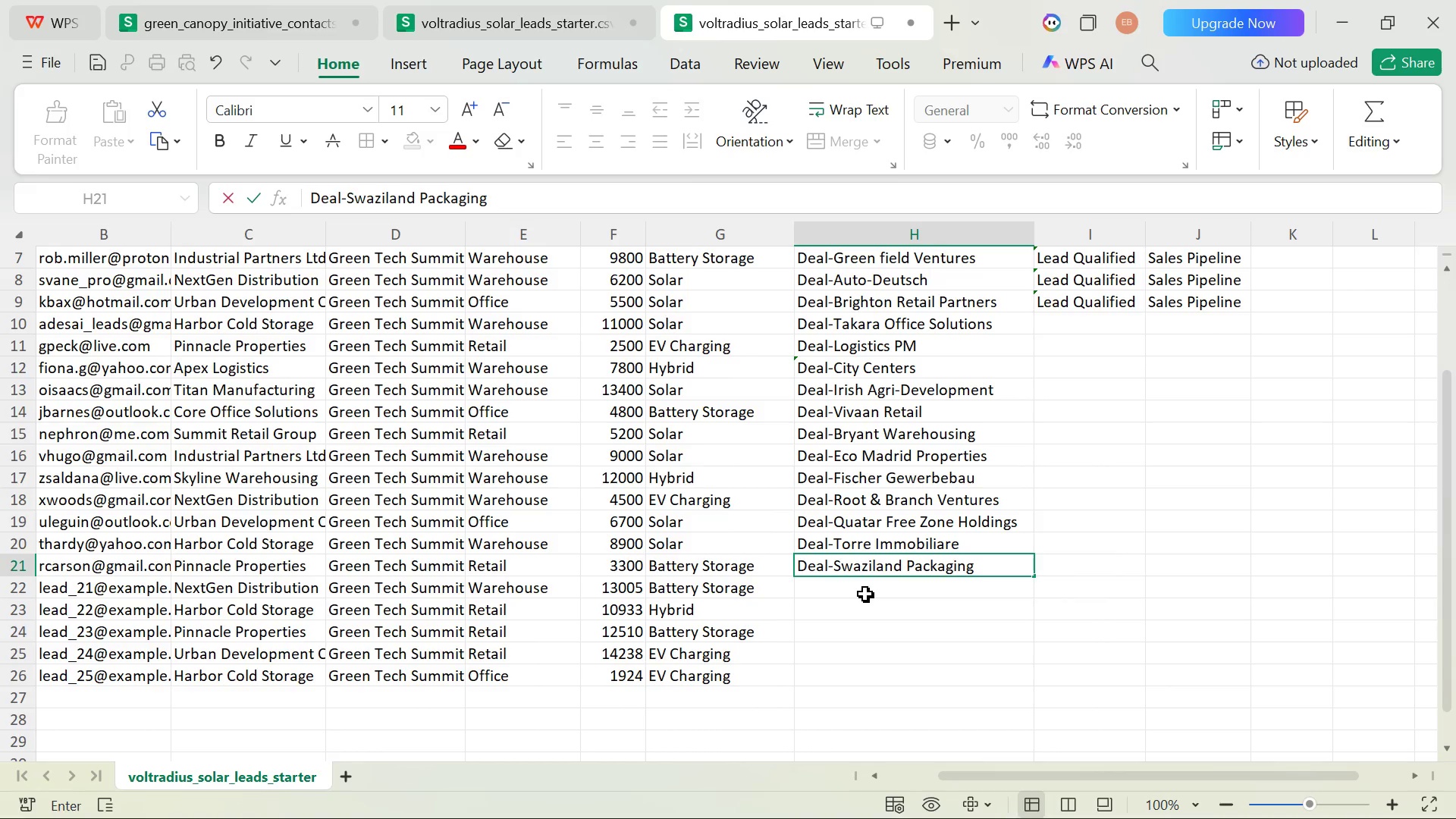 
key(Enter)
 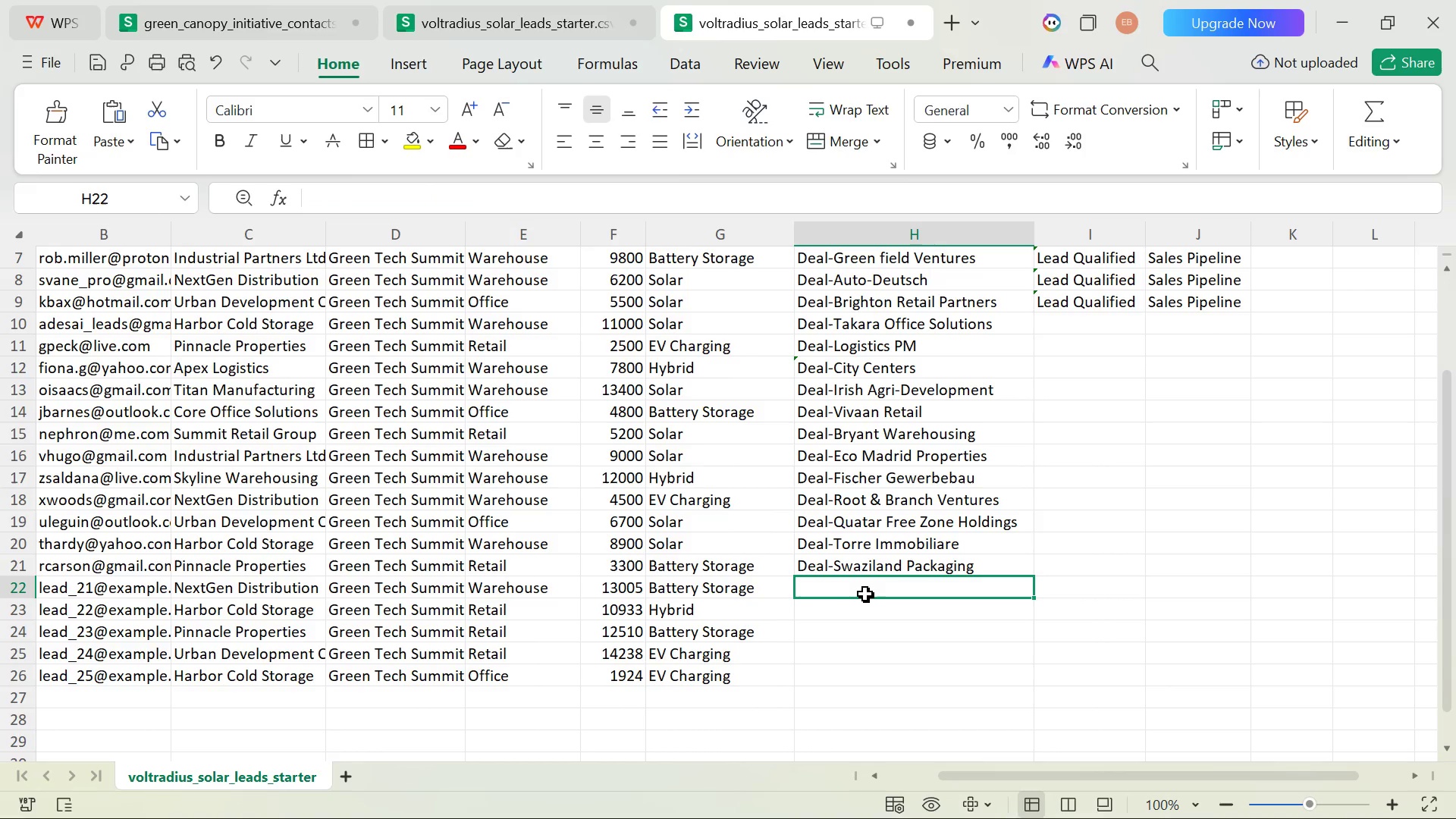 
wait(5.17)
 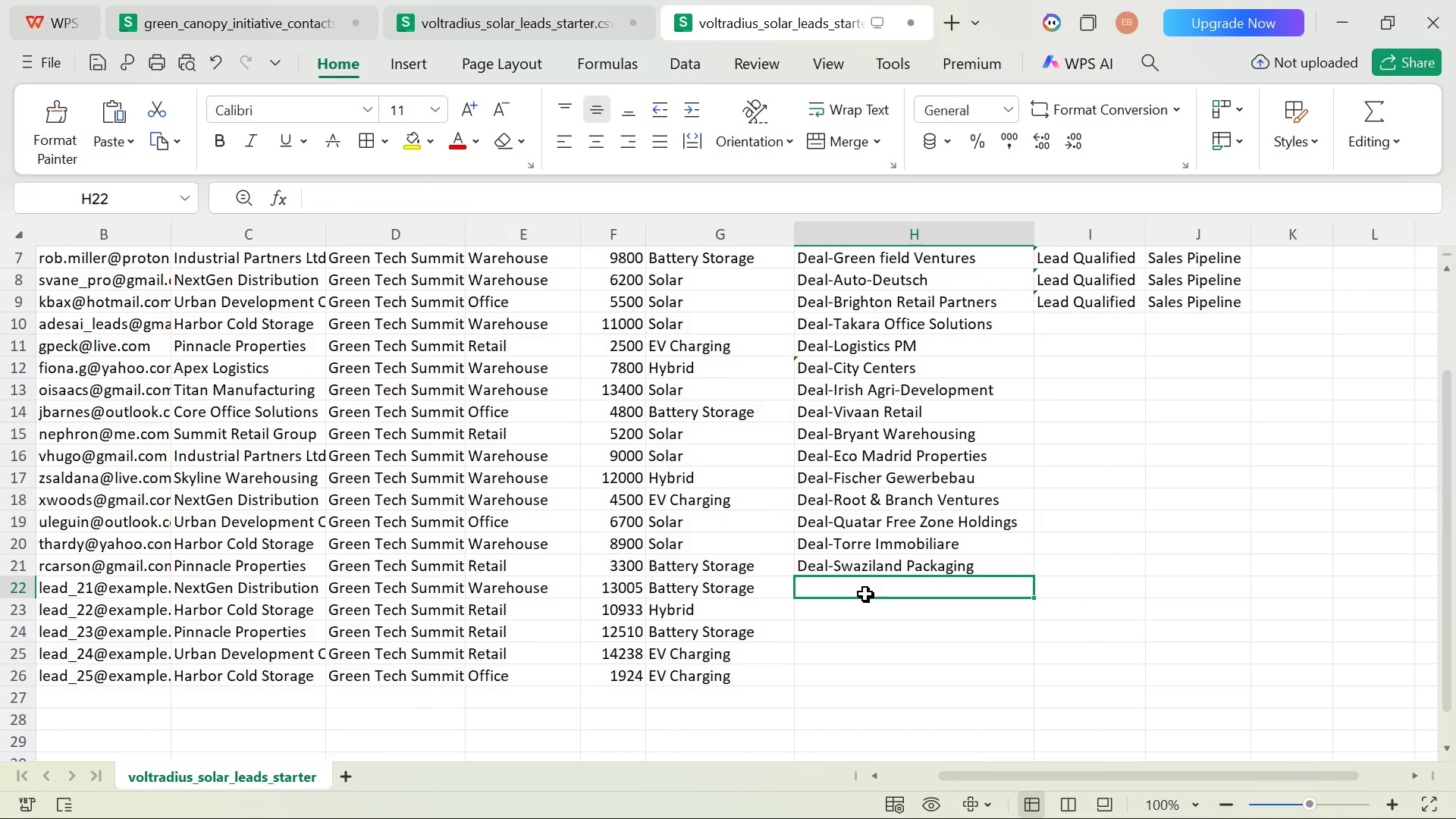 
type(Sh)
key(Backspace)
key(Backspace)
type(Deal-Shangay)
key(Backspace)
 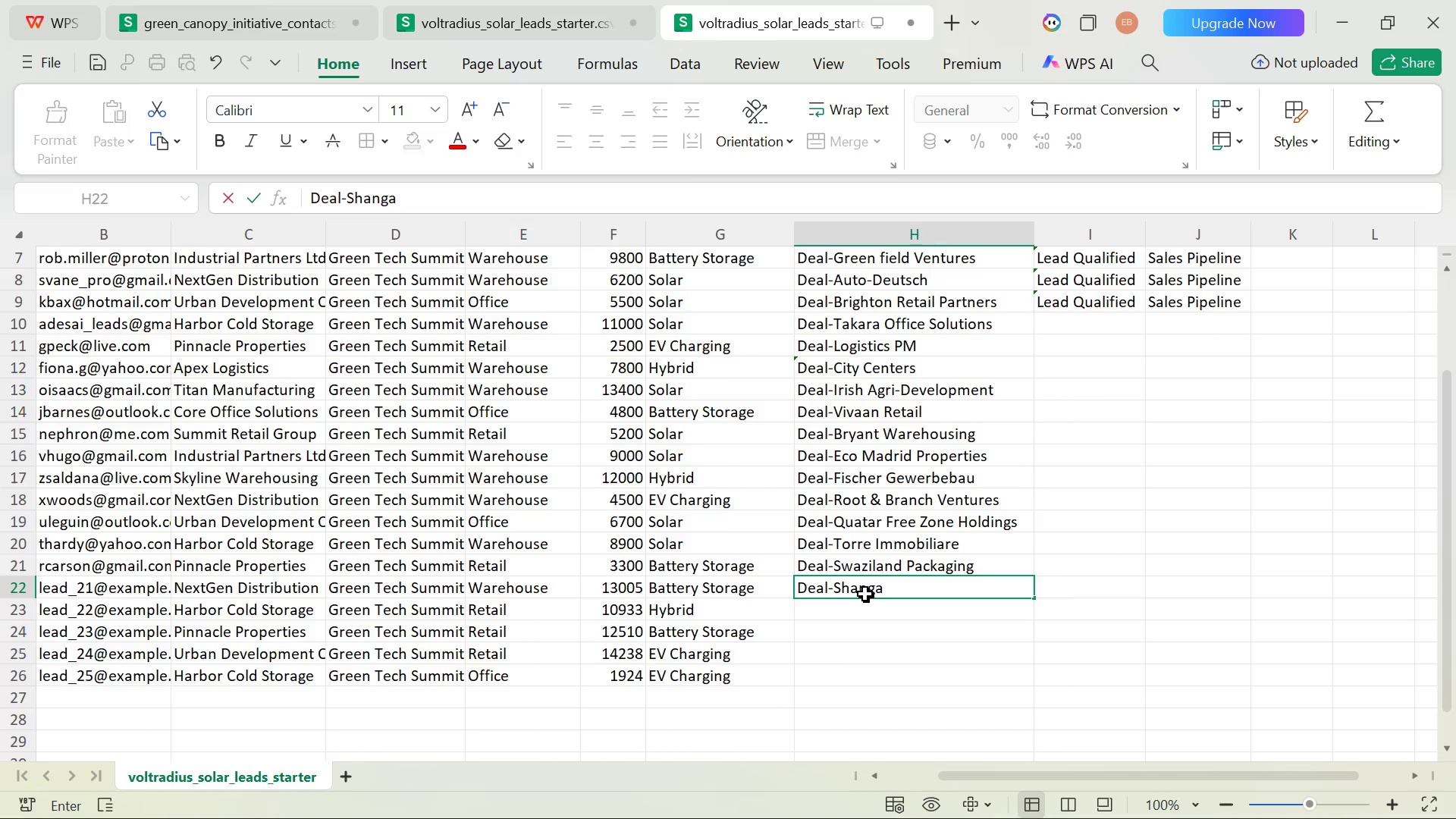 
key(Backspace)
type(hai Export Corp)
 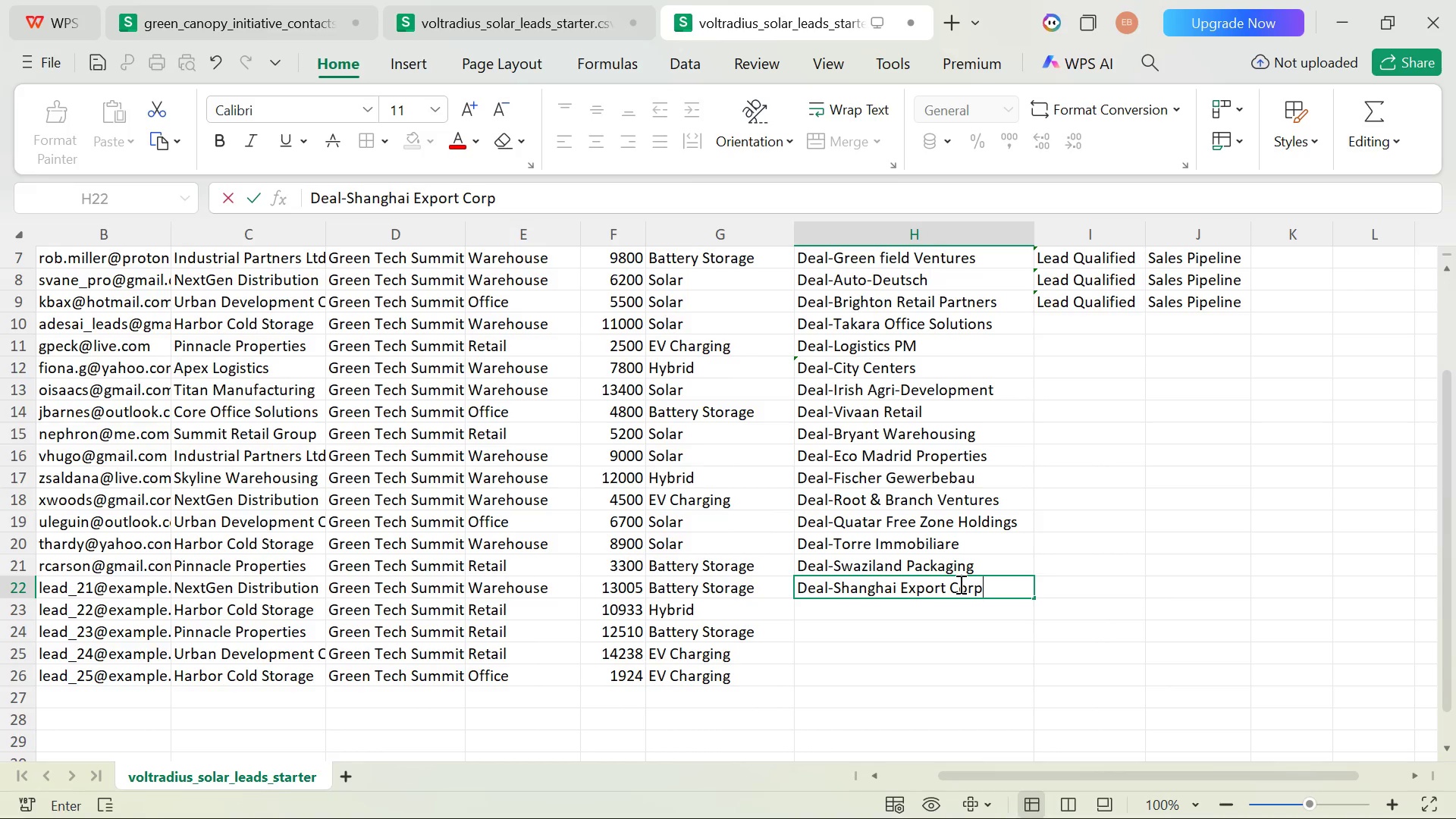 
key(Enter)
 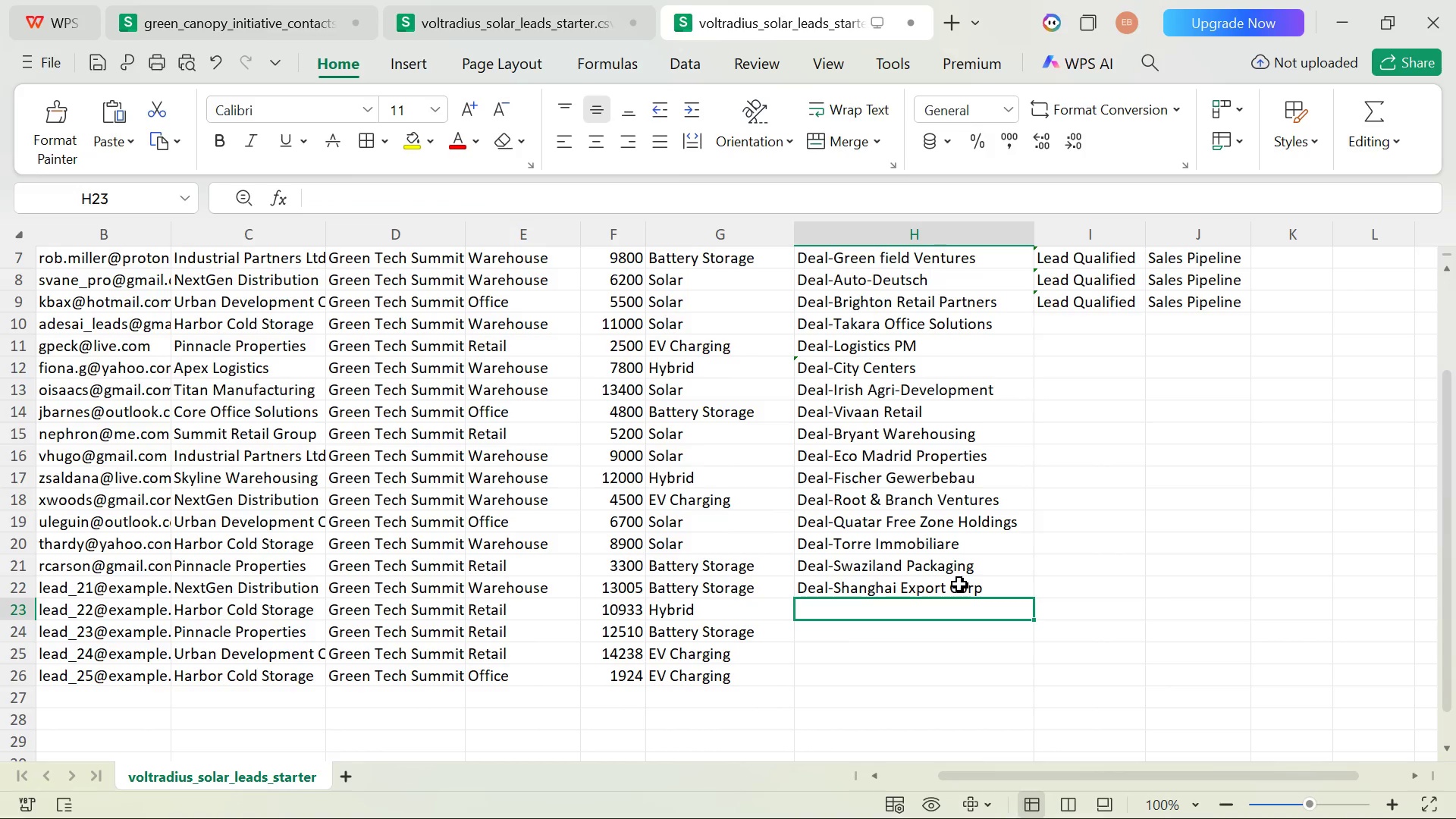 
type(Deal-Fasion)
key(Backspace)
key(Backspace)
key(Backspace)
type(hion Square Mill)
key(Backspace)
type(lano)
key(Backspace)
key(Backspace)
key(Backspace)
key(Backspace)
type(ano)
 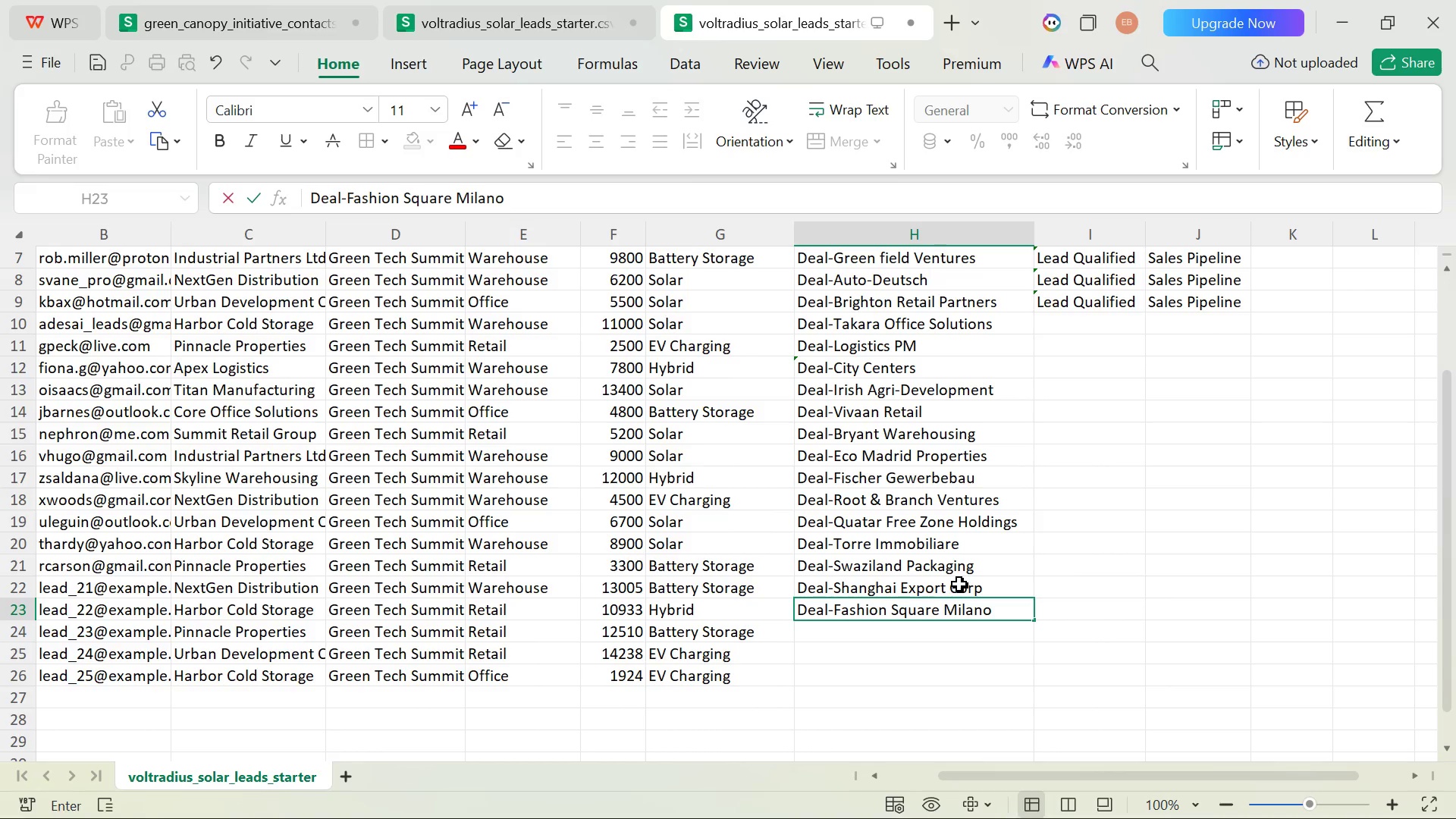 
key(Enter)
 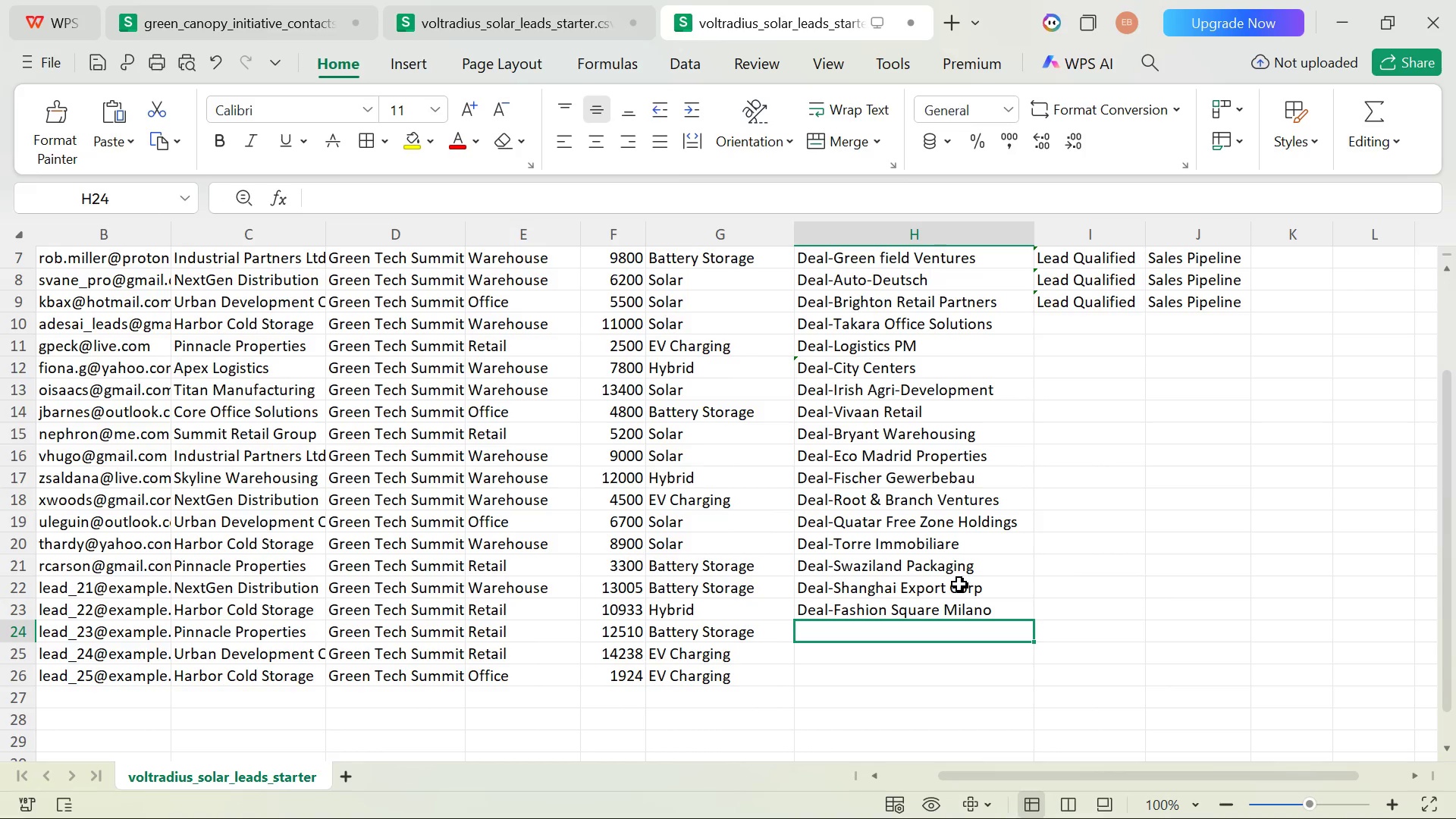 
type(Deal-Svenskt)
 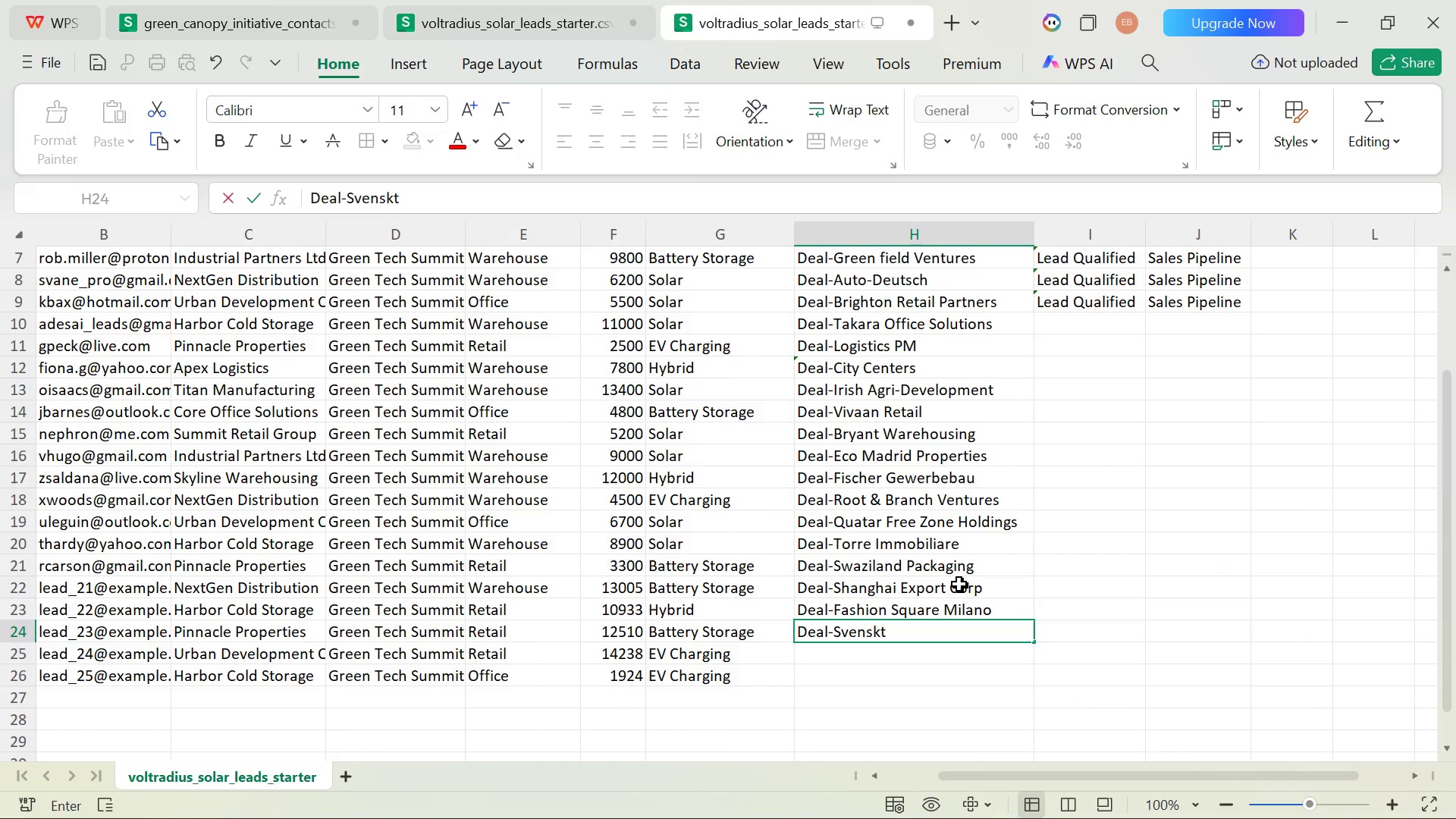 
wait(5.97)
 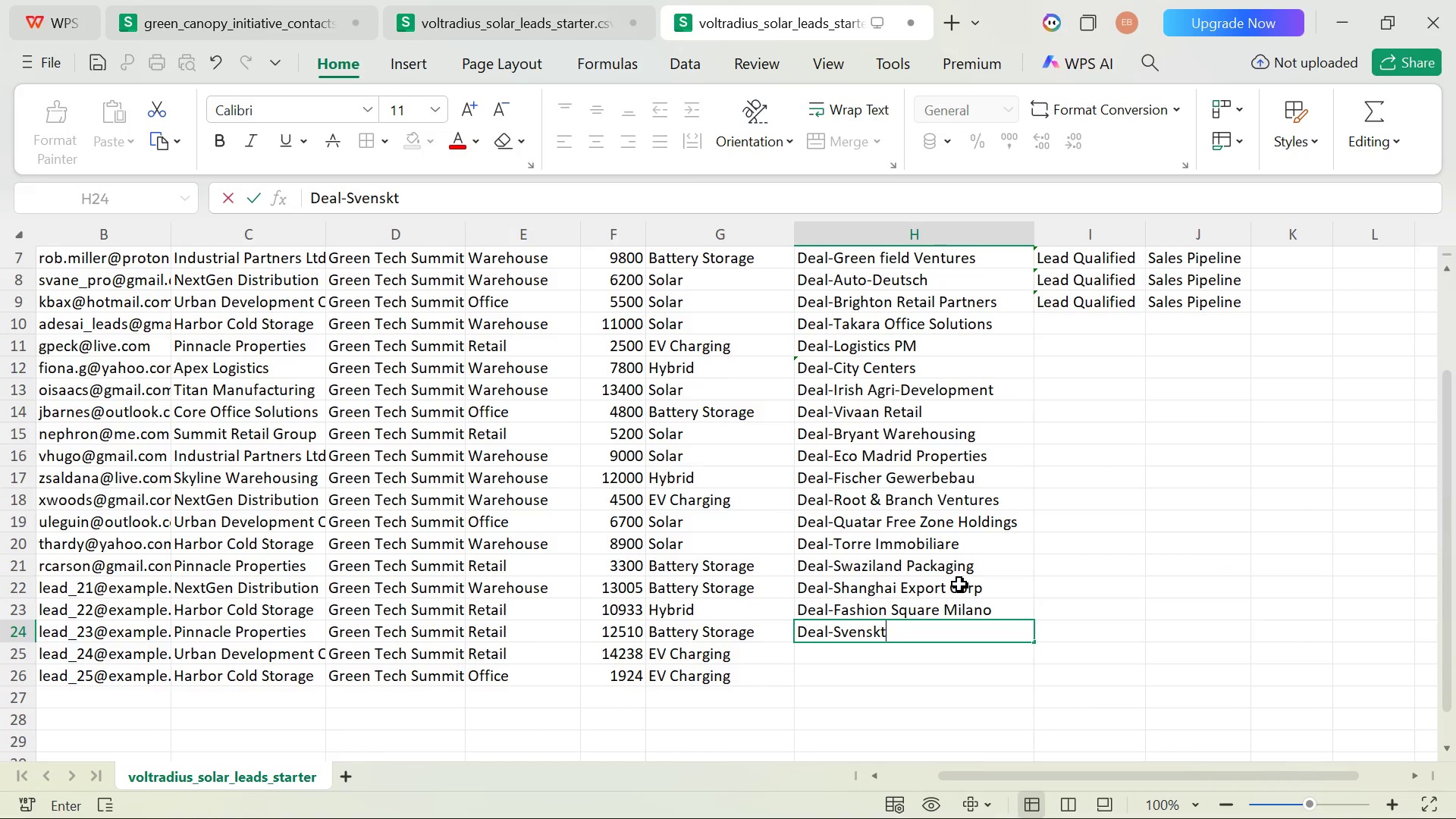 
type( Stal Ab)
key(Backspace)
type(B)
 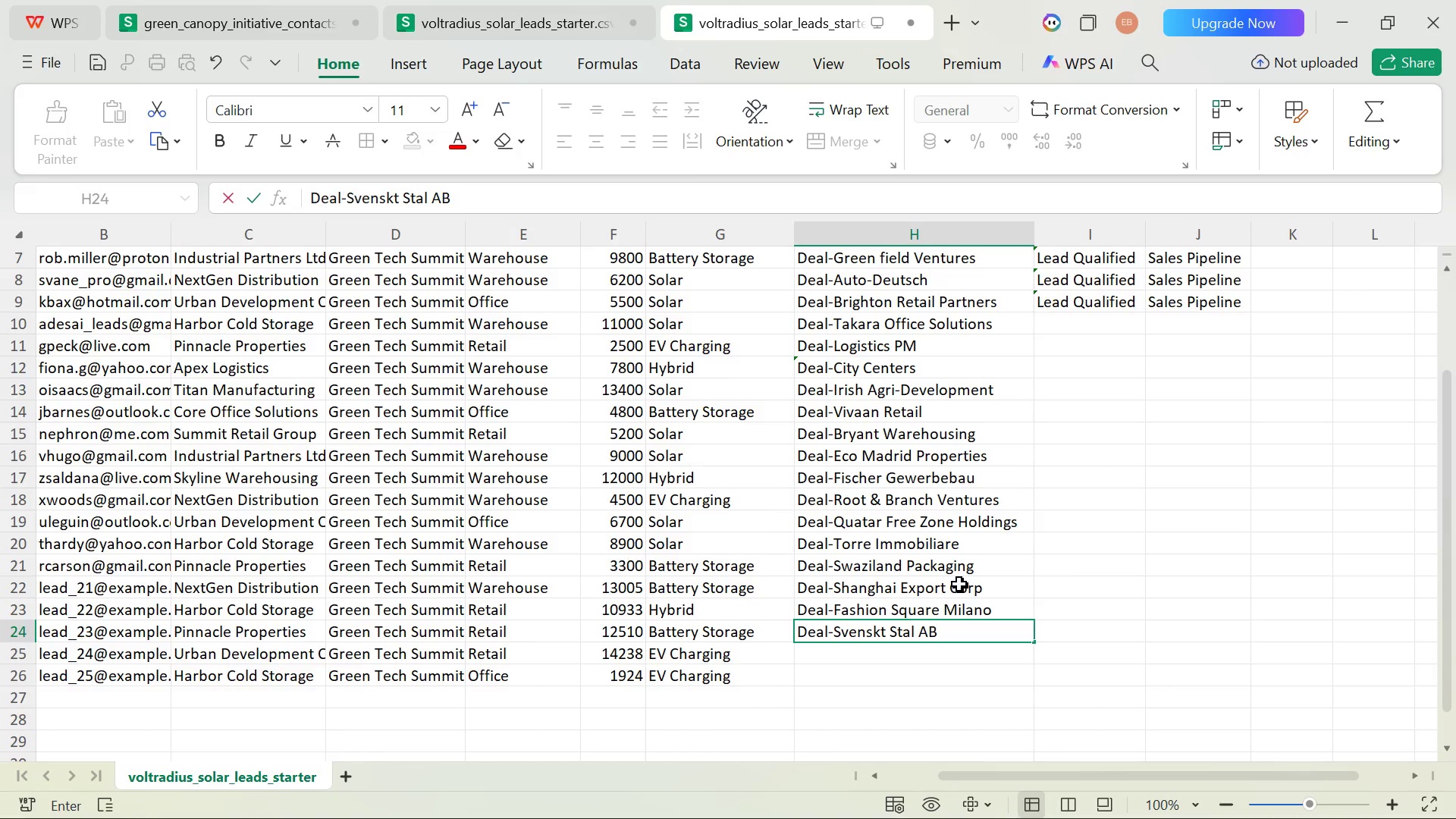 
key(Enter)
 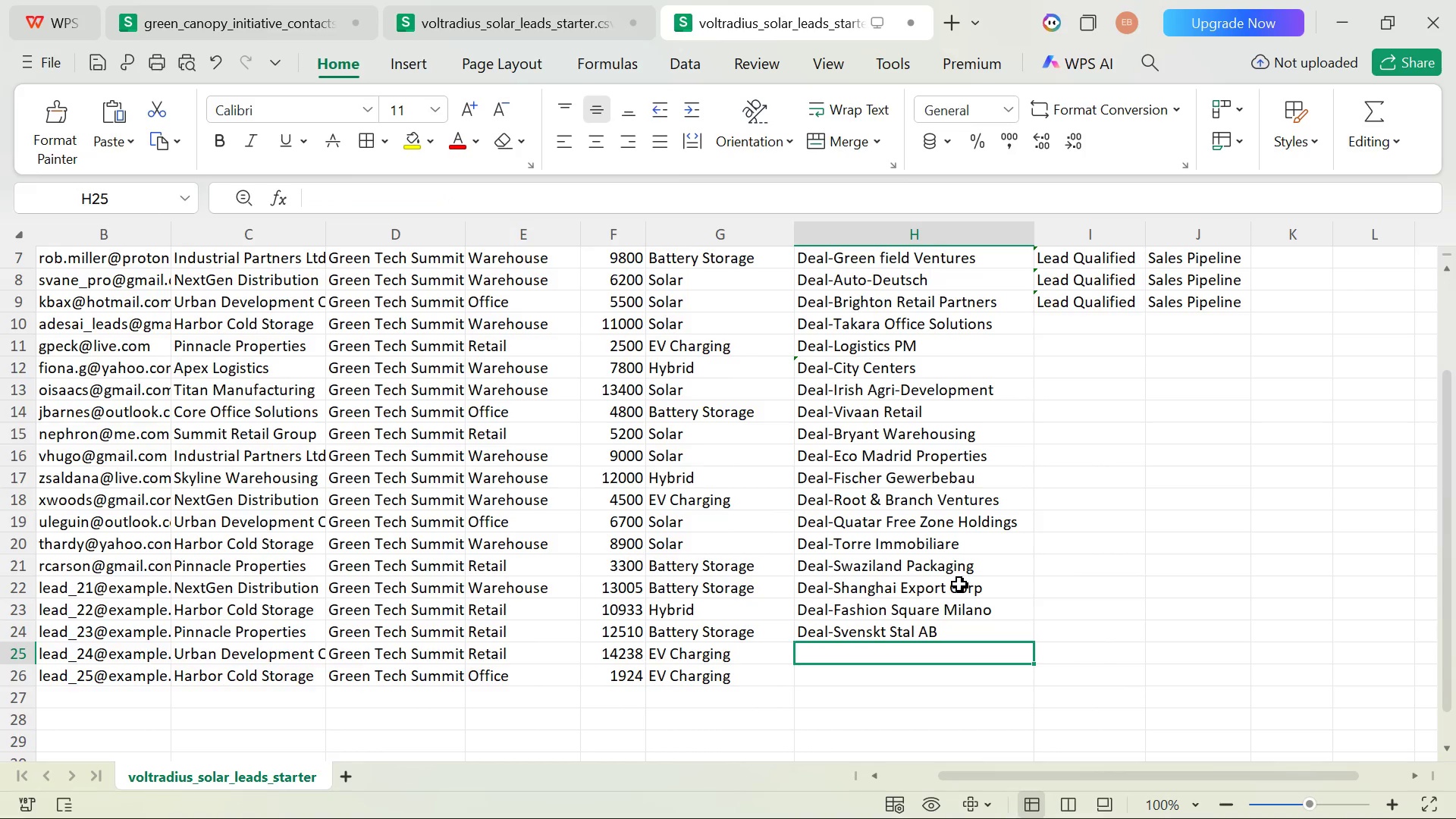 
type(Deal-Accra Heights)
 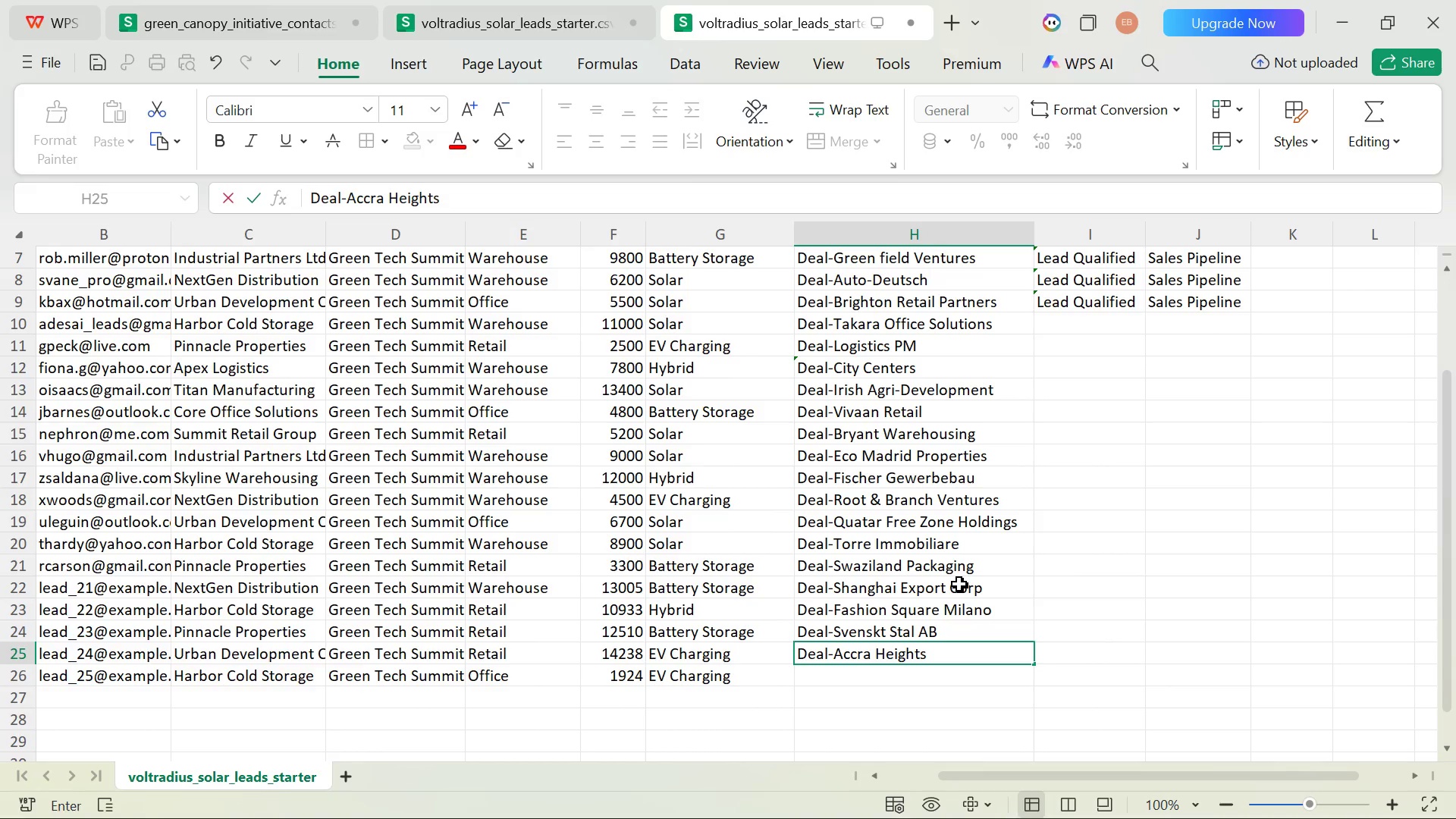 
key(Enter)
 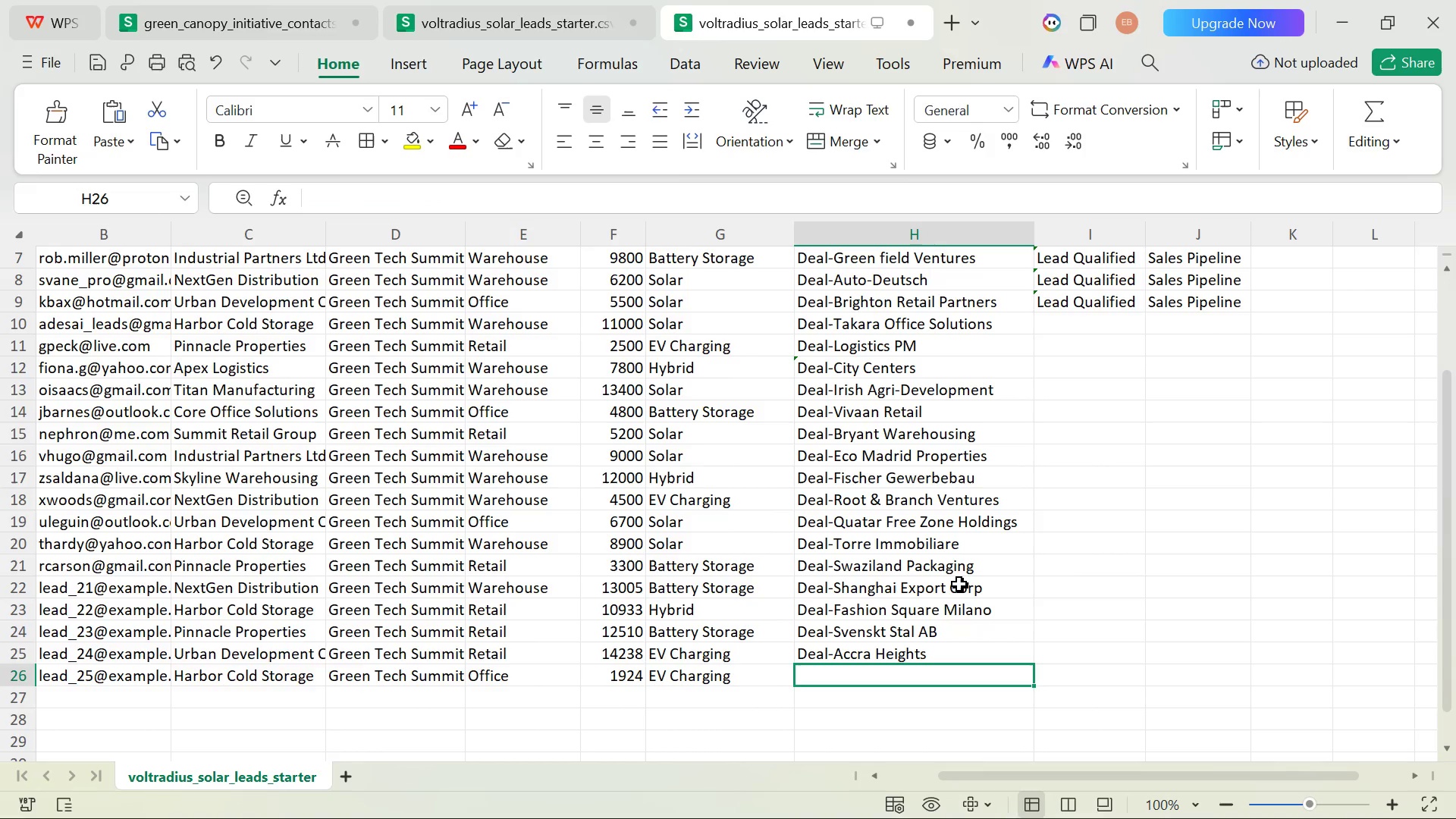 
type(Deal-Punjab Industiral Supplies)
 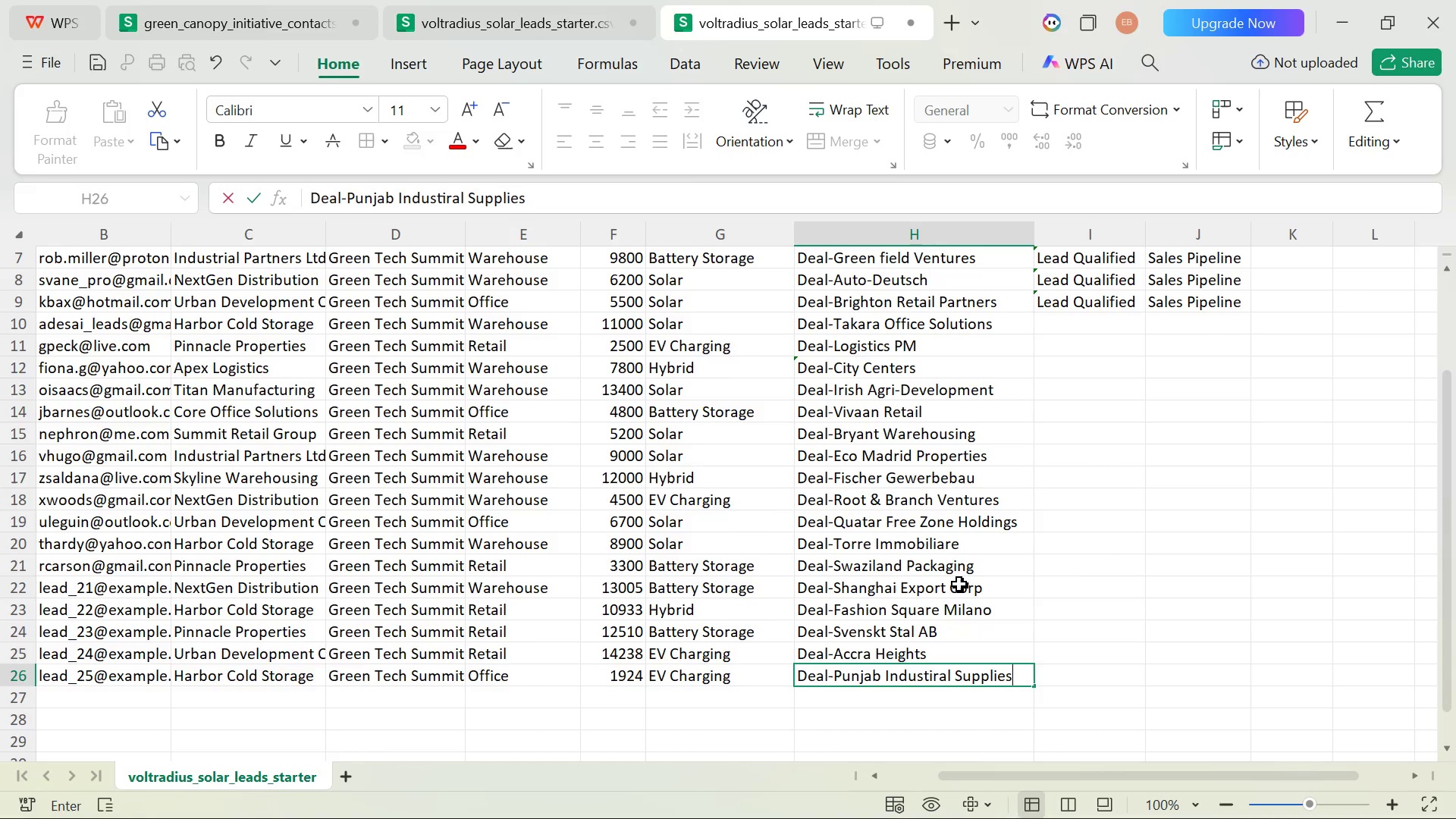 
scroll: coordinate [1043, 563], scroll_direction: up, amount: 2.0
 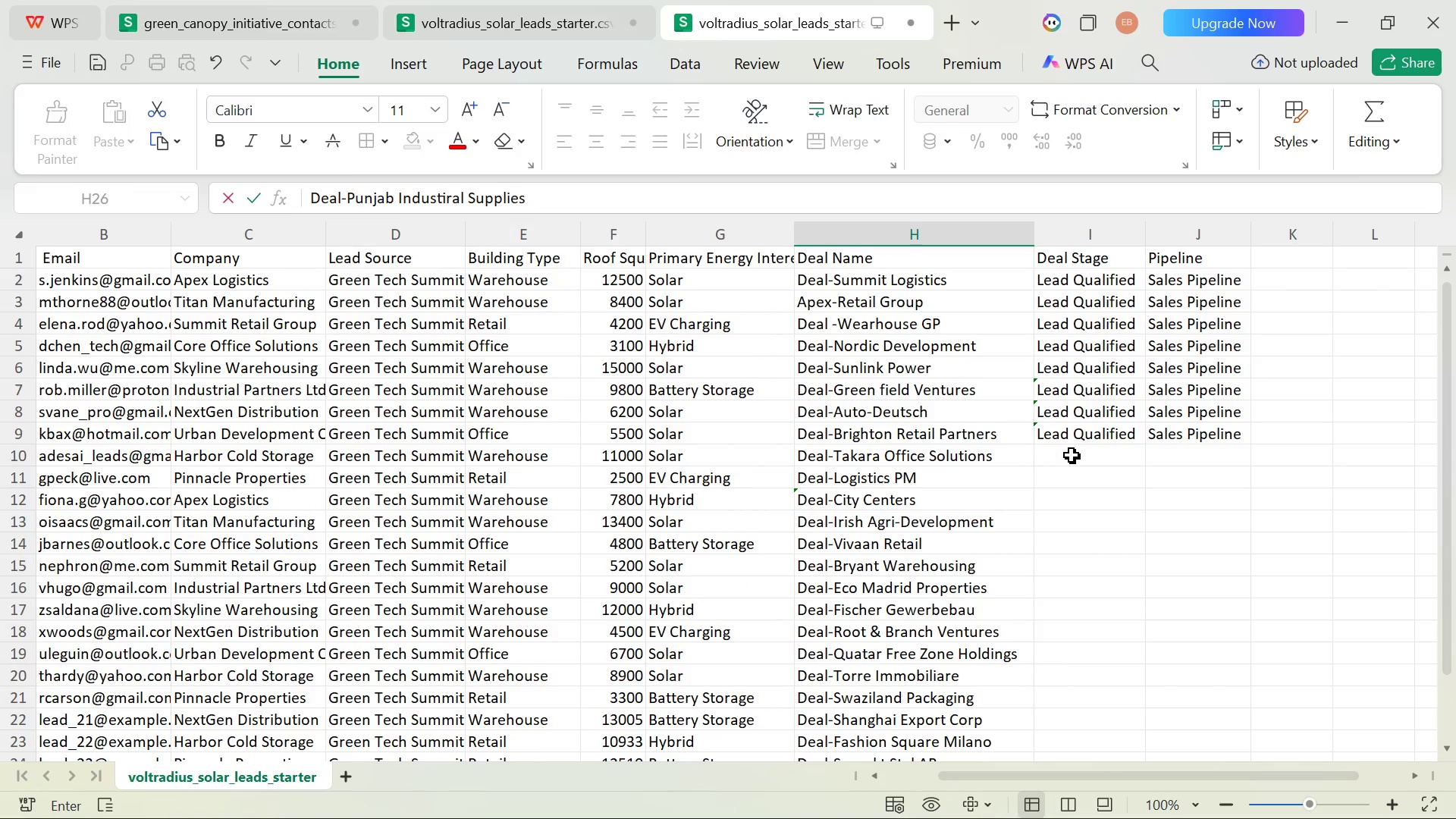 
double_click([1072, 455])
 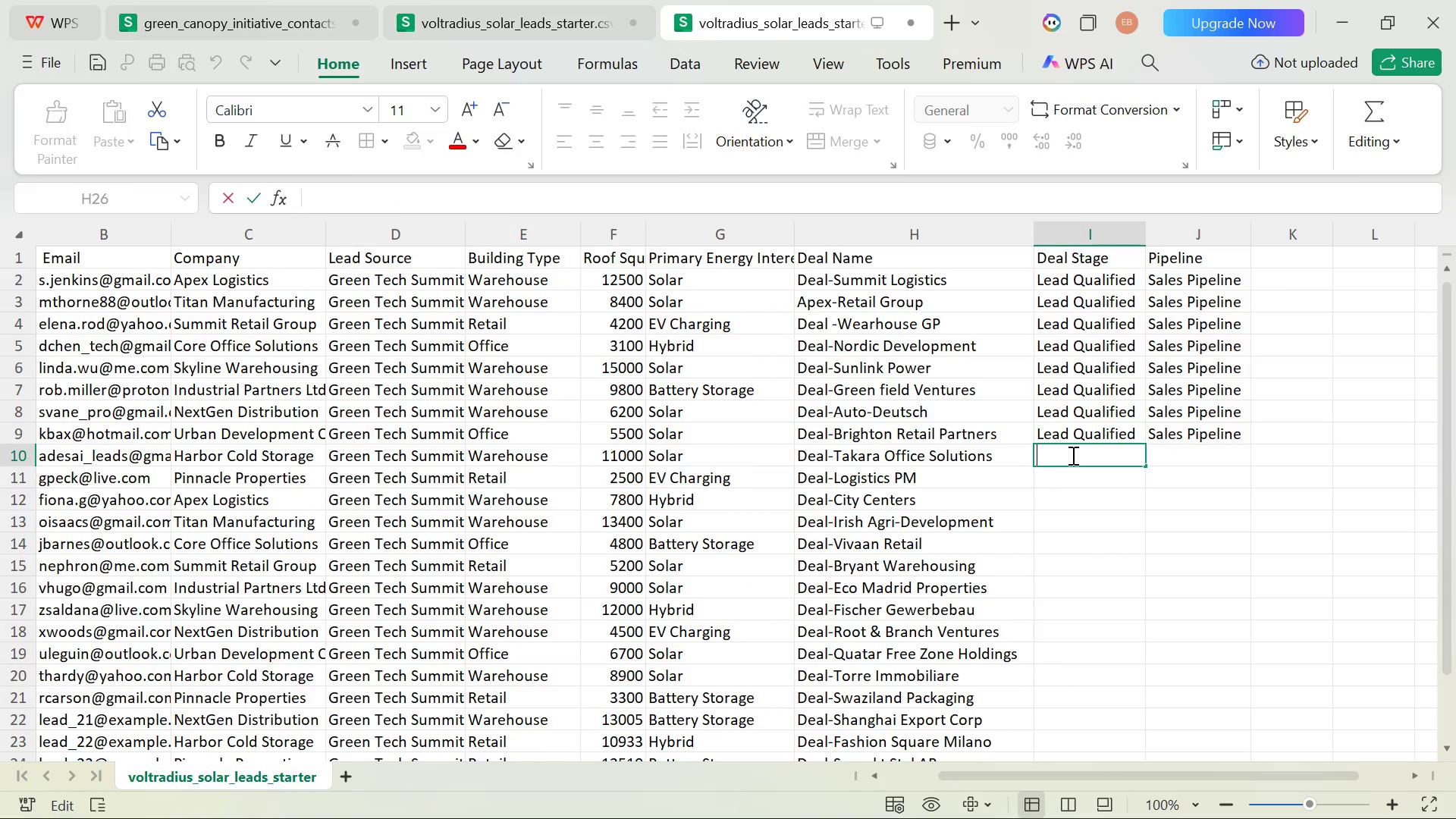 
type(Lea)
 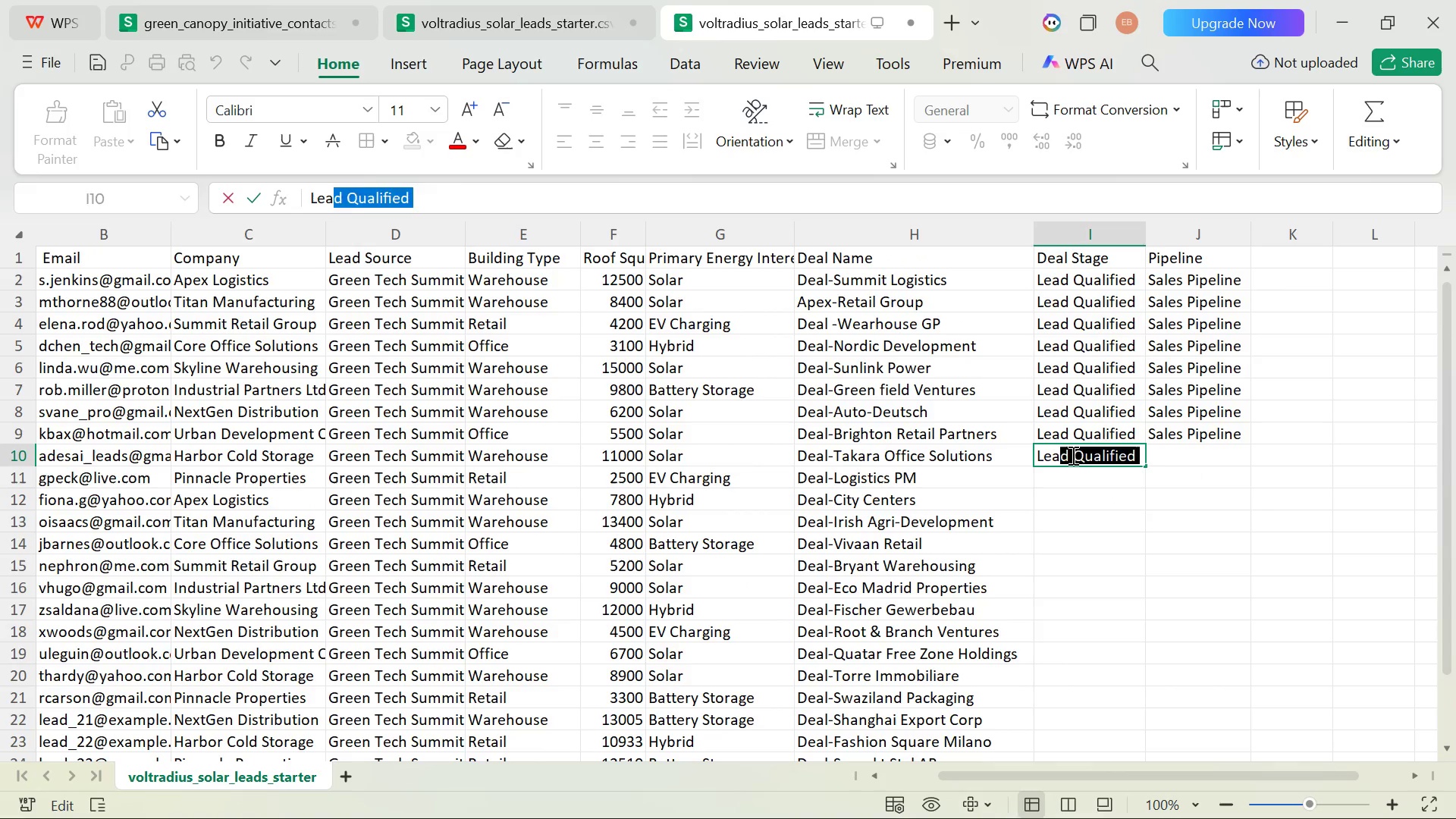 
key(ArrowRight)
 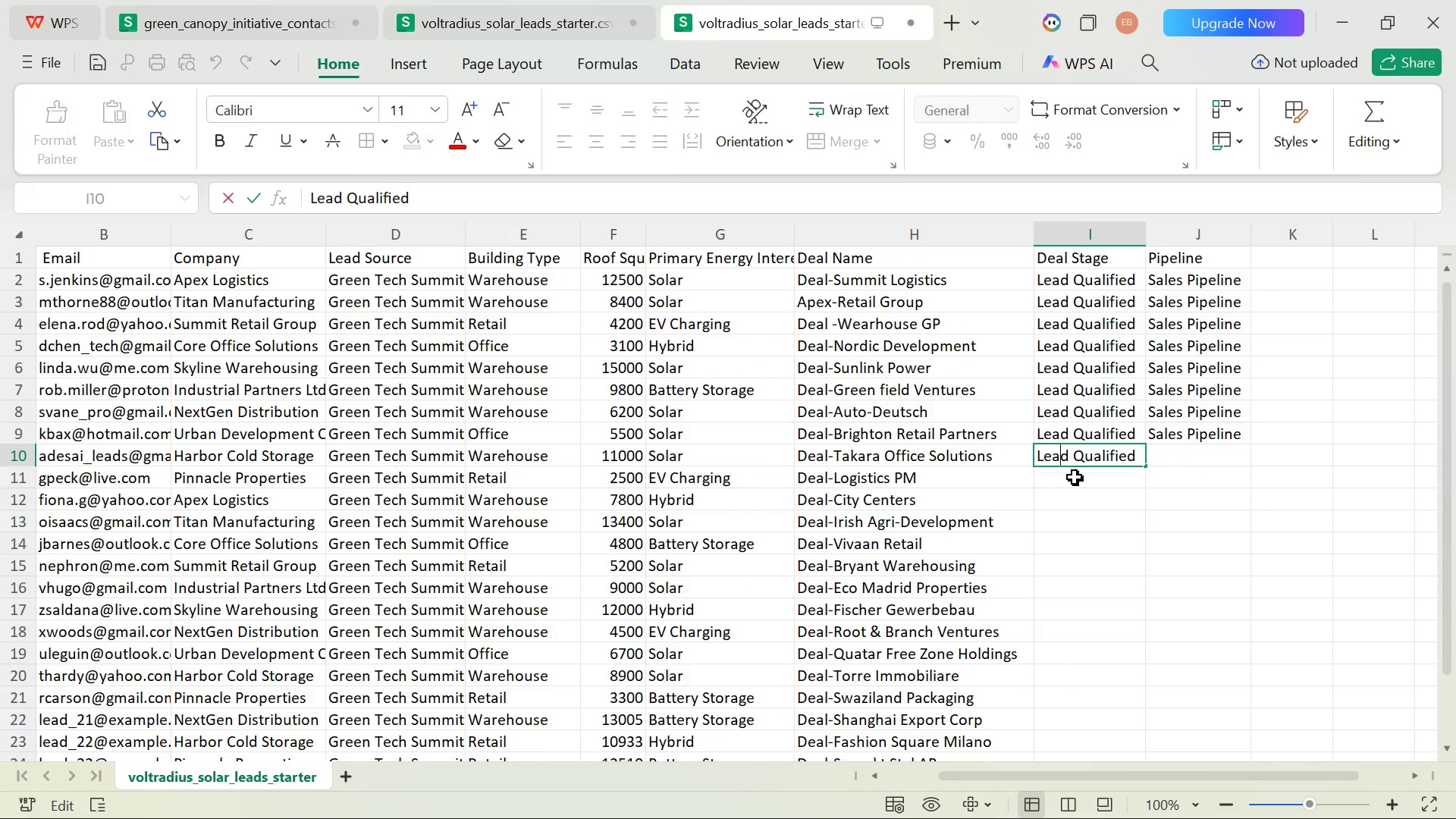 
double_click([1075, 477])
 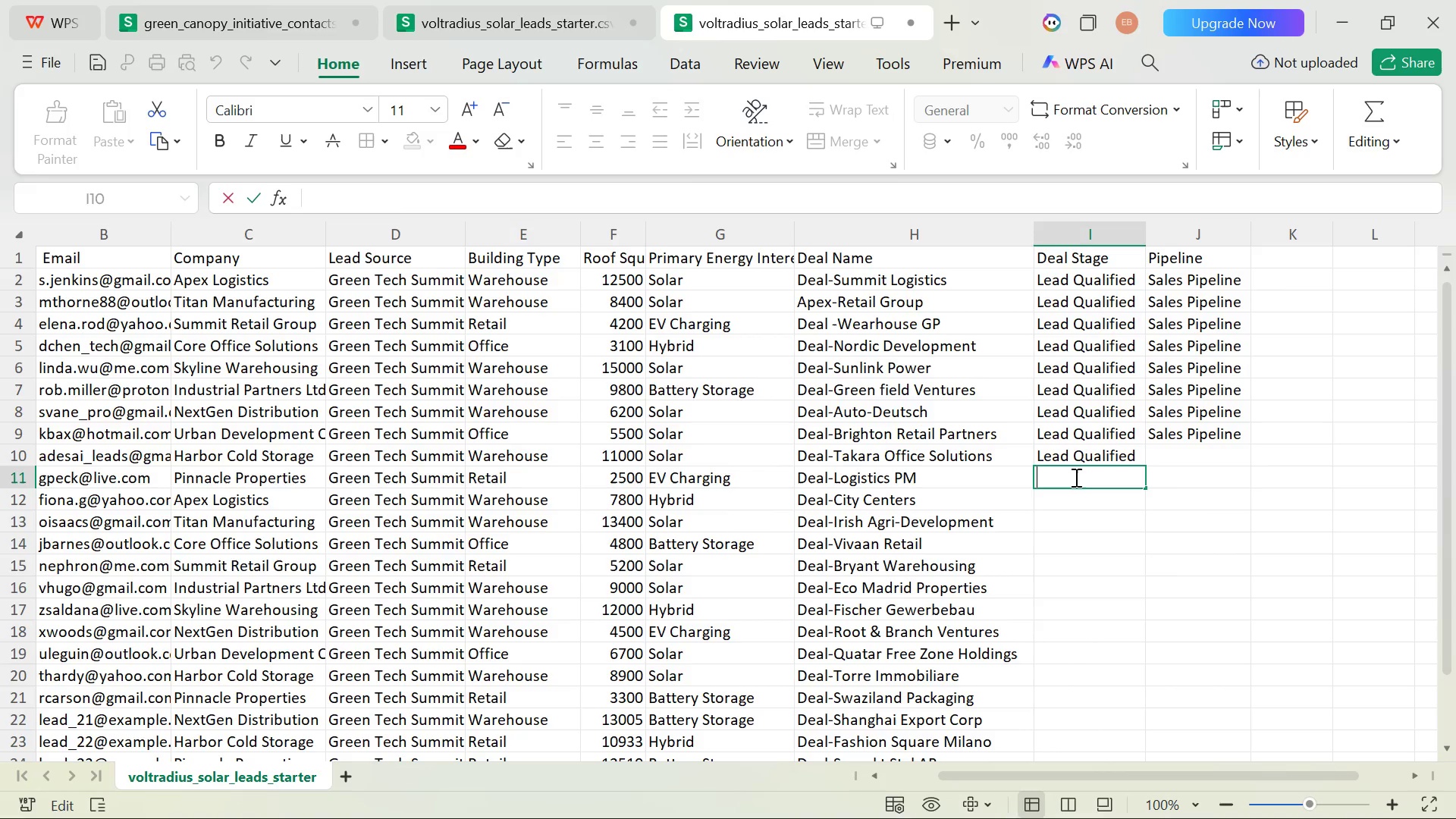 
type(Le)
 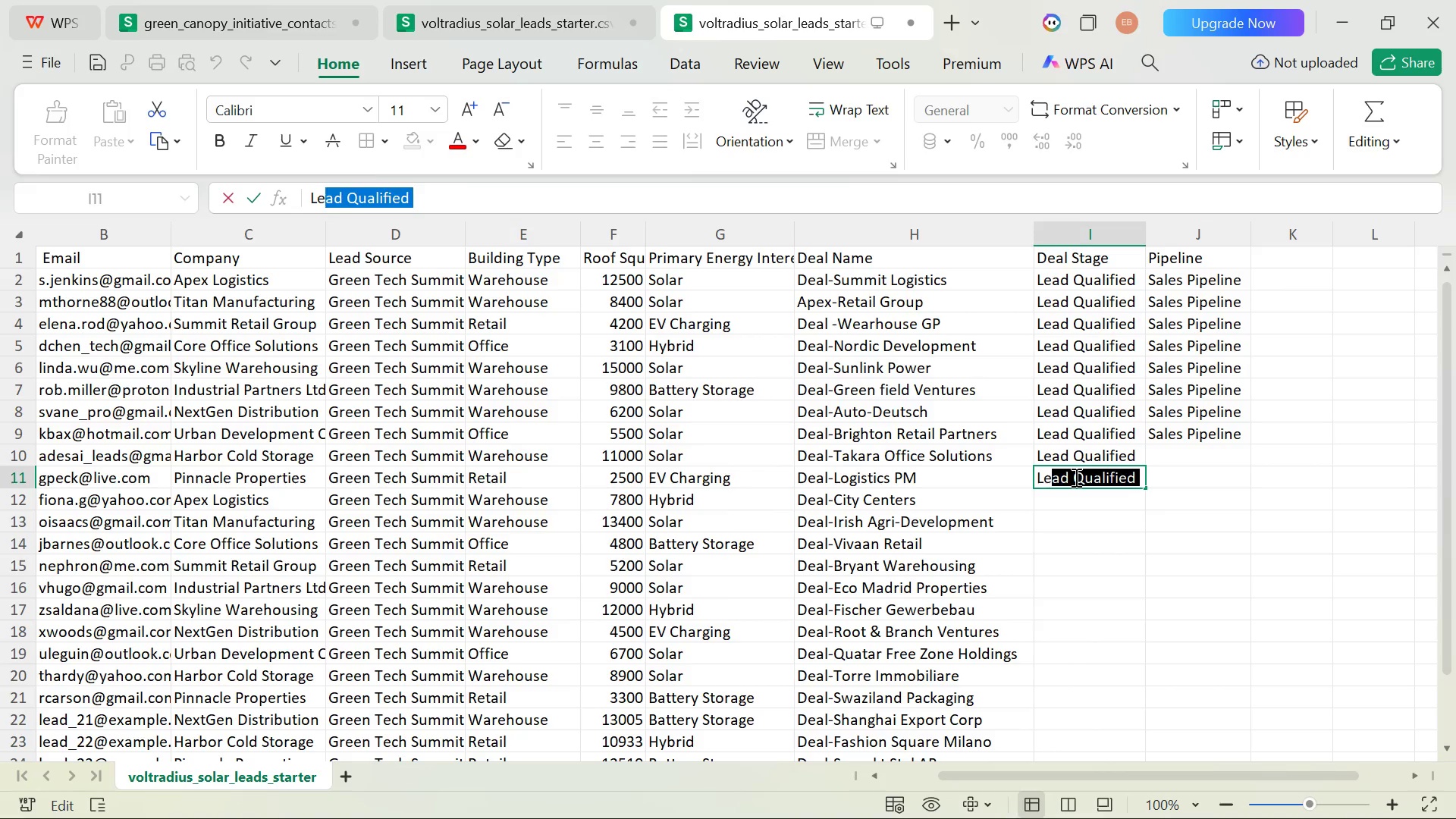 
key(ArrowRight)
 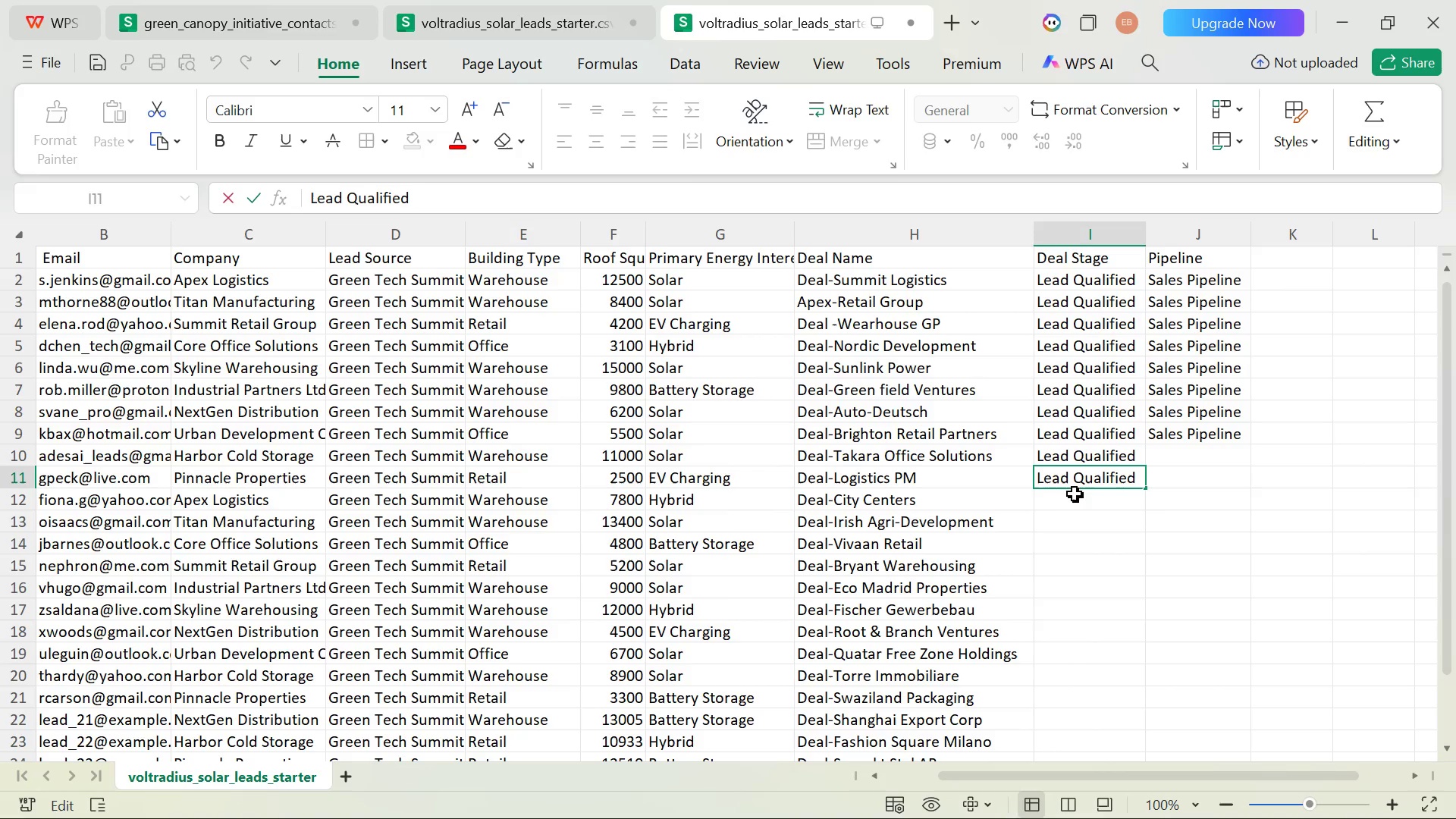 
left_click([1068, 504])
 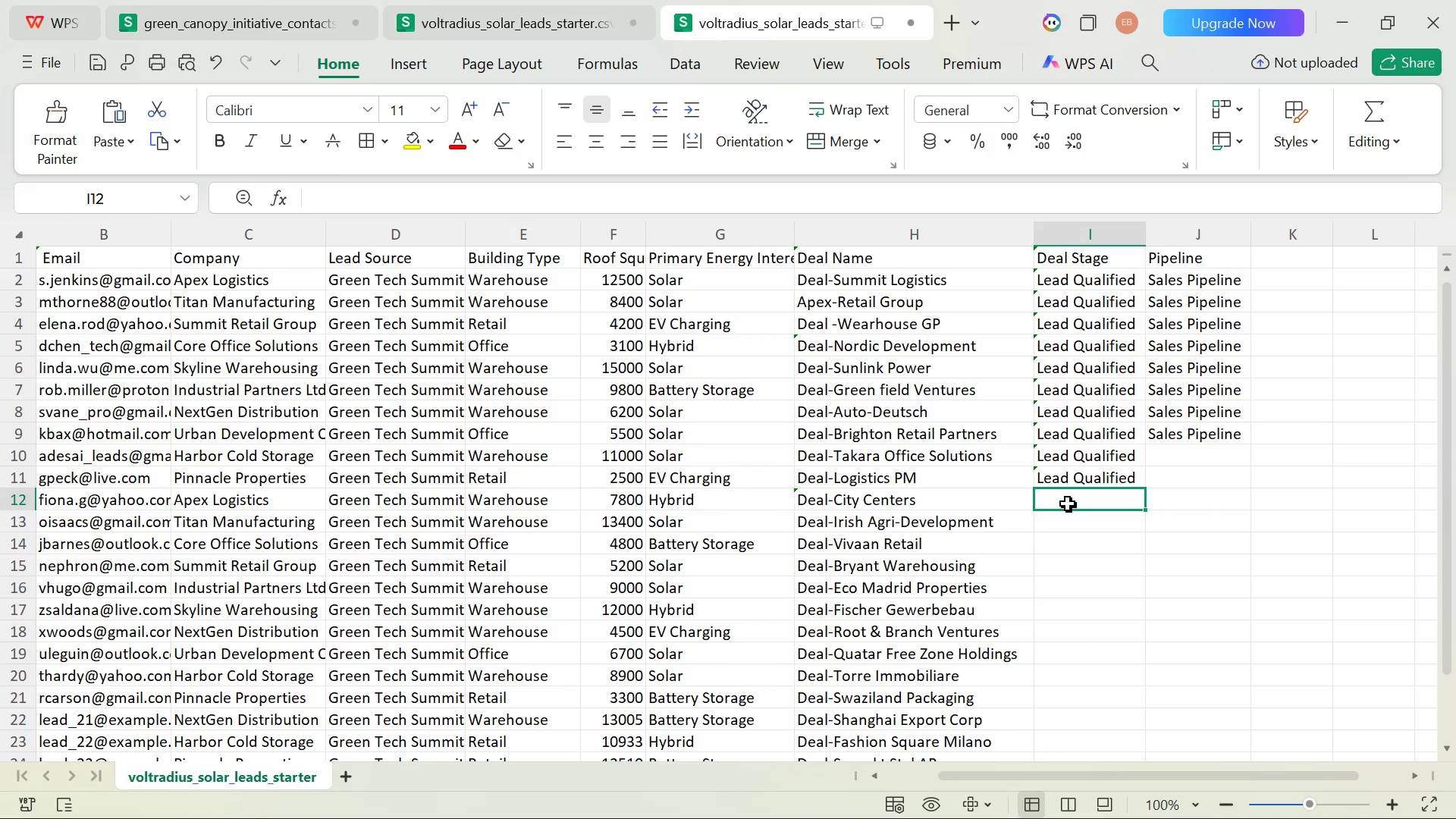 
type(Le)
 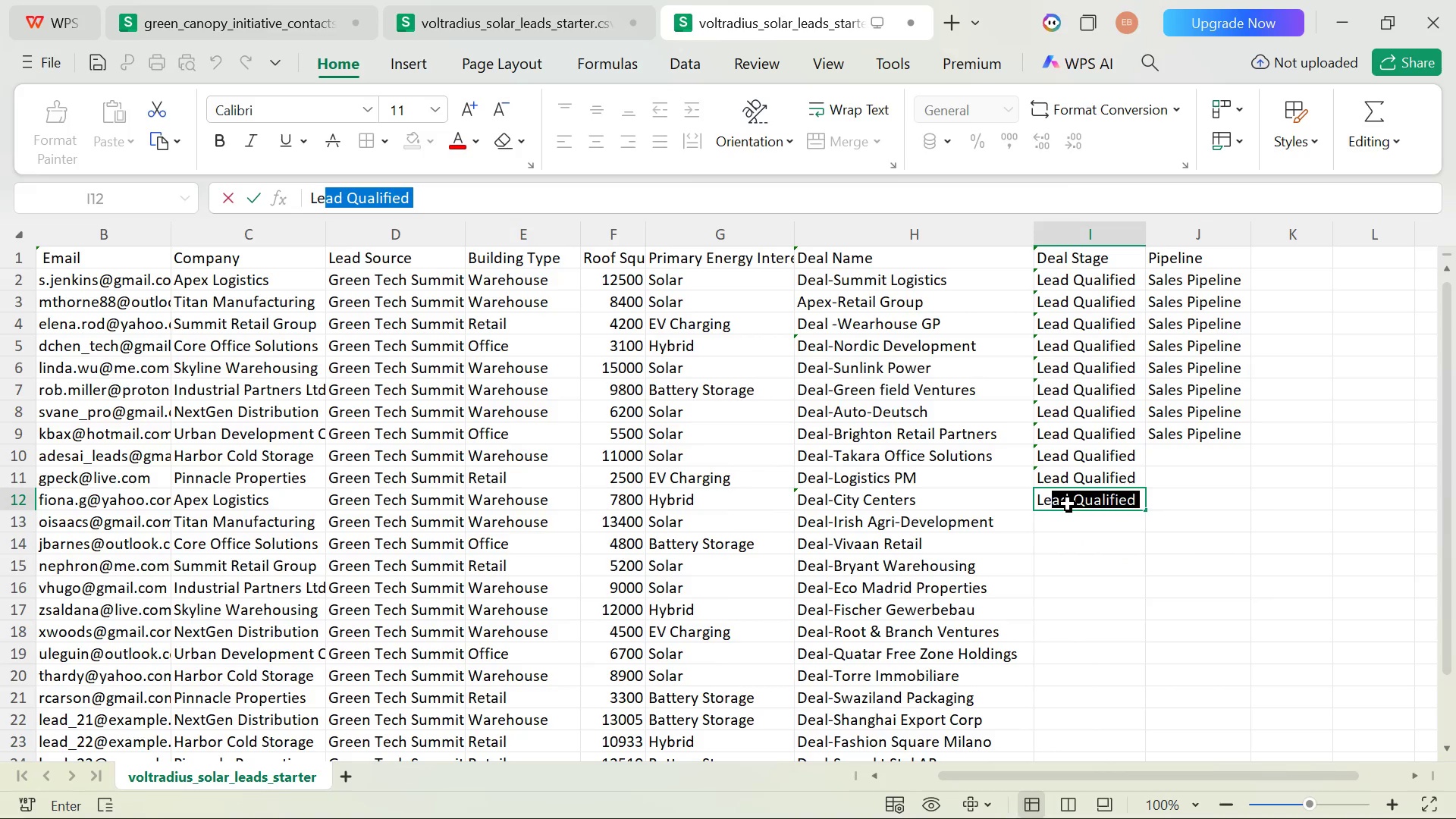 
key(ArrowRight)
 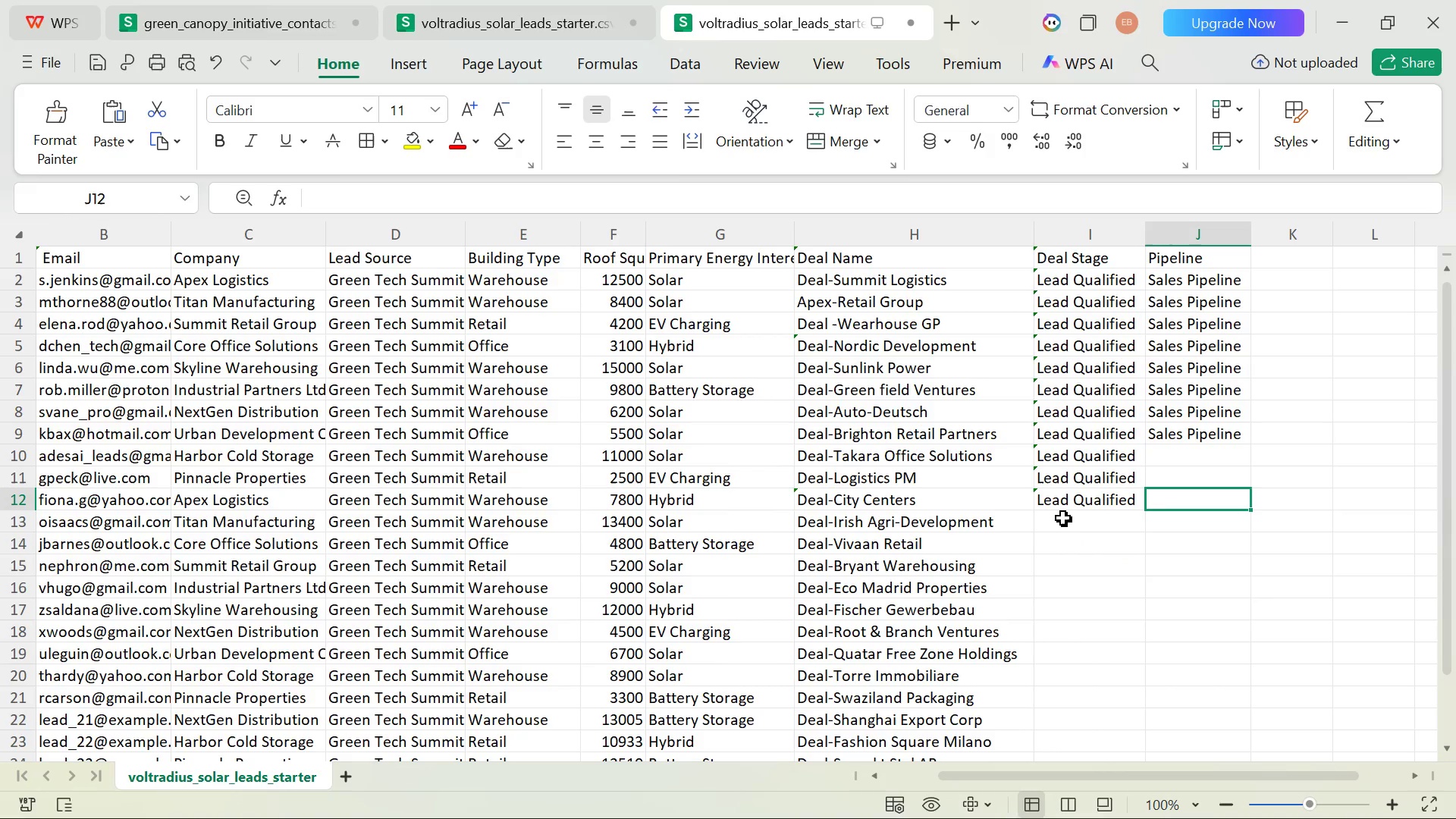 
left_click([1063, 518])
 